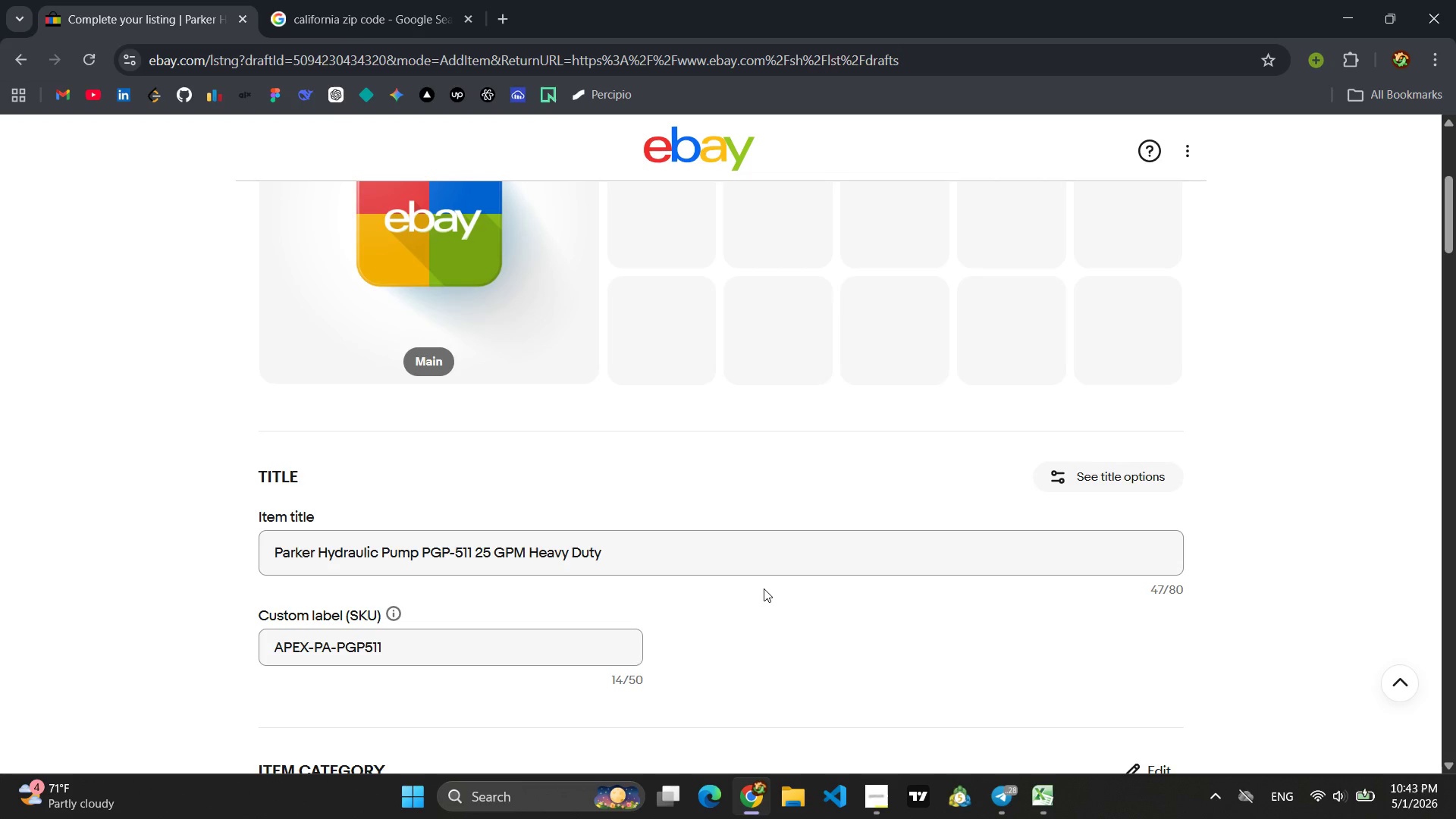 
scroll: coordinate [845, 589], scroll_direction: down, amount: 8.0
 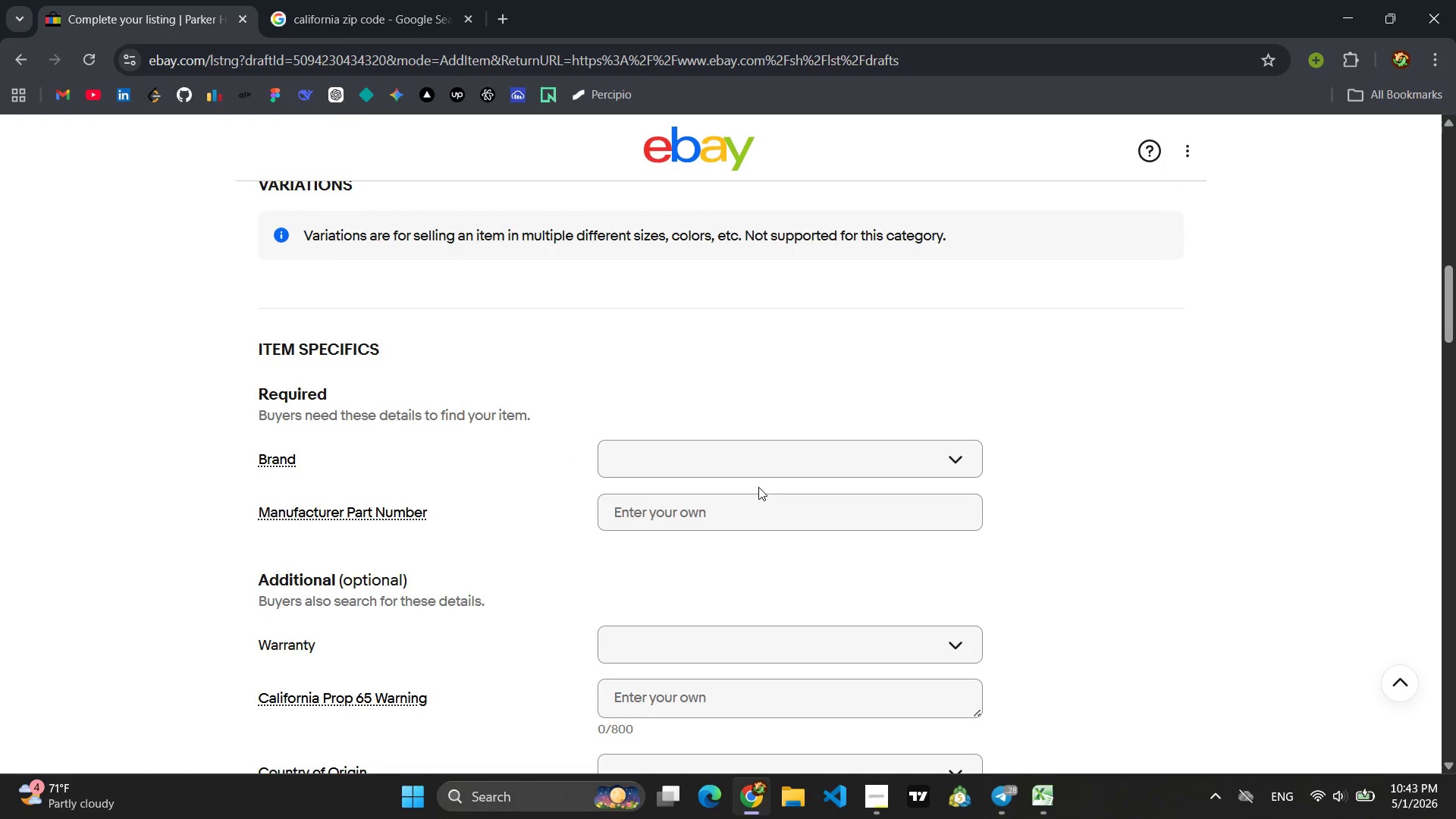 
left_click([753, 470])
 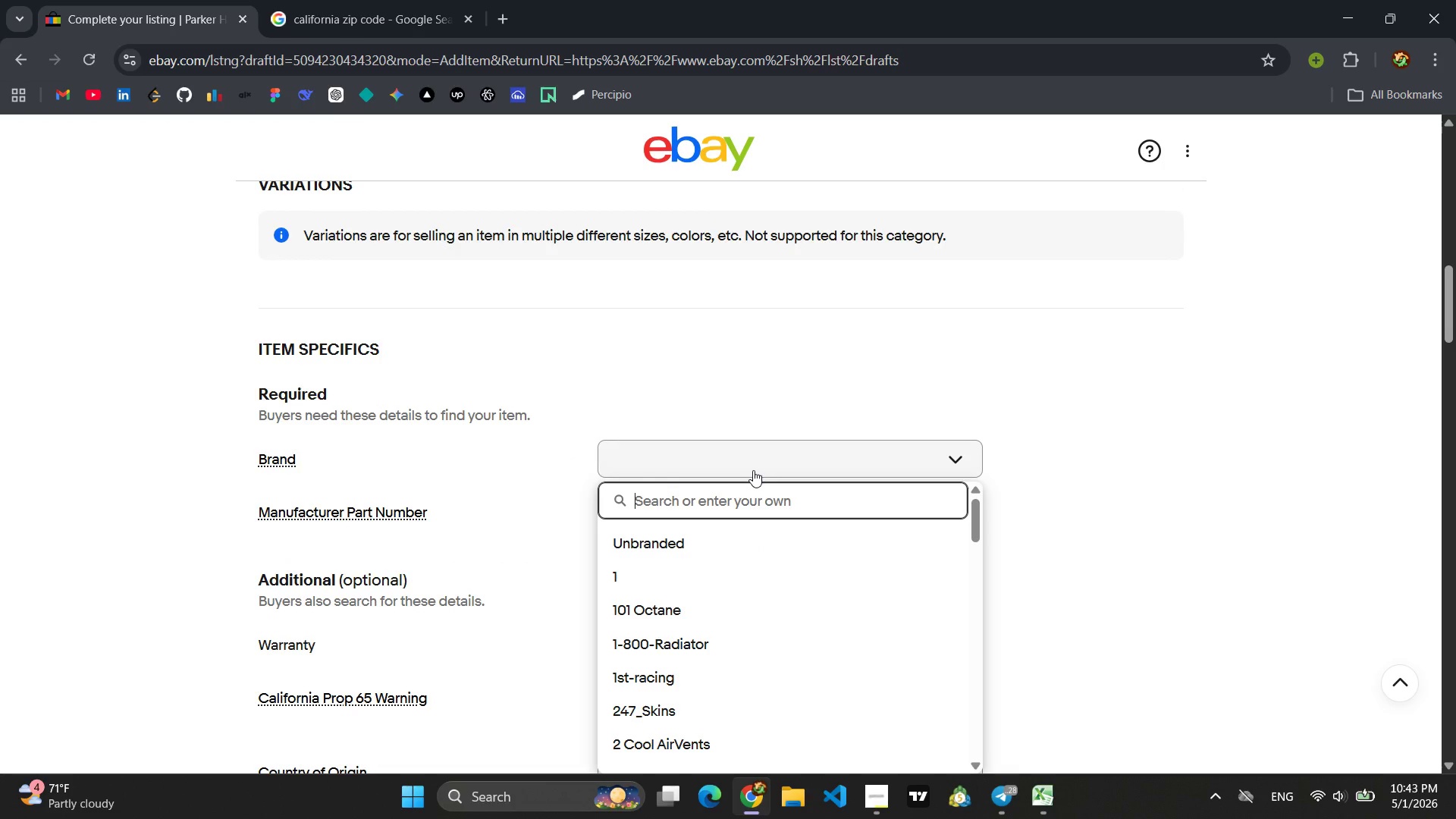 
type({)
key(Backspace)
type(Par)
key(Backspace)
key(Backspace)
type(rker)
 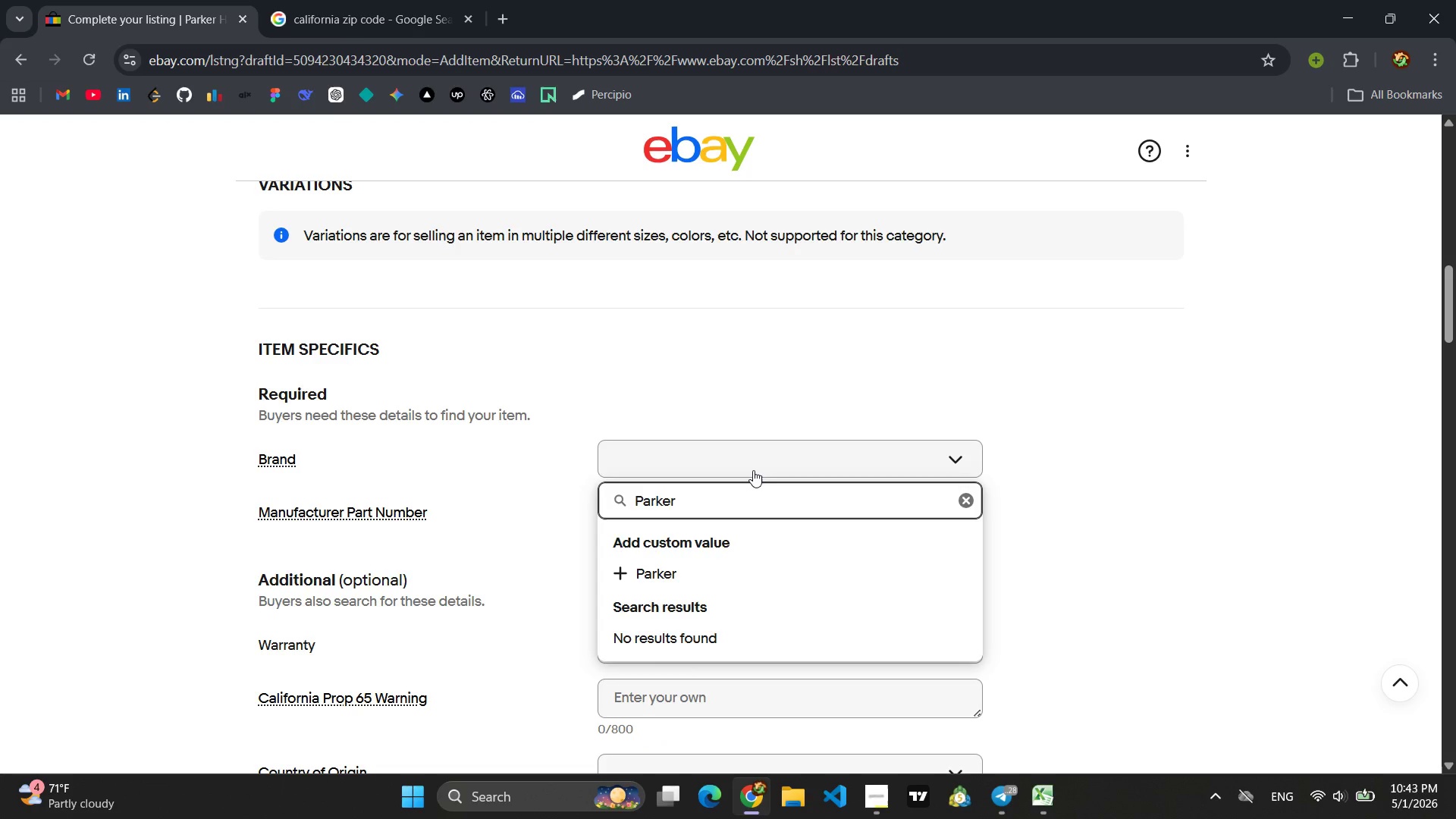 
key(Enter)
 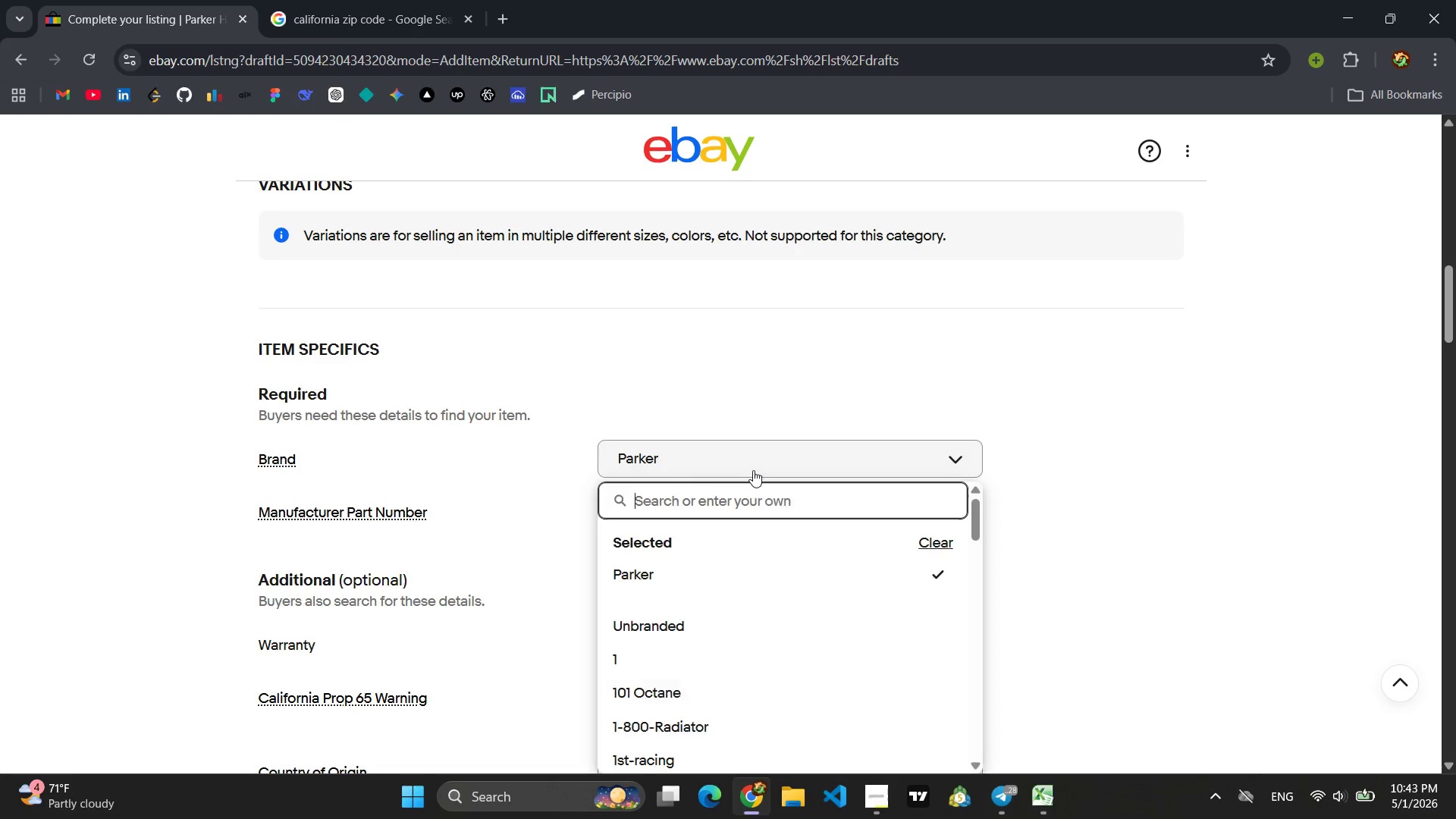 
key(Enter)
 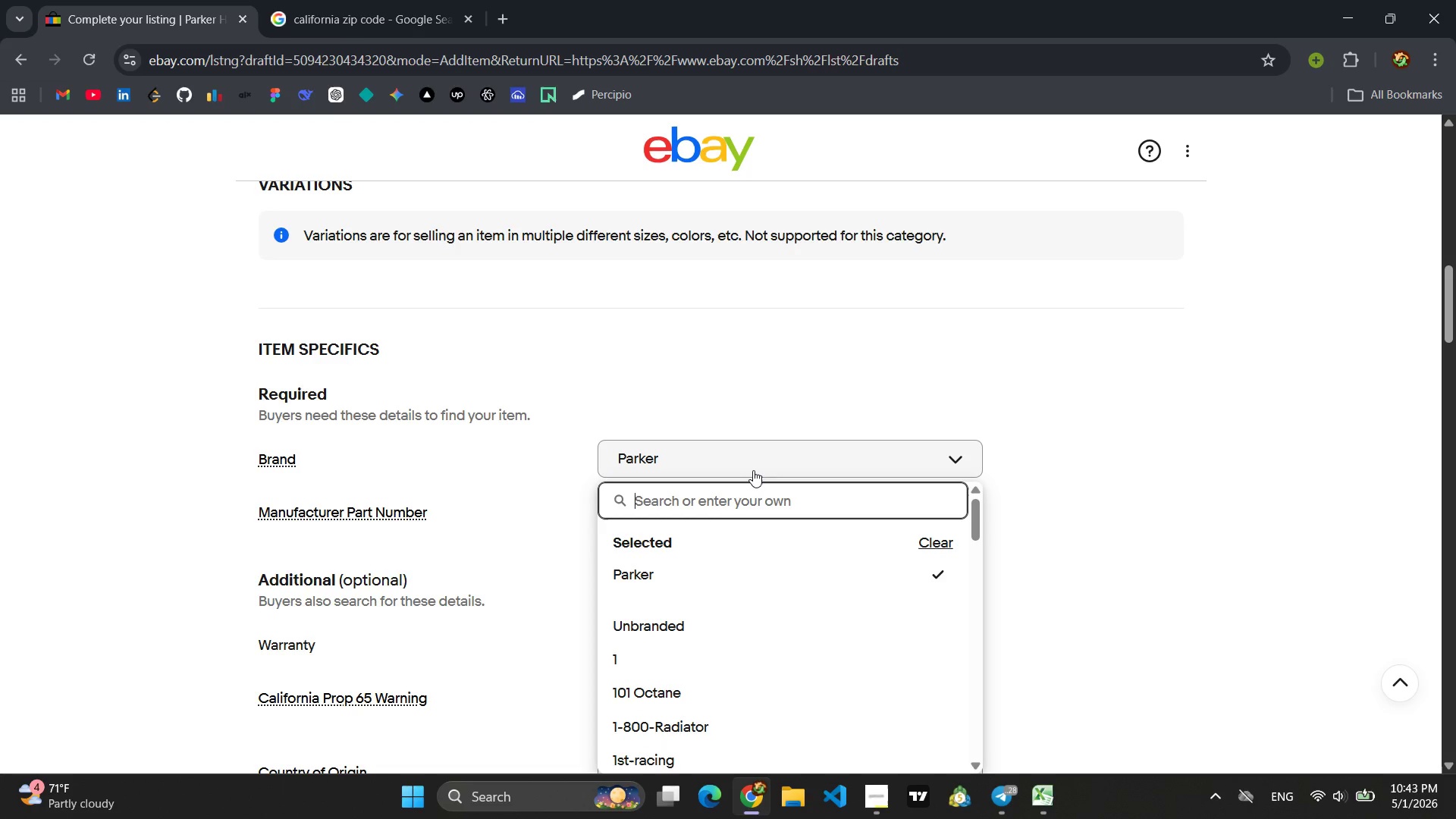 
left_click([777, 400])
 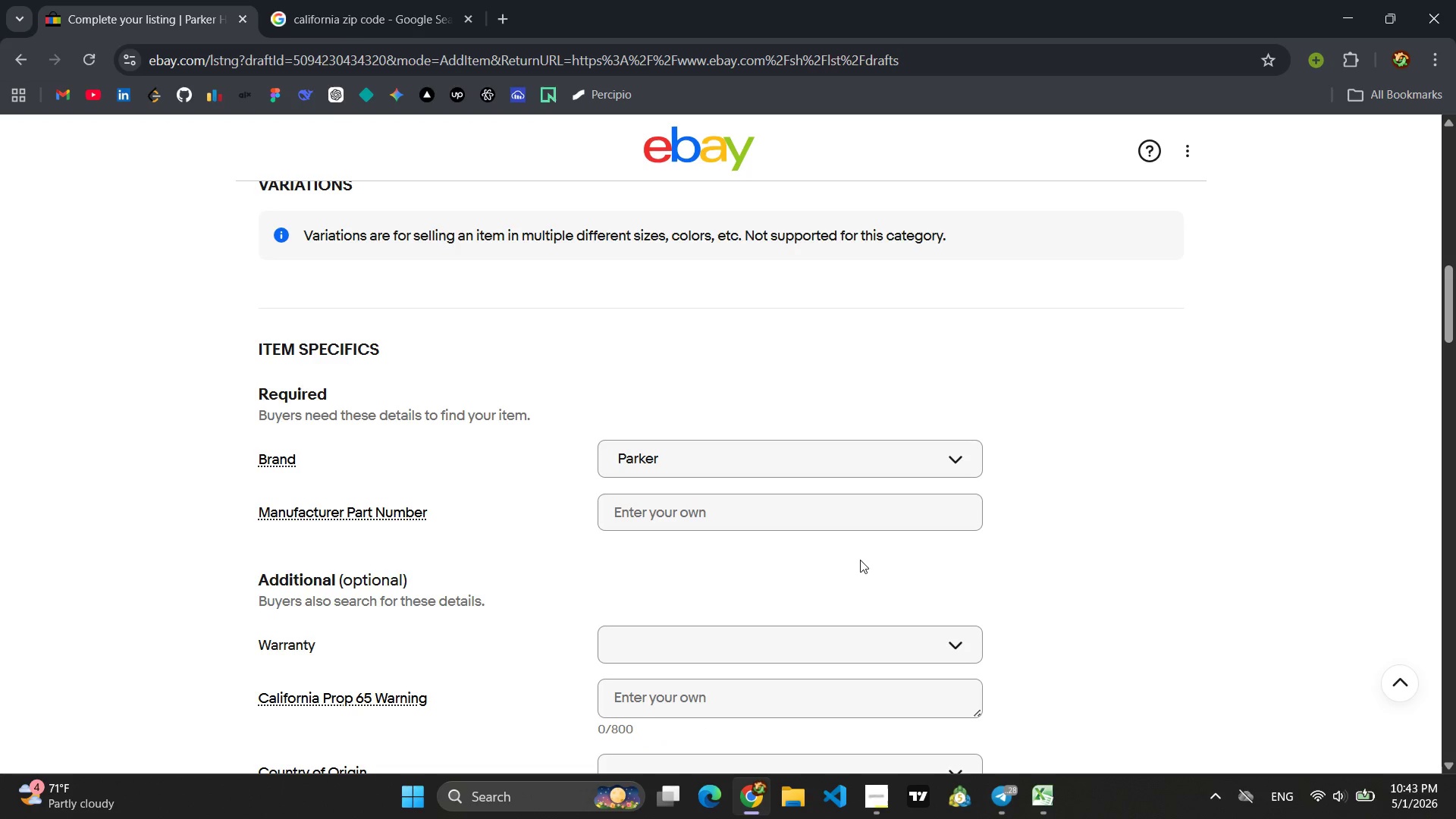 
left_click([756, 514])
 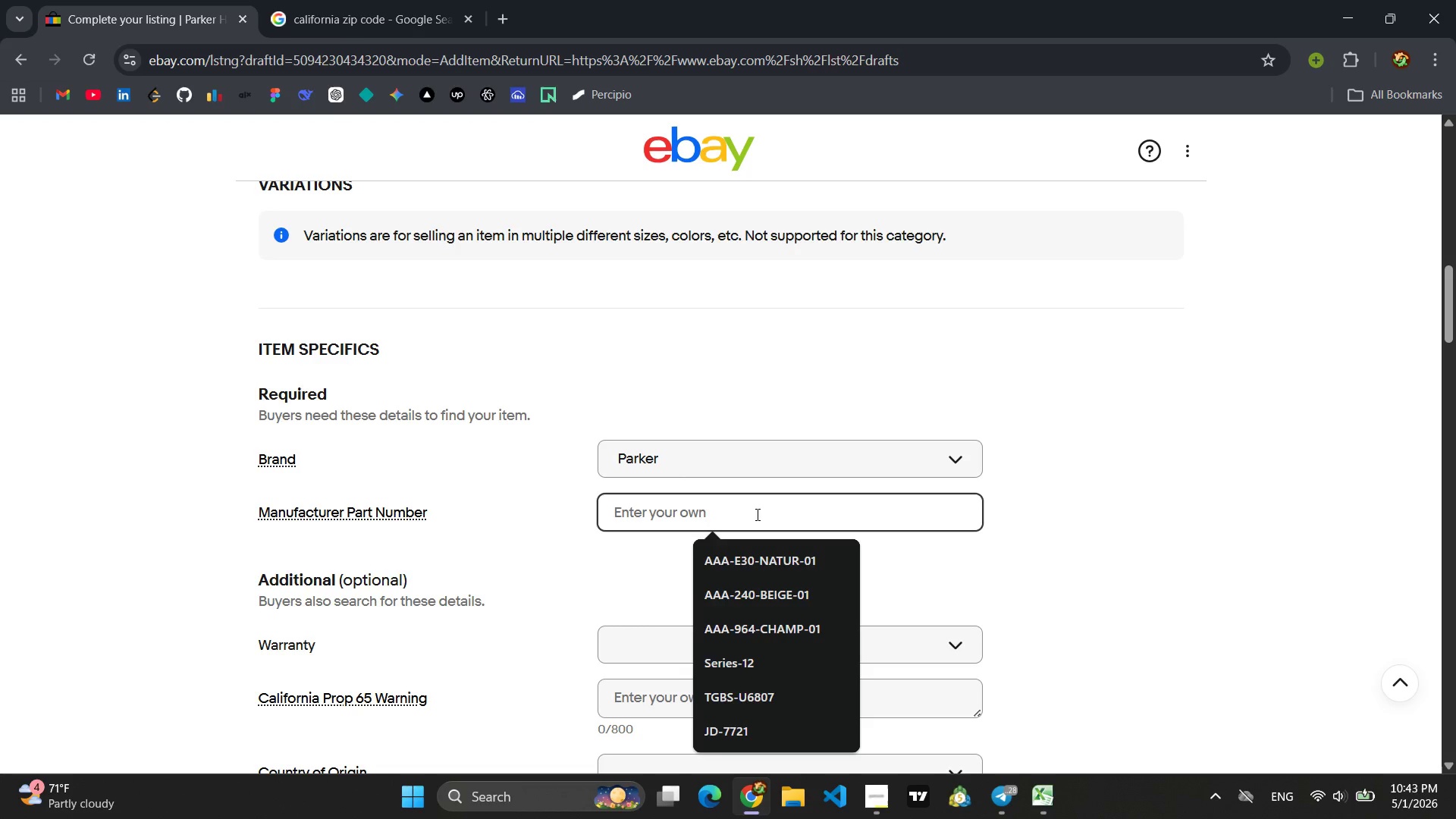 
type(PGP-511)
 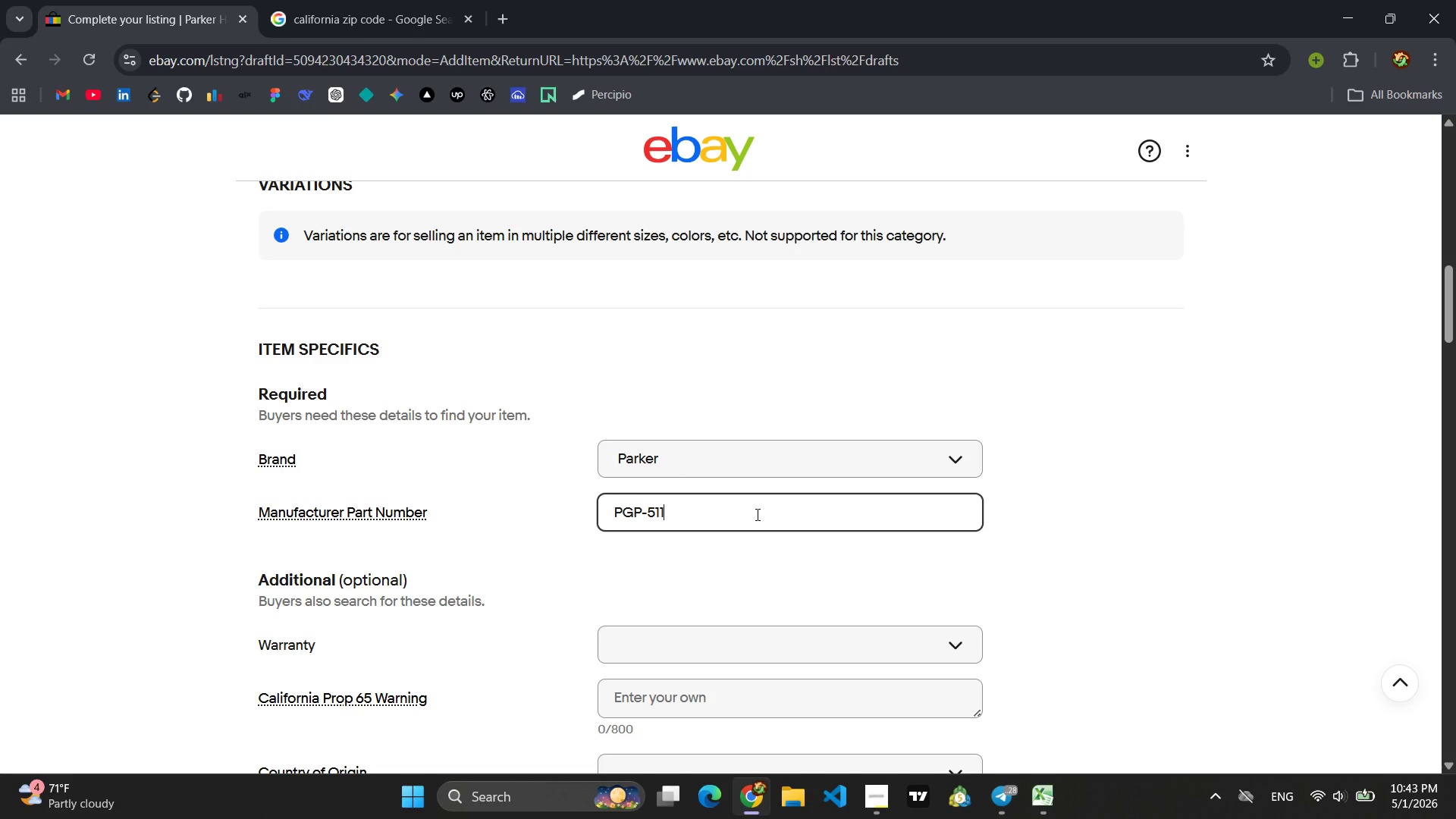 
key(Enter)
 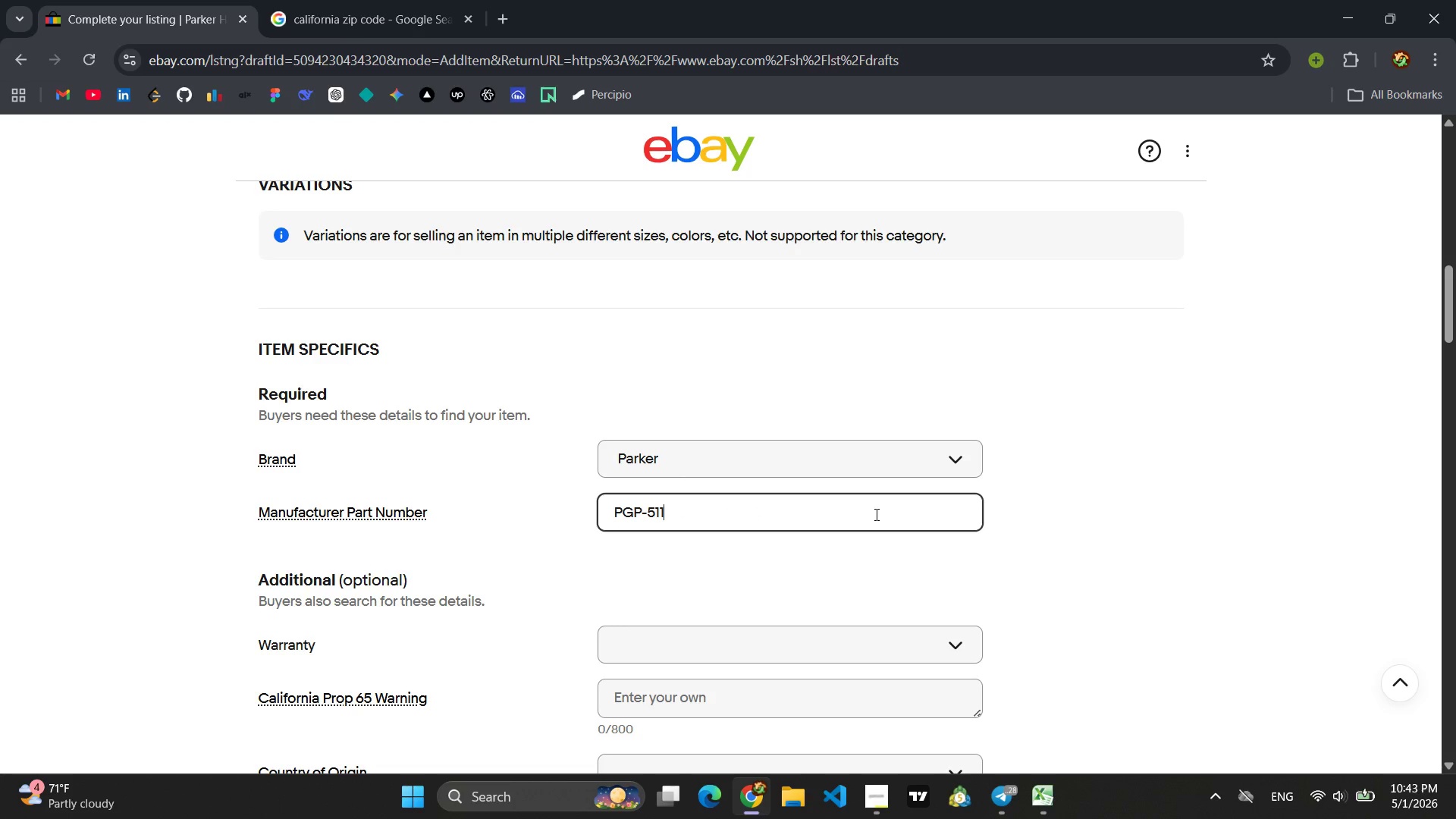 
left_click_drag(start_coordinate=[858, 570], to_coordinate=[862, 570])
 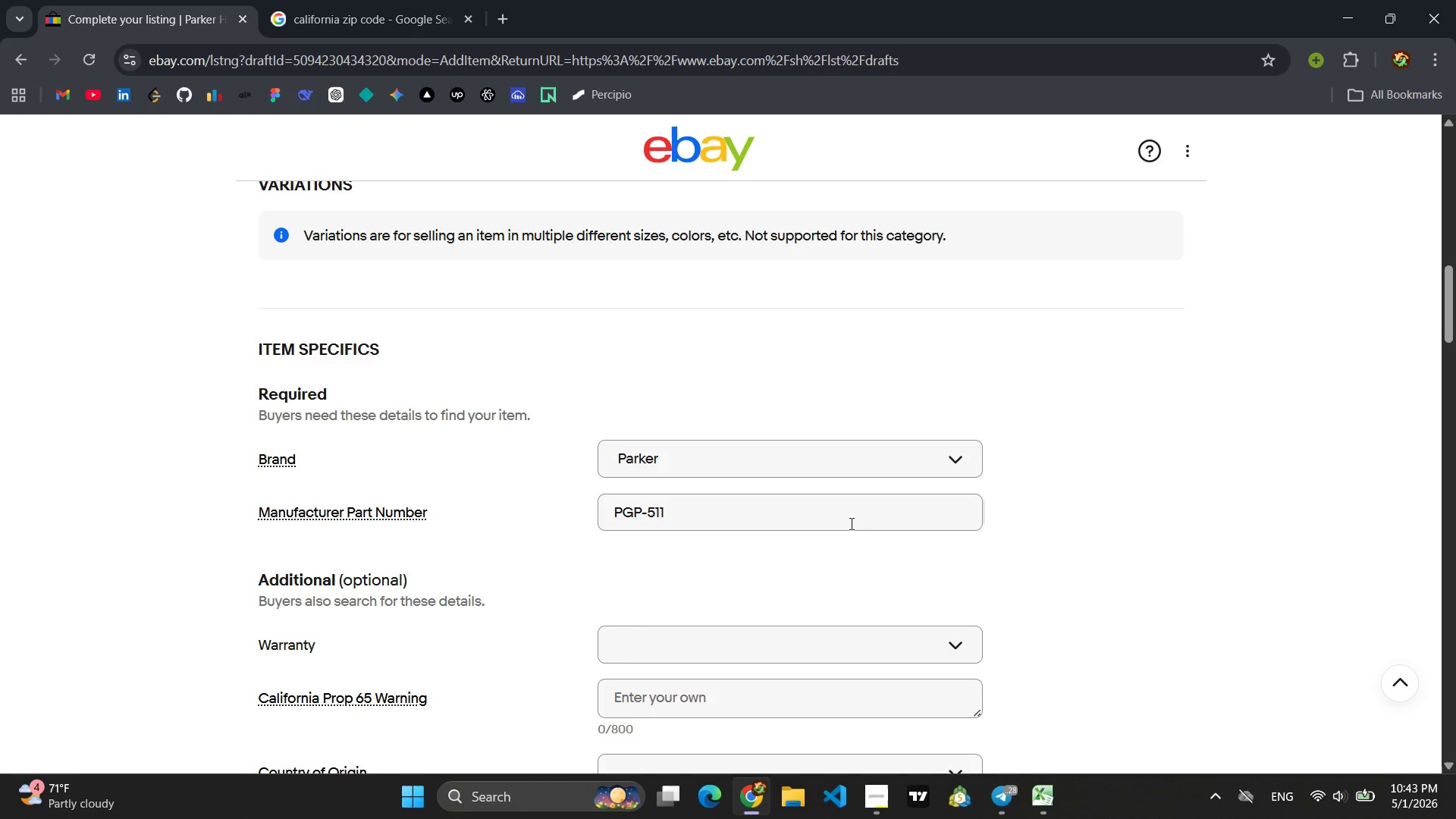 
scroll: coordinate [833, 487], scroll_direction: down, amount: 10.0
 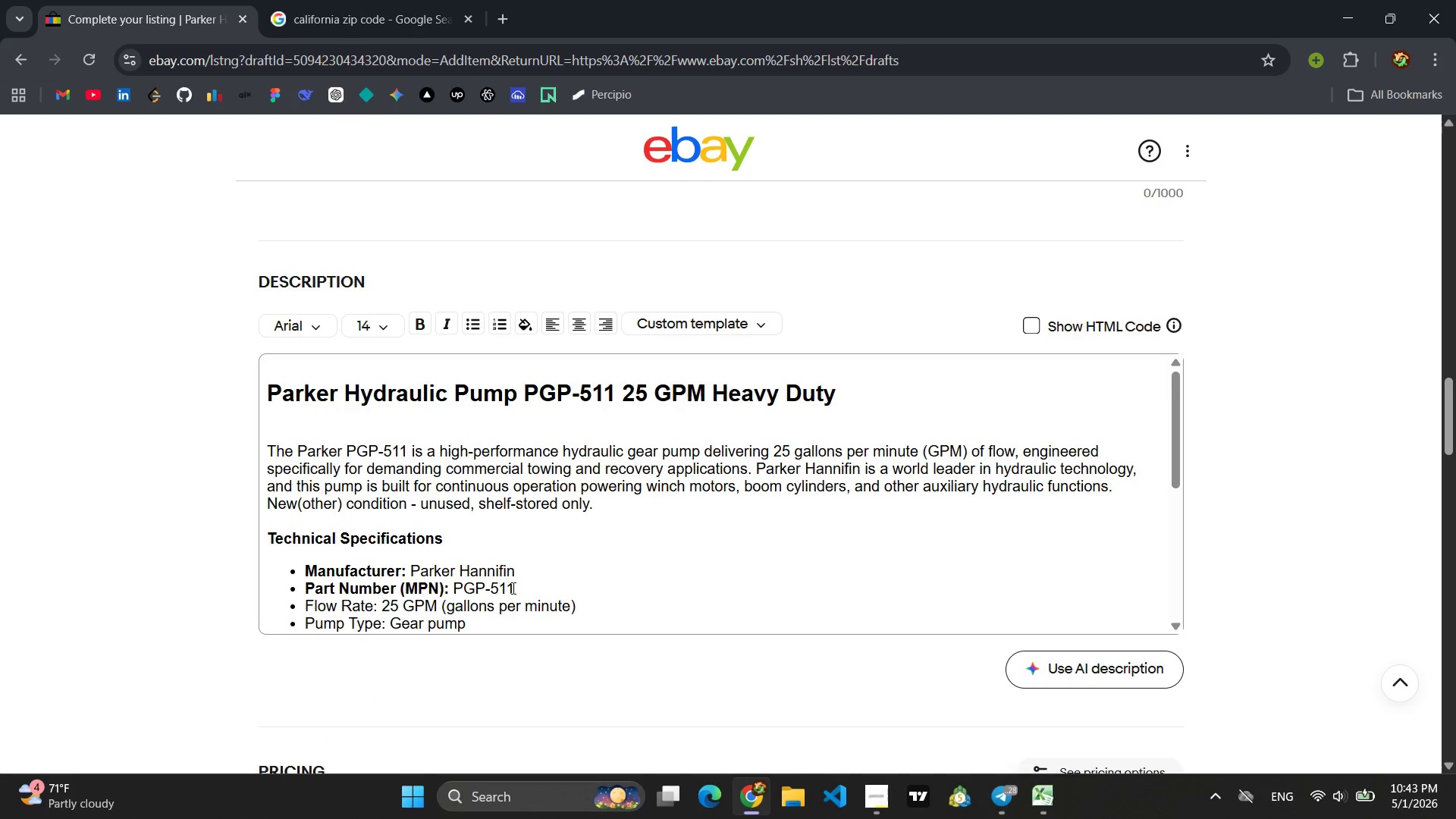 
scroll: coordinate [714, 287], scroll_direction: up, amount: 6.0
 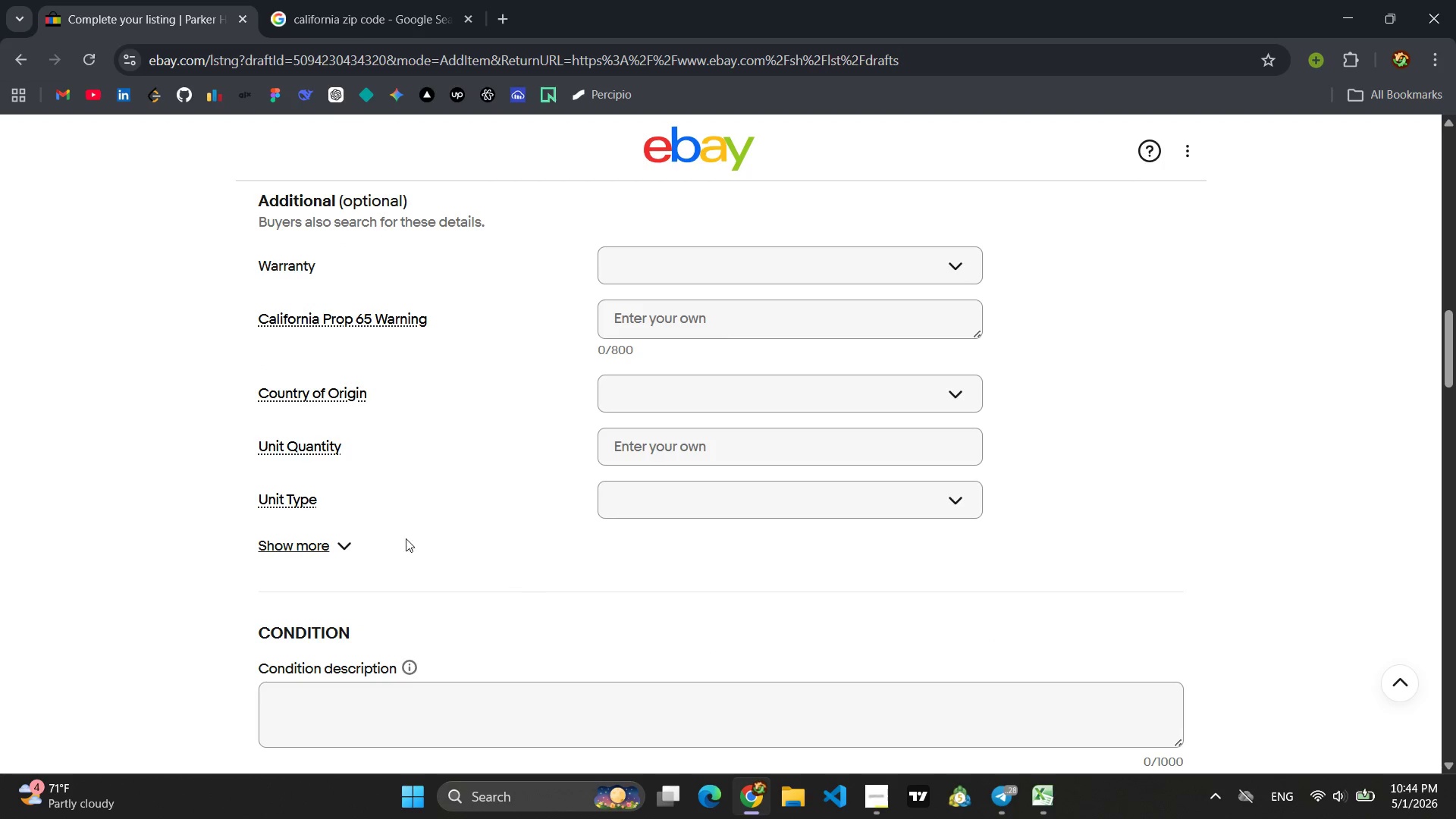 
left_click([303, 549])
 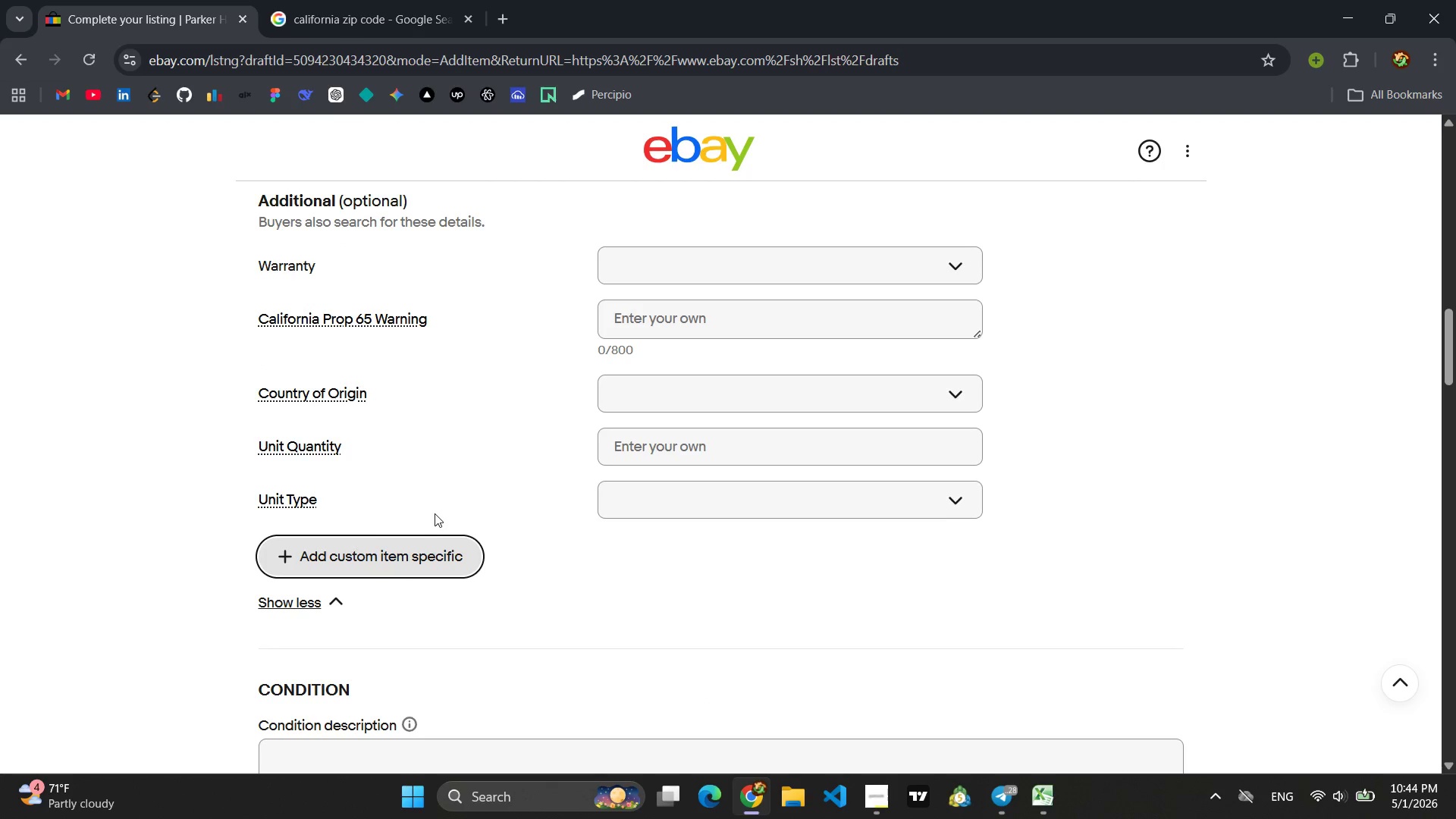 
scroll: coordinate [435, 513], scroll_direction: down, amount: 1.0
 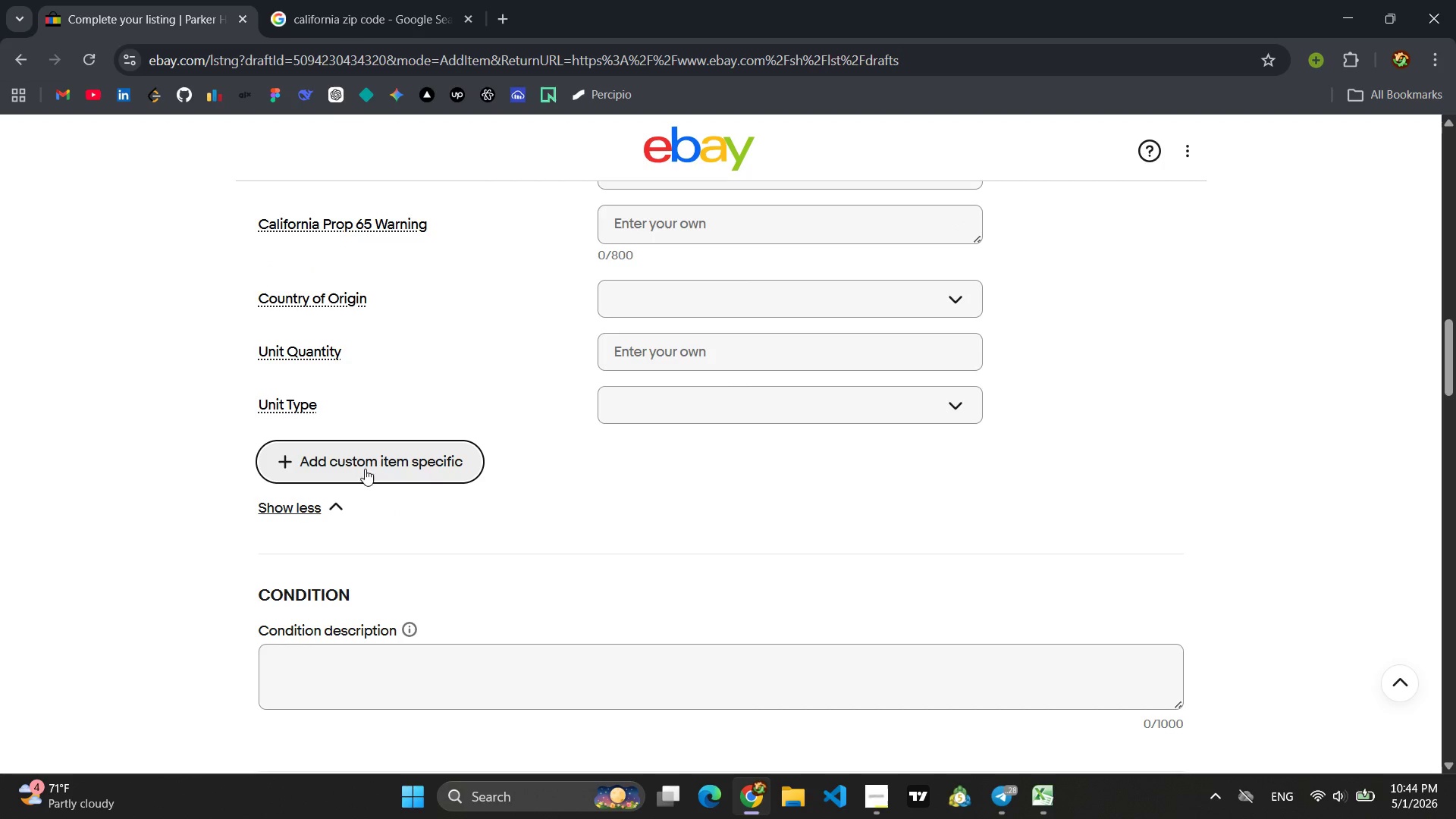 
left_click([364, 466])
 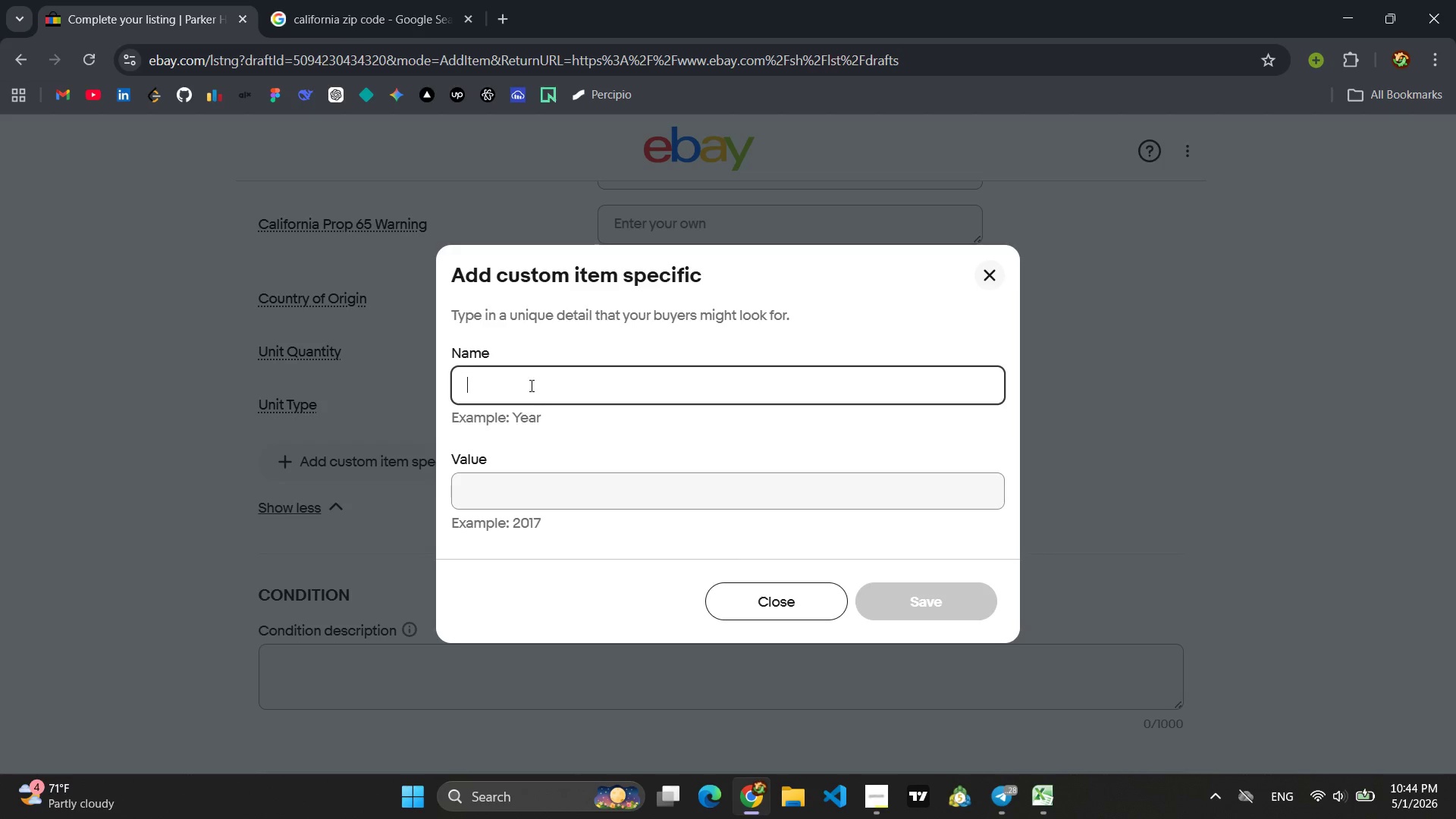 
left_click([530, 385])
 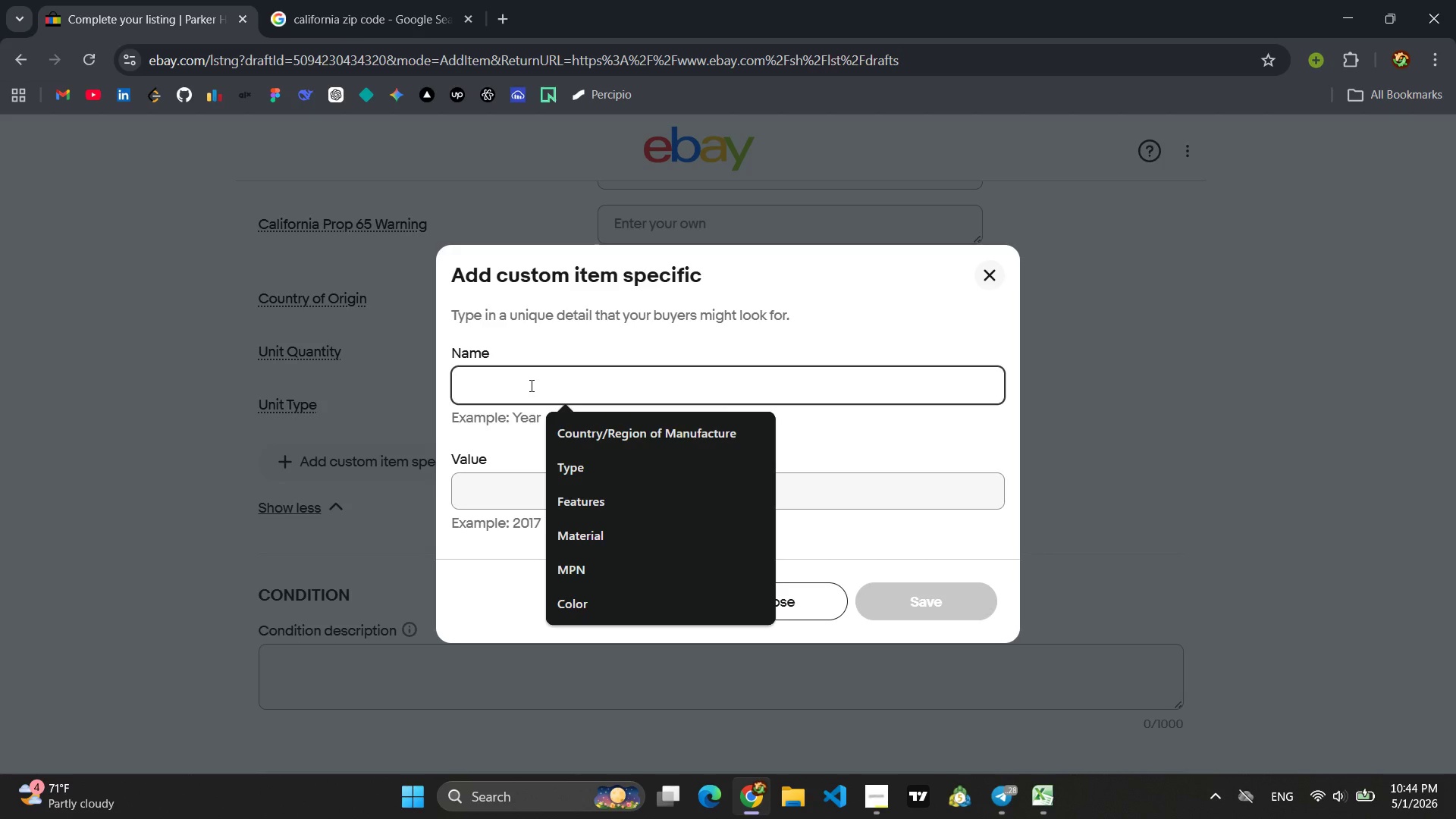 
wait(11.7)
 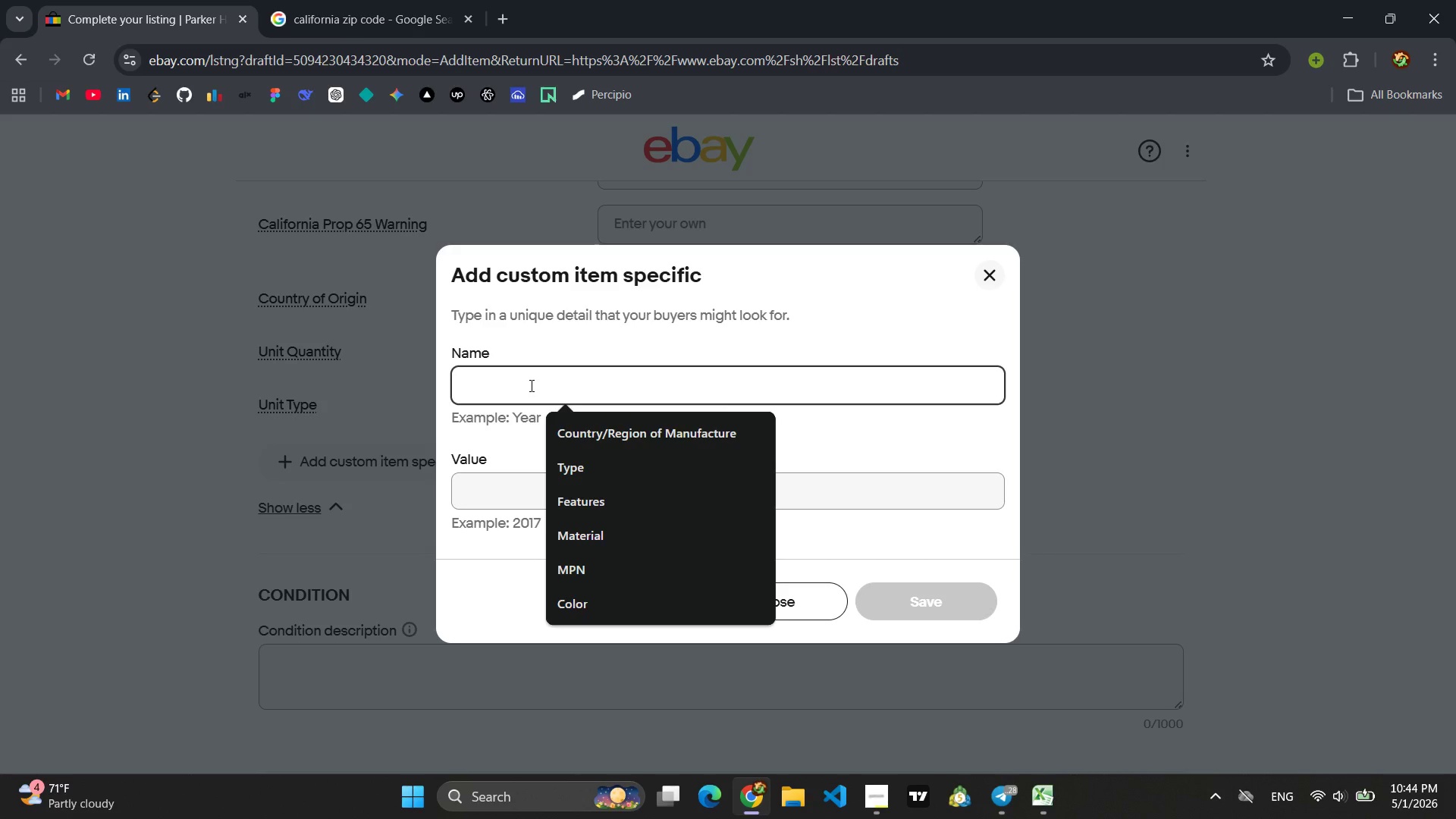 
key(Shift+ShiftLeft)
 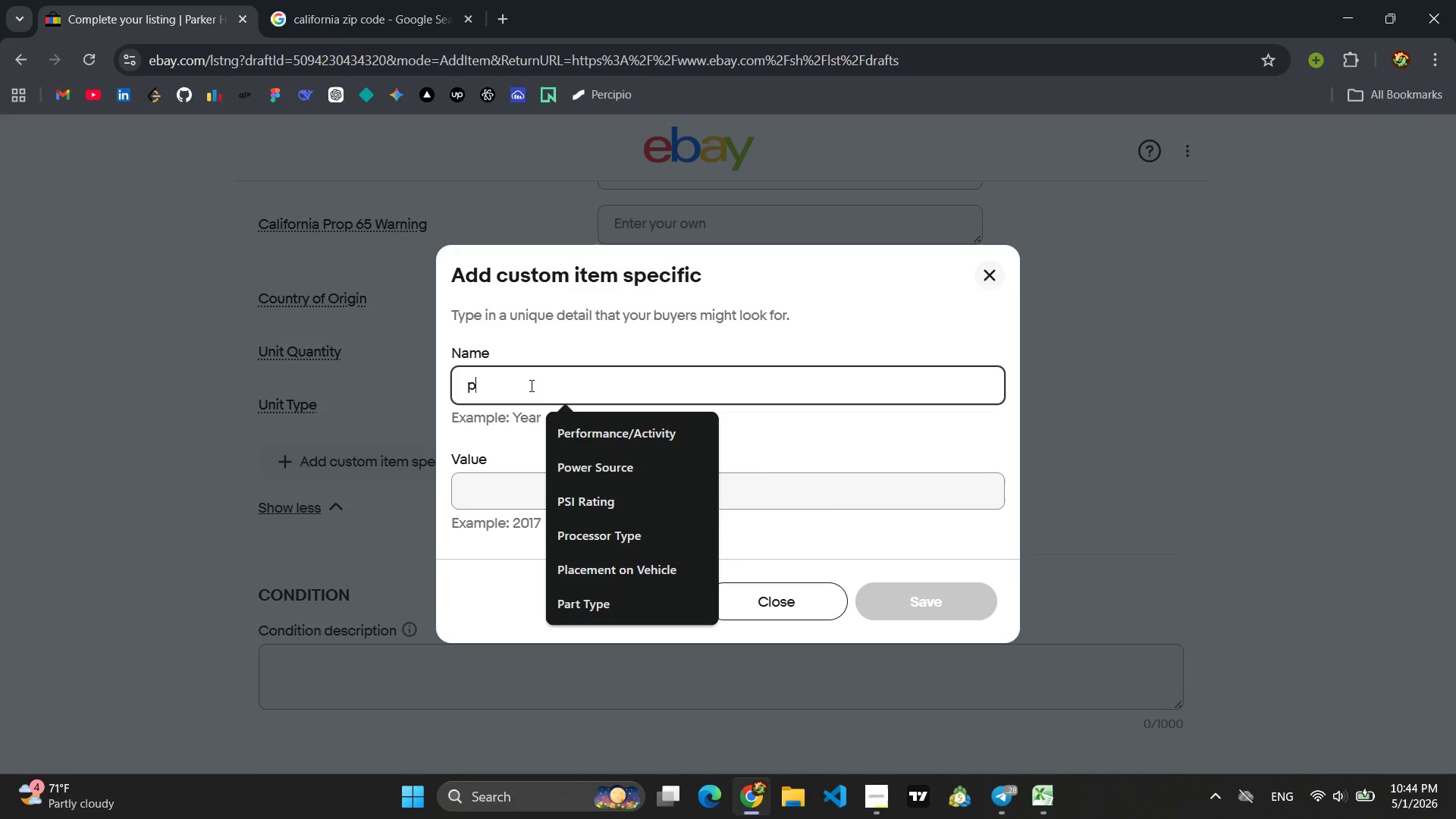 
key(Shift+P)
 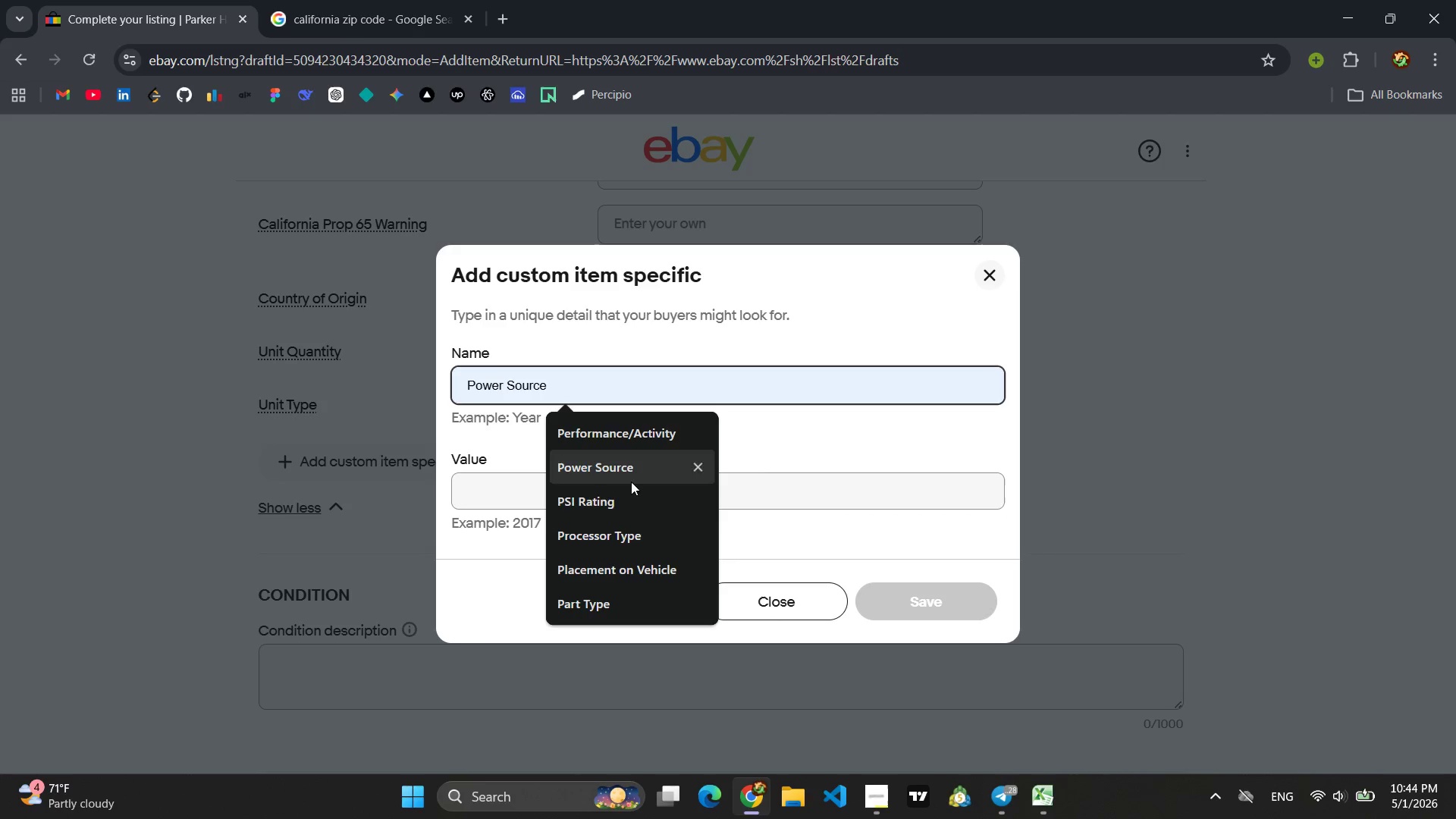 
left_click([592, 613])
 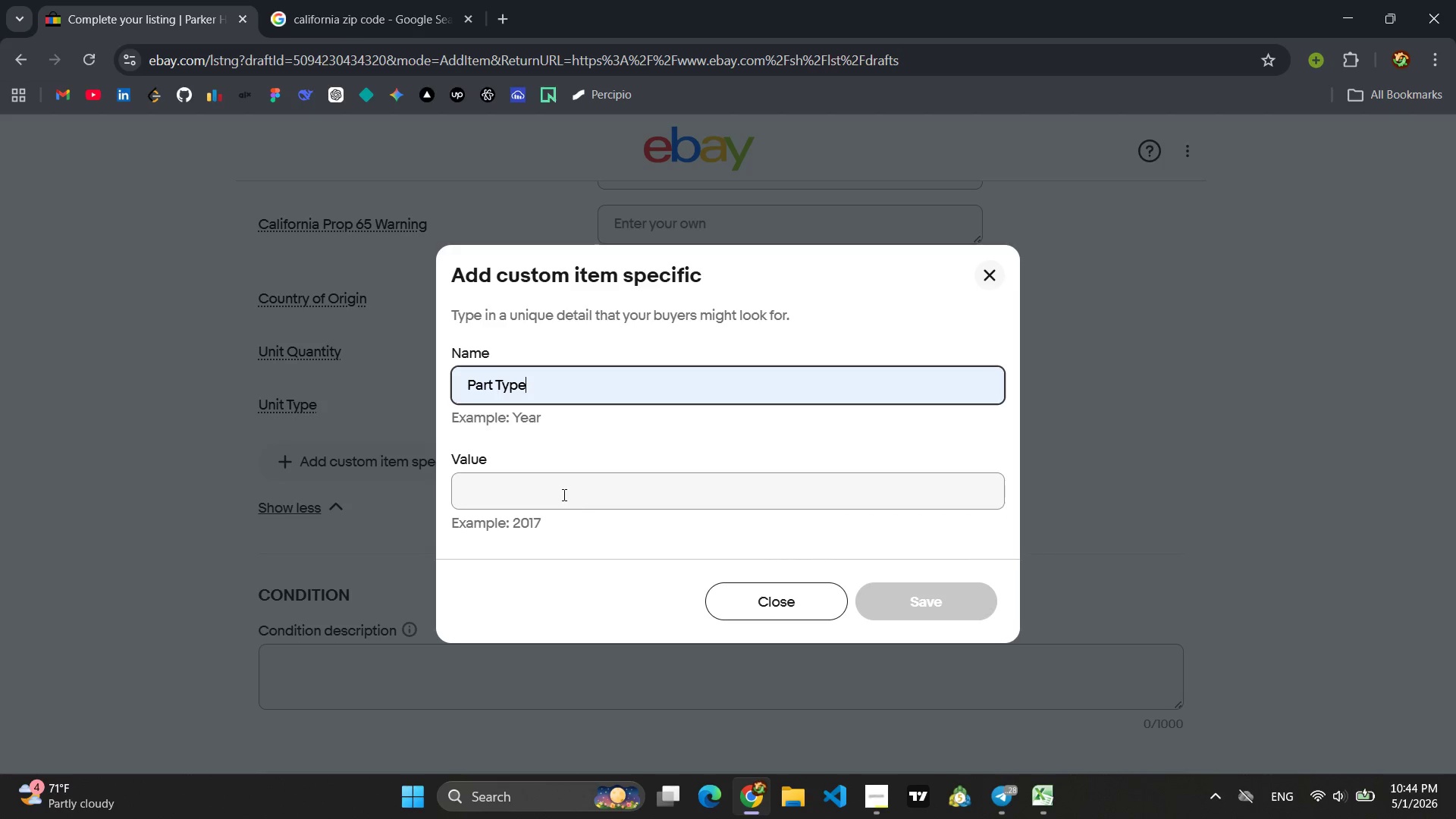 
left_click([554, 485])
 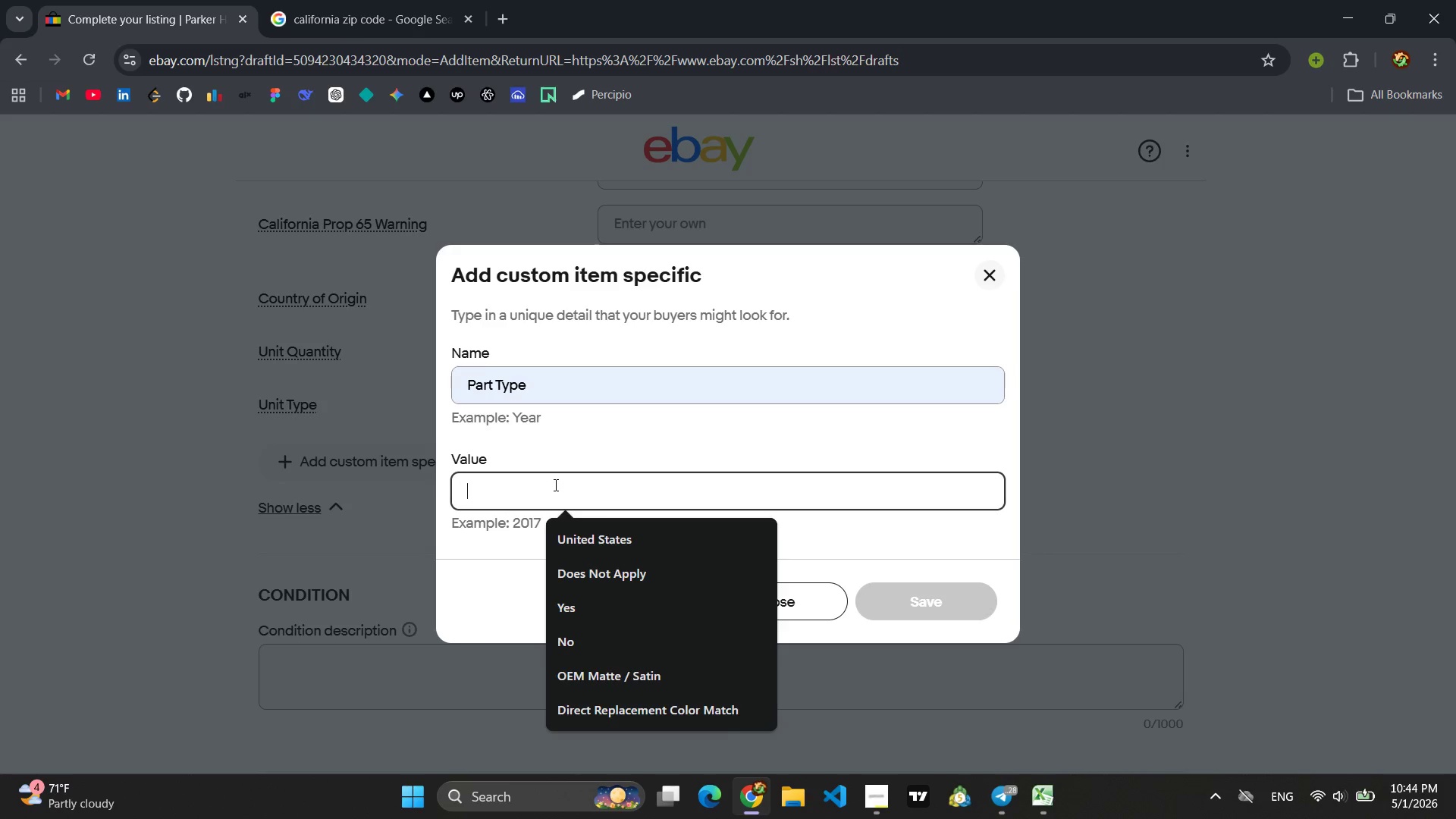 
type(Hy)
 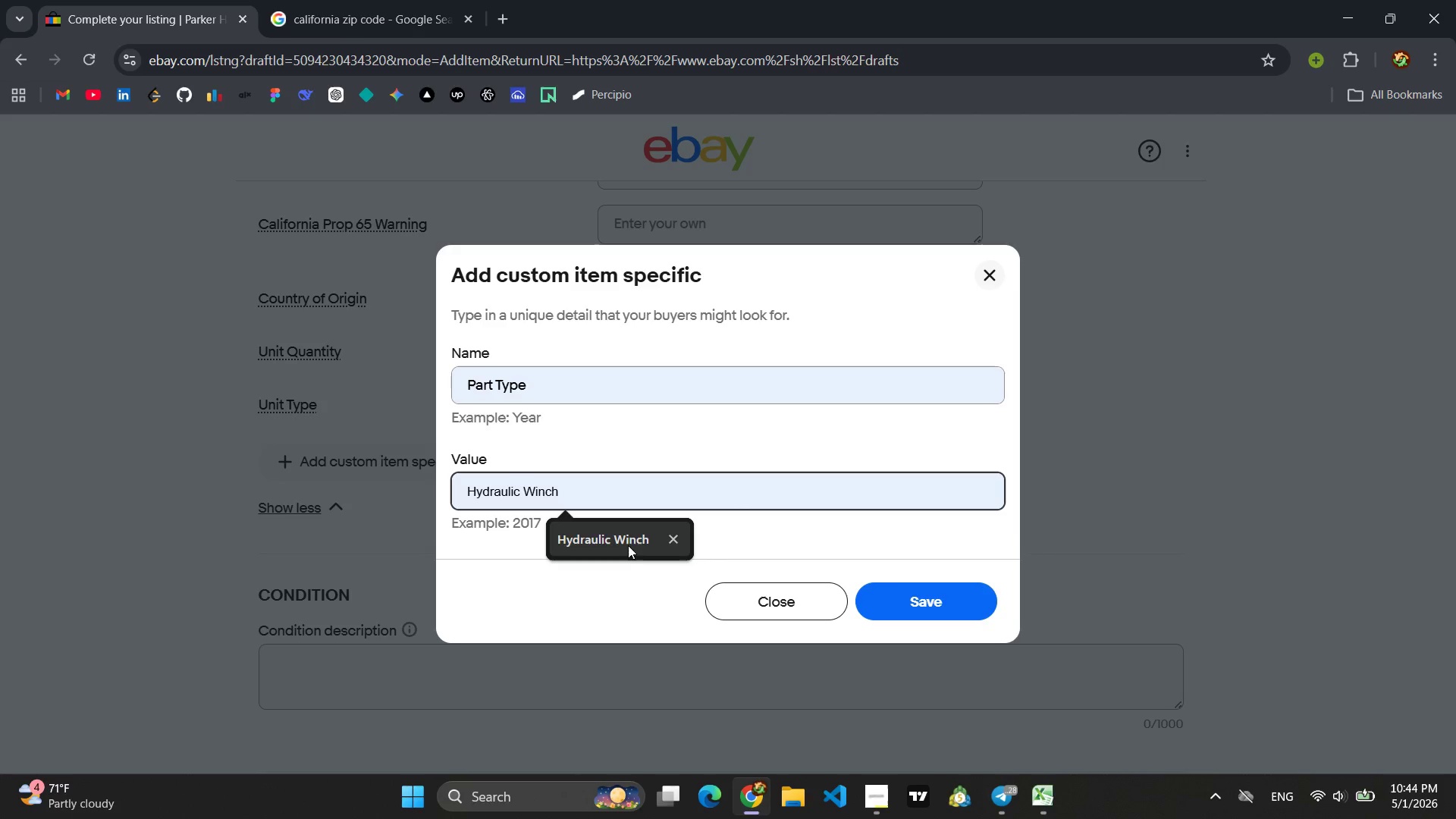 
left_click([639, 547])
 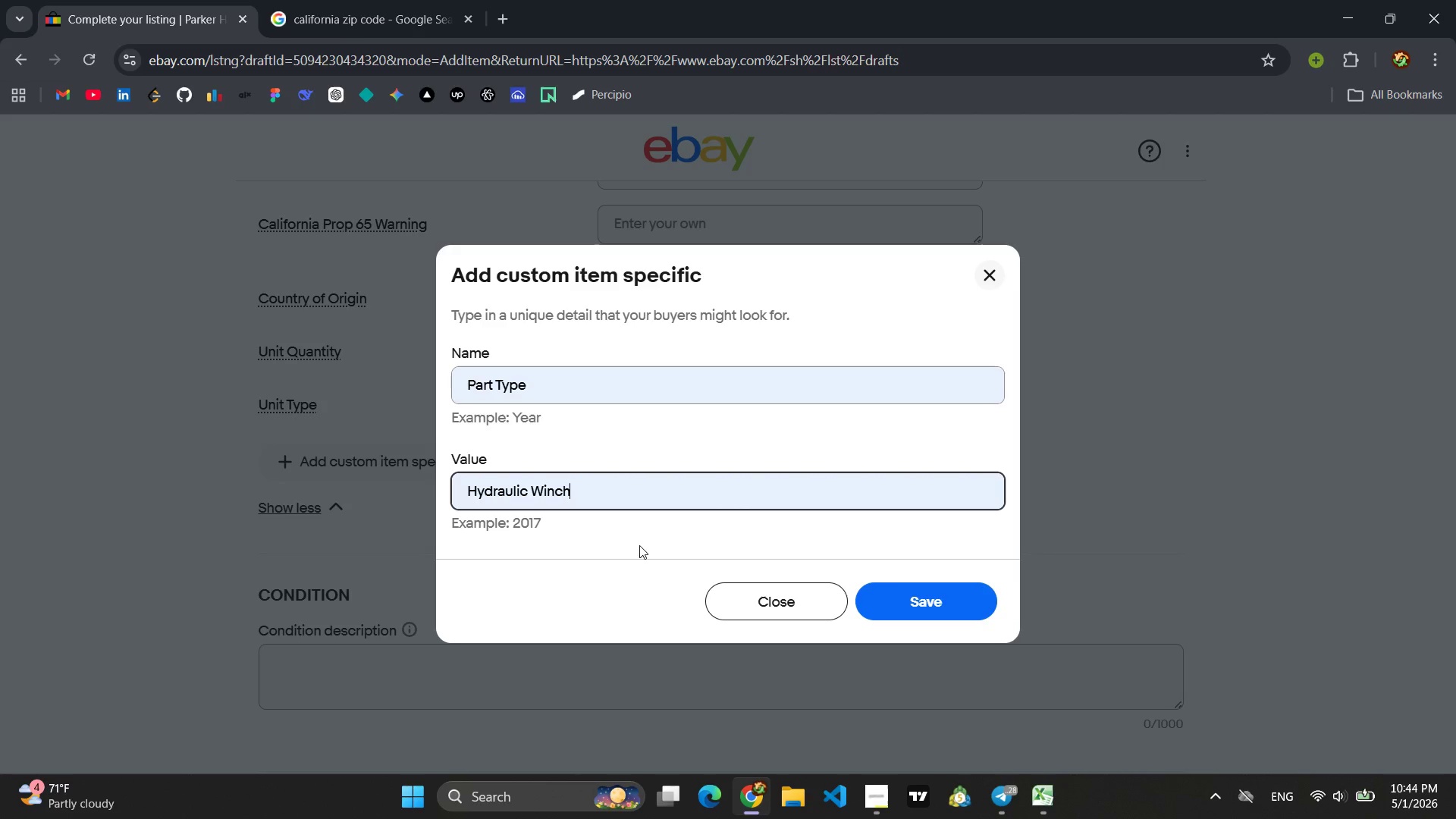 
key(Backspace)
key(Backspace)
key(Backspace)
key(Backspace)
key(Backspace)
type(Pu)
key(Backspace)
key(Backspace)
type(pUMP)
 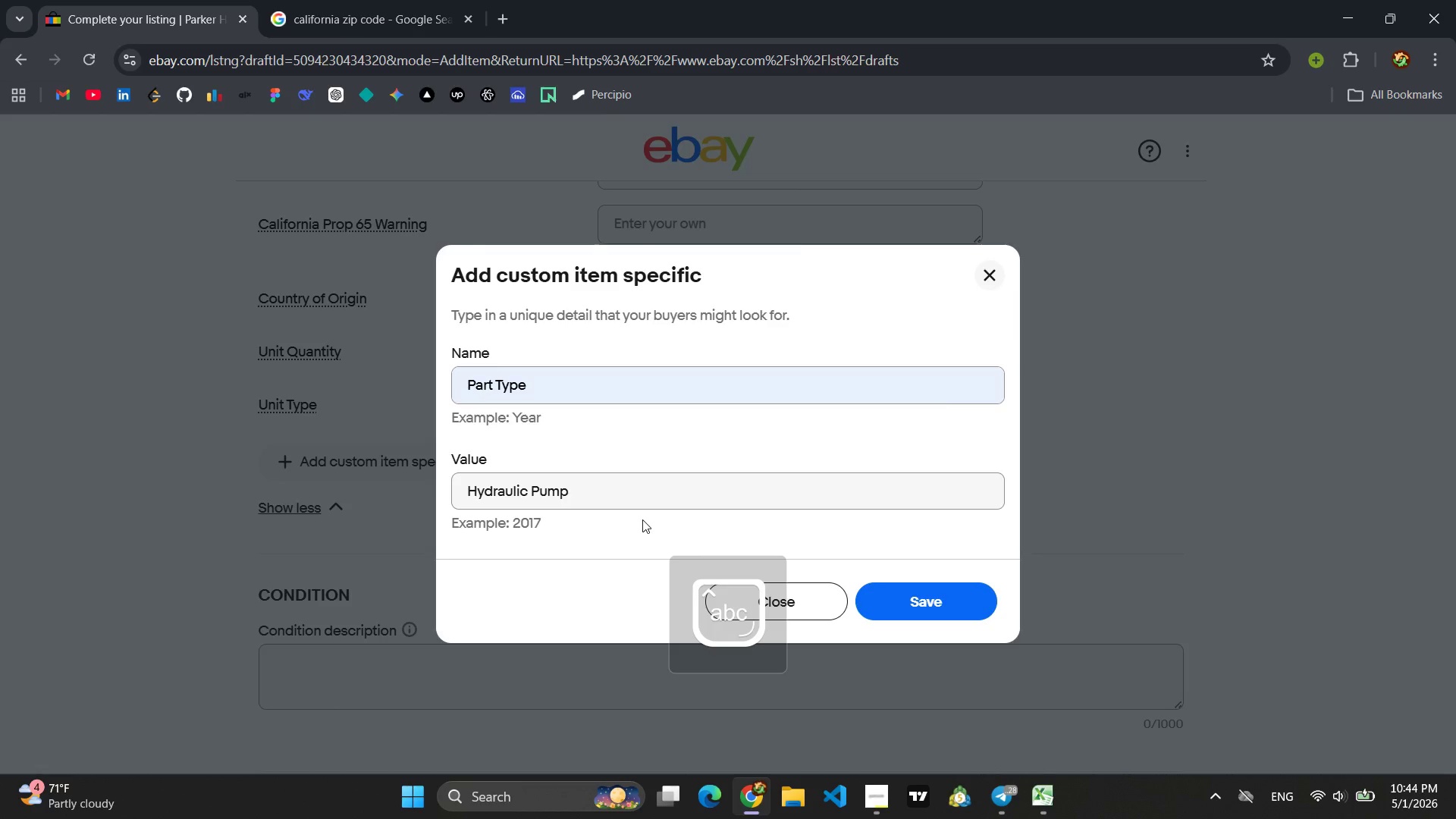 
 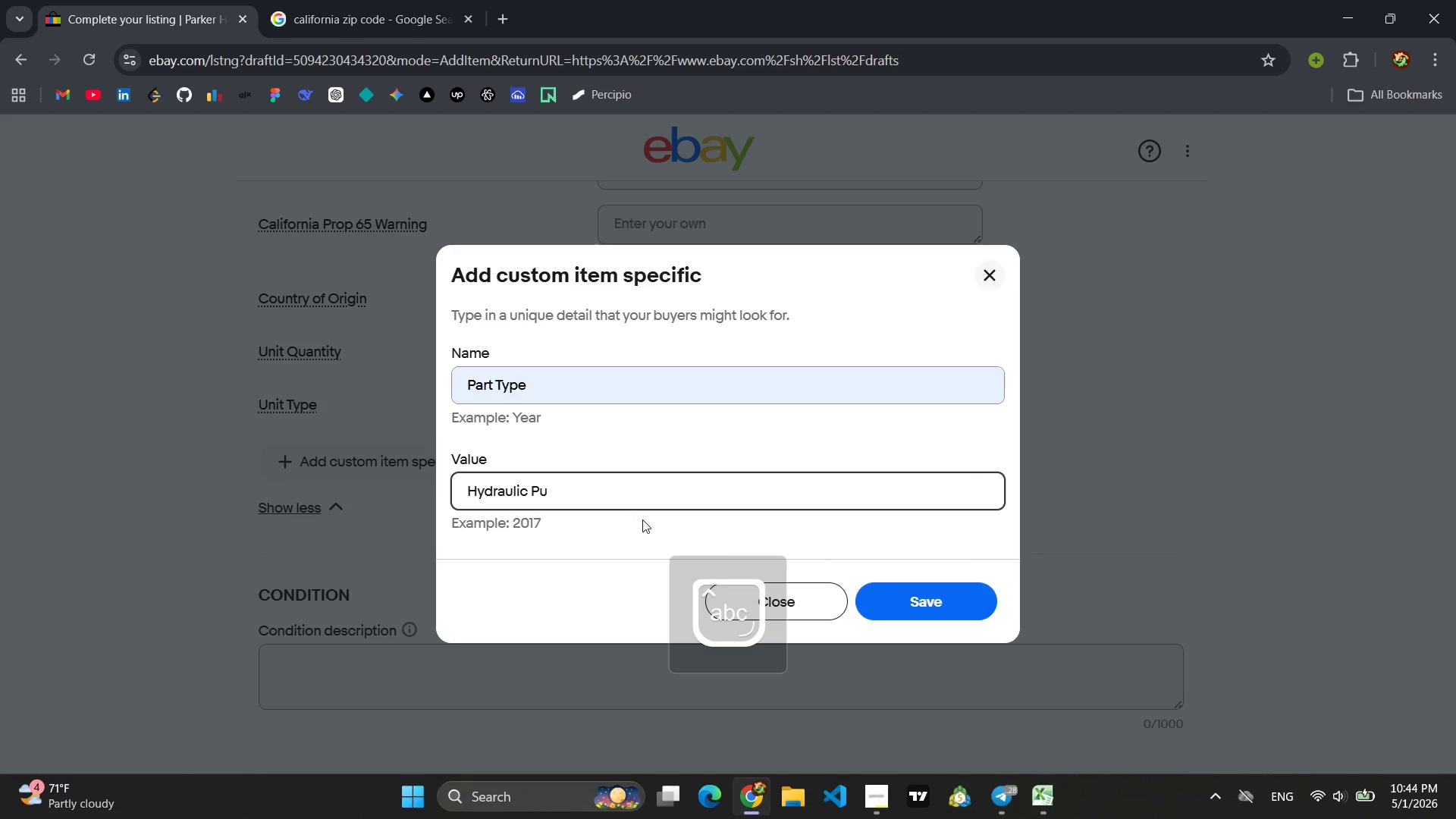 
key(Enter)
 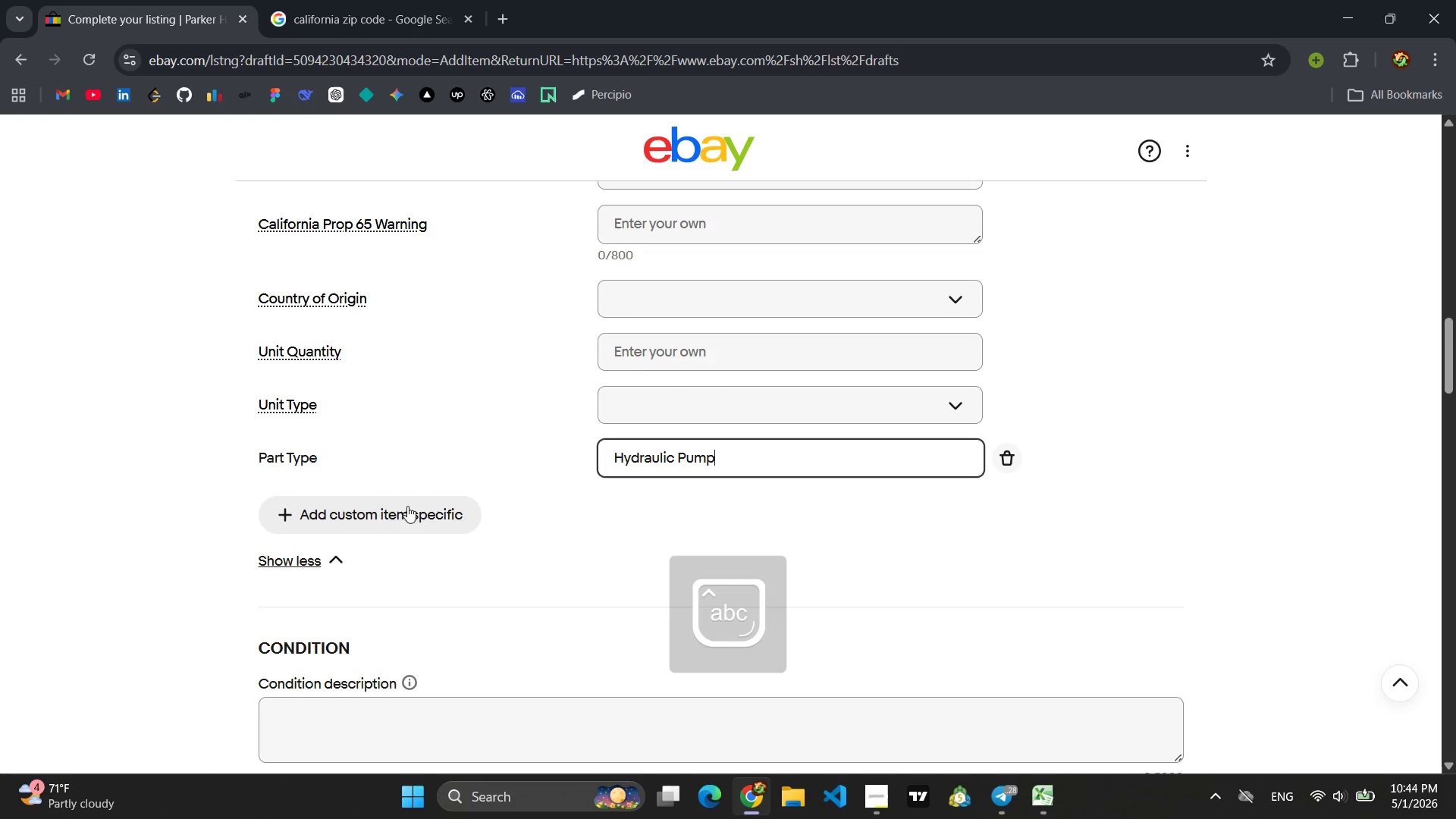 
left_click([381, 512])
 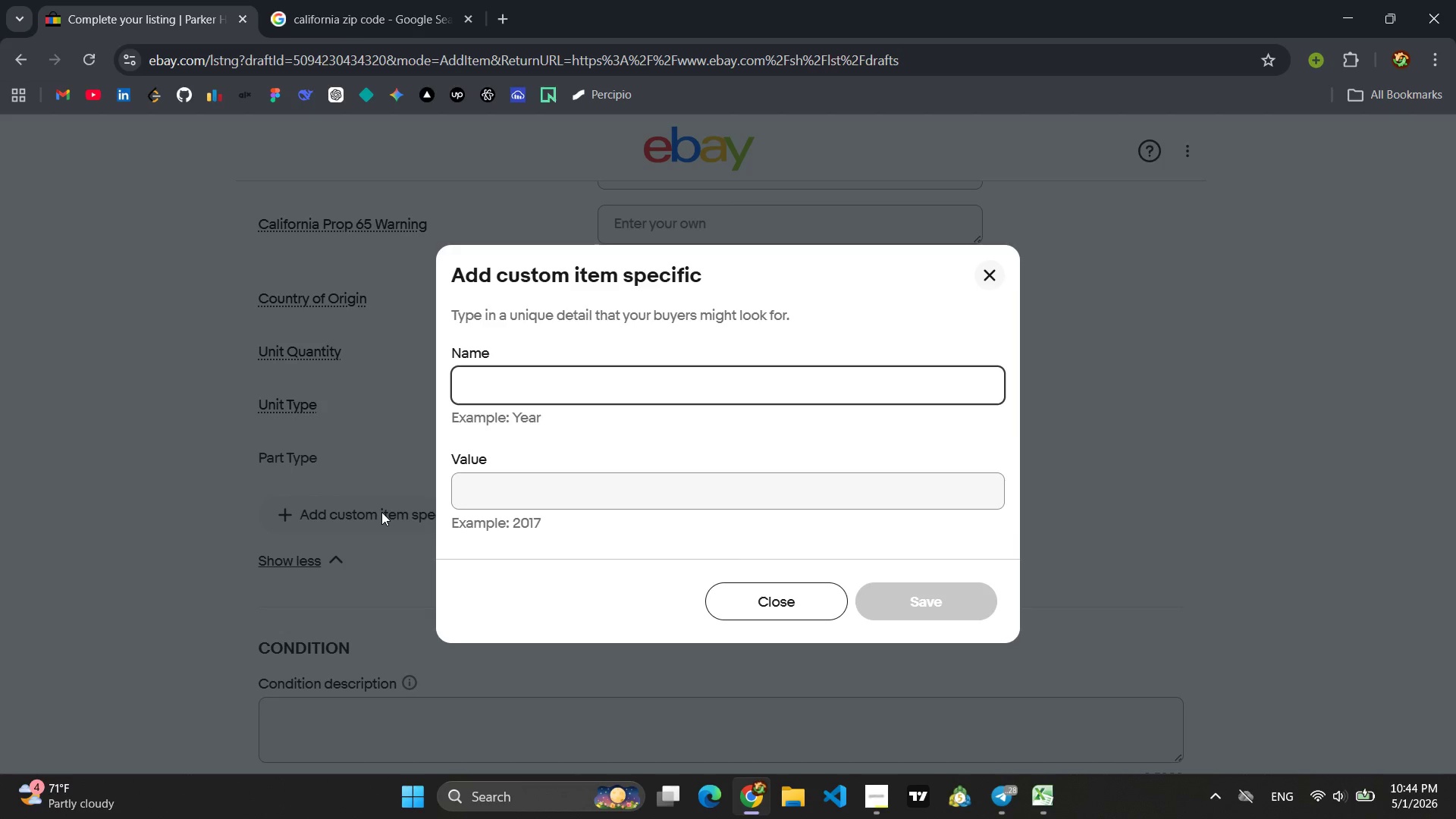 
type(Towin)
 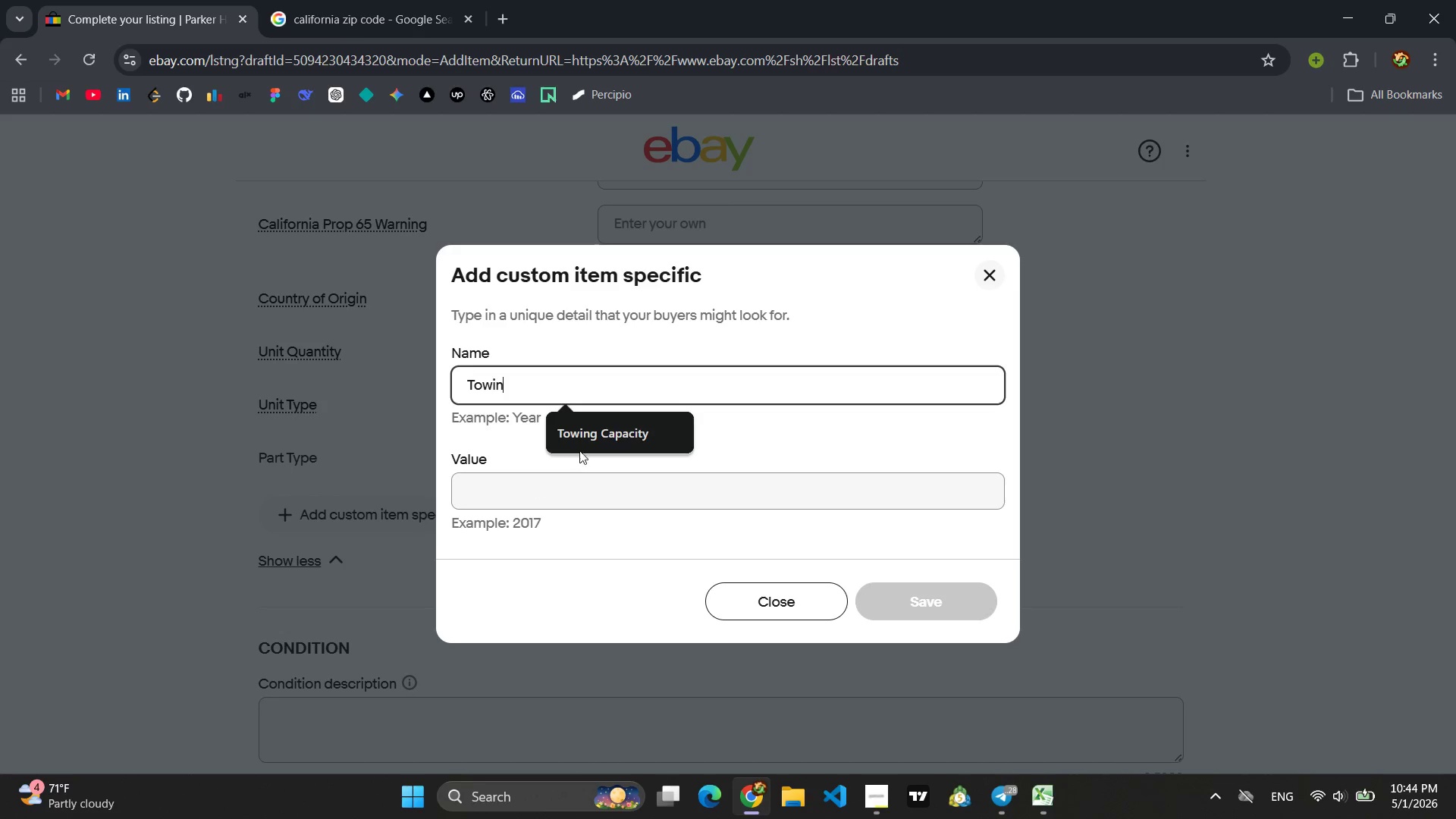 
left_click([598, 434])
 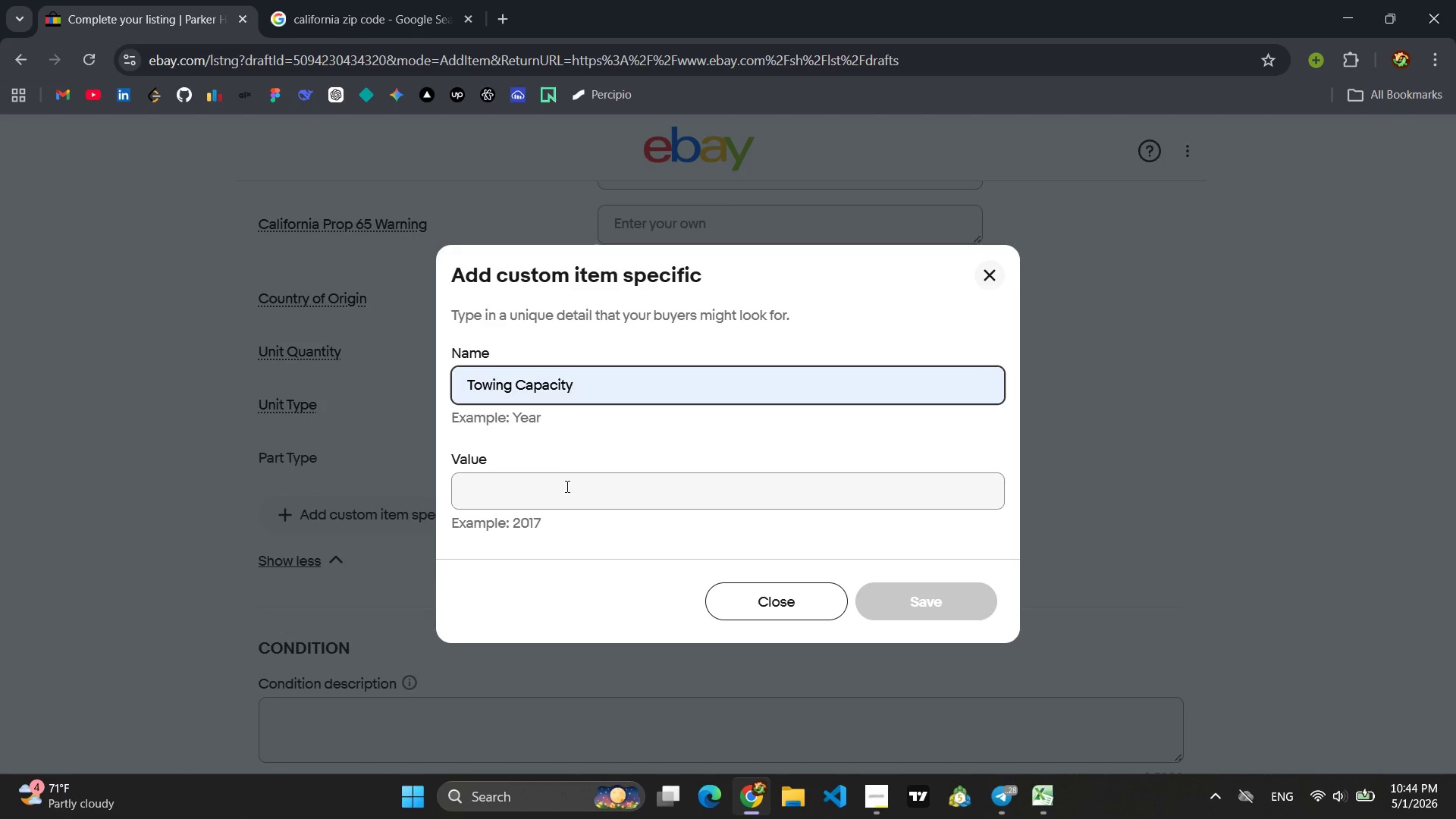 
left_click([566, 486])
 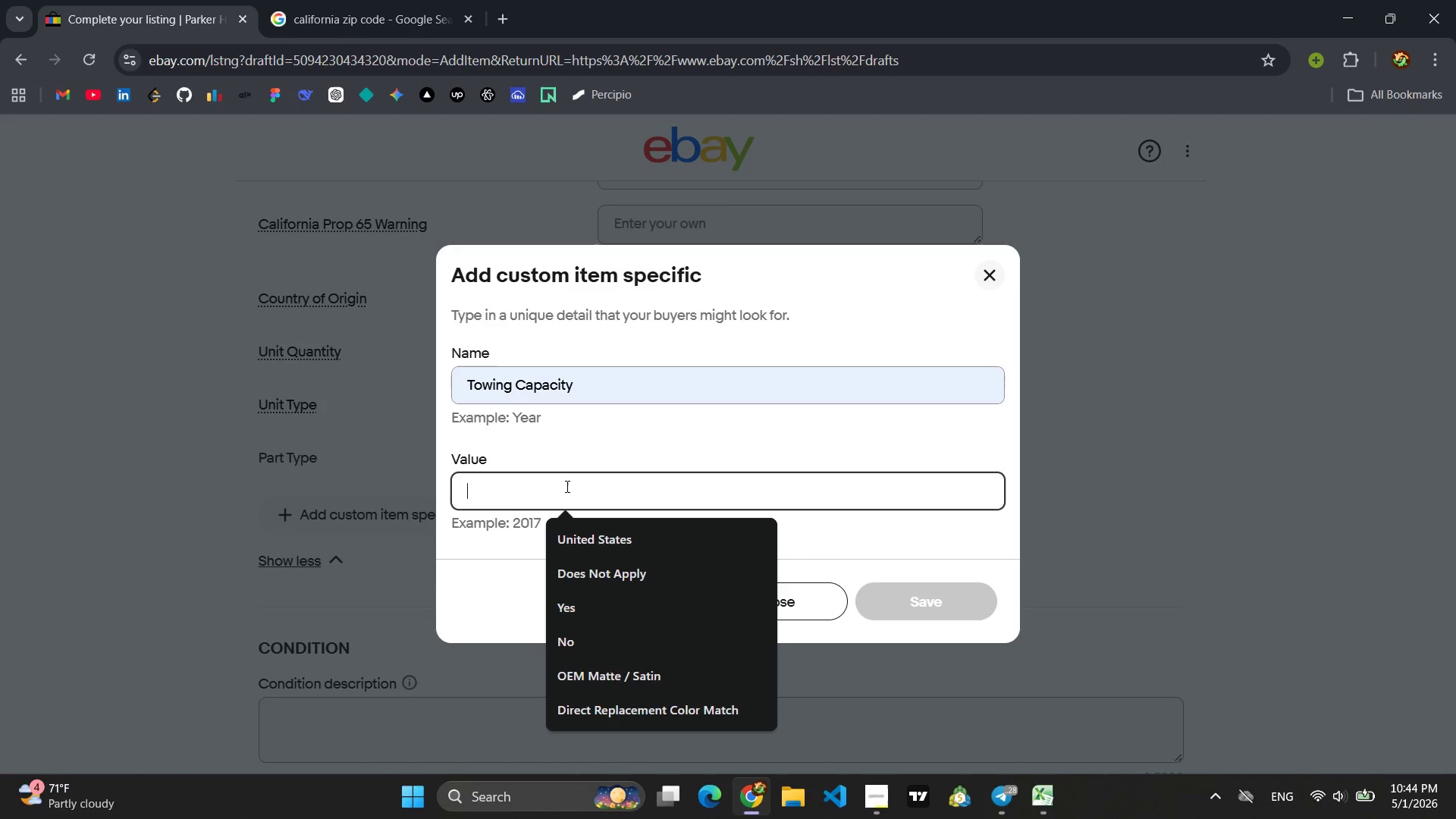 
type(25 GPM)
 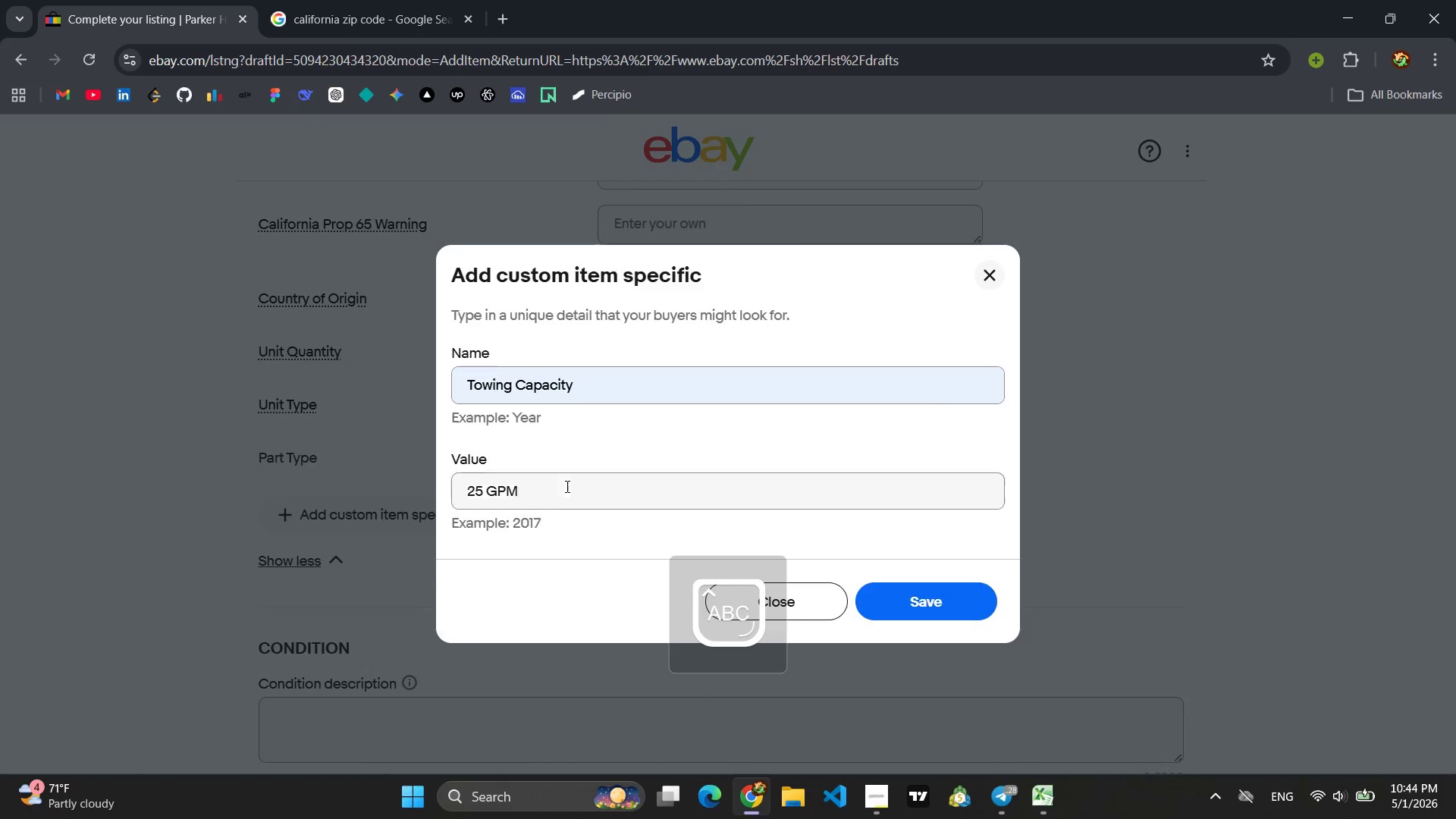 
key(Enter)
 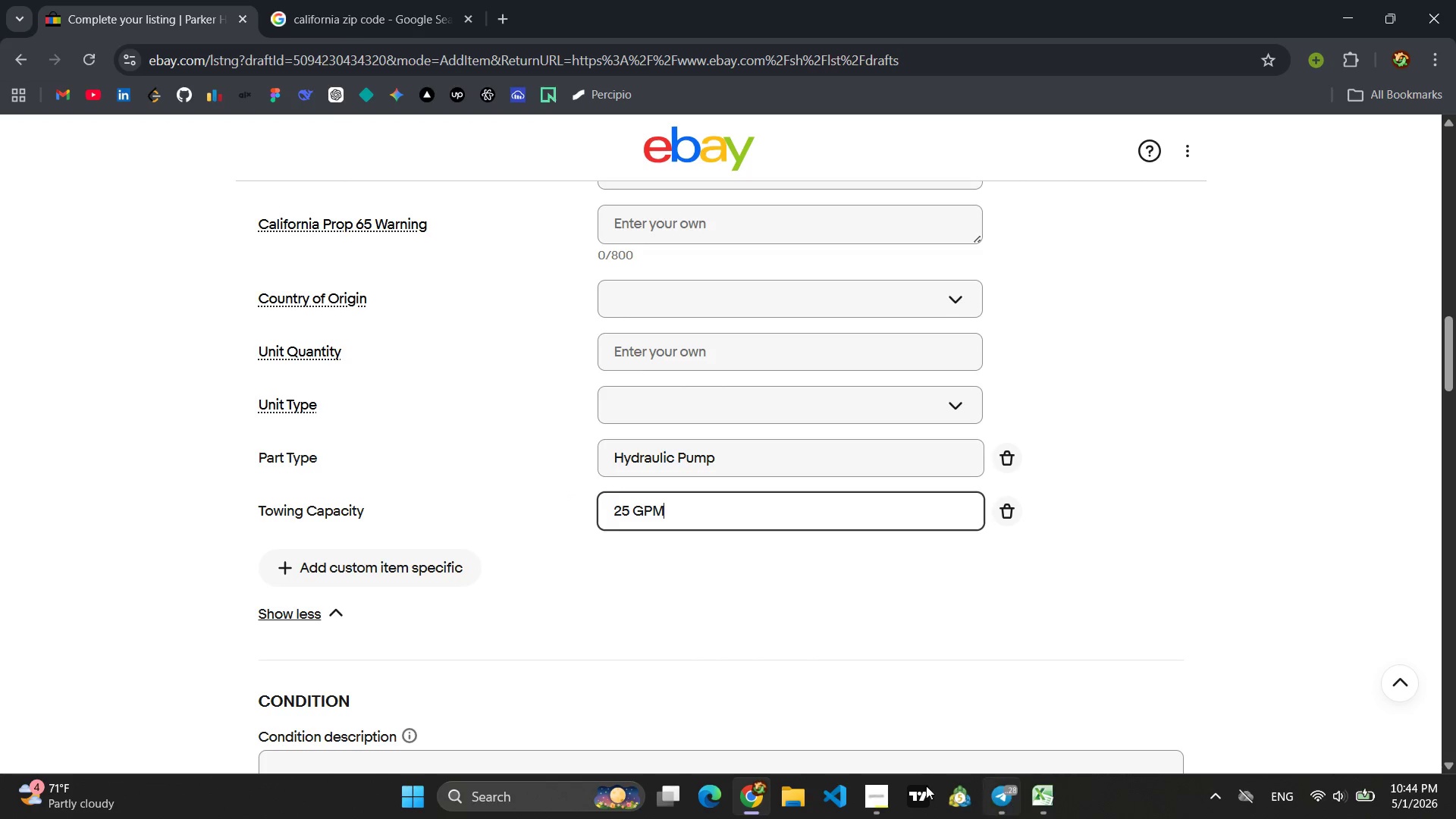 
left_click([997, 802])
 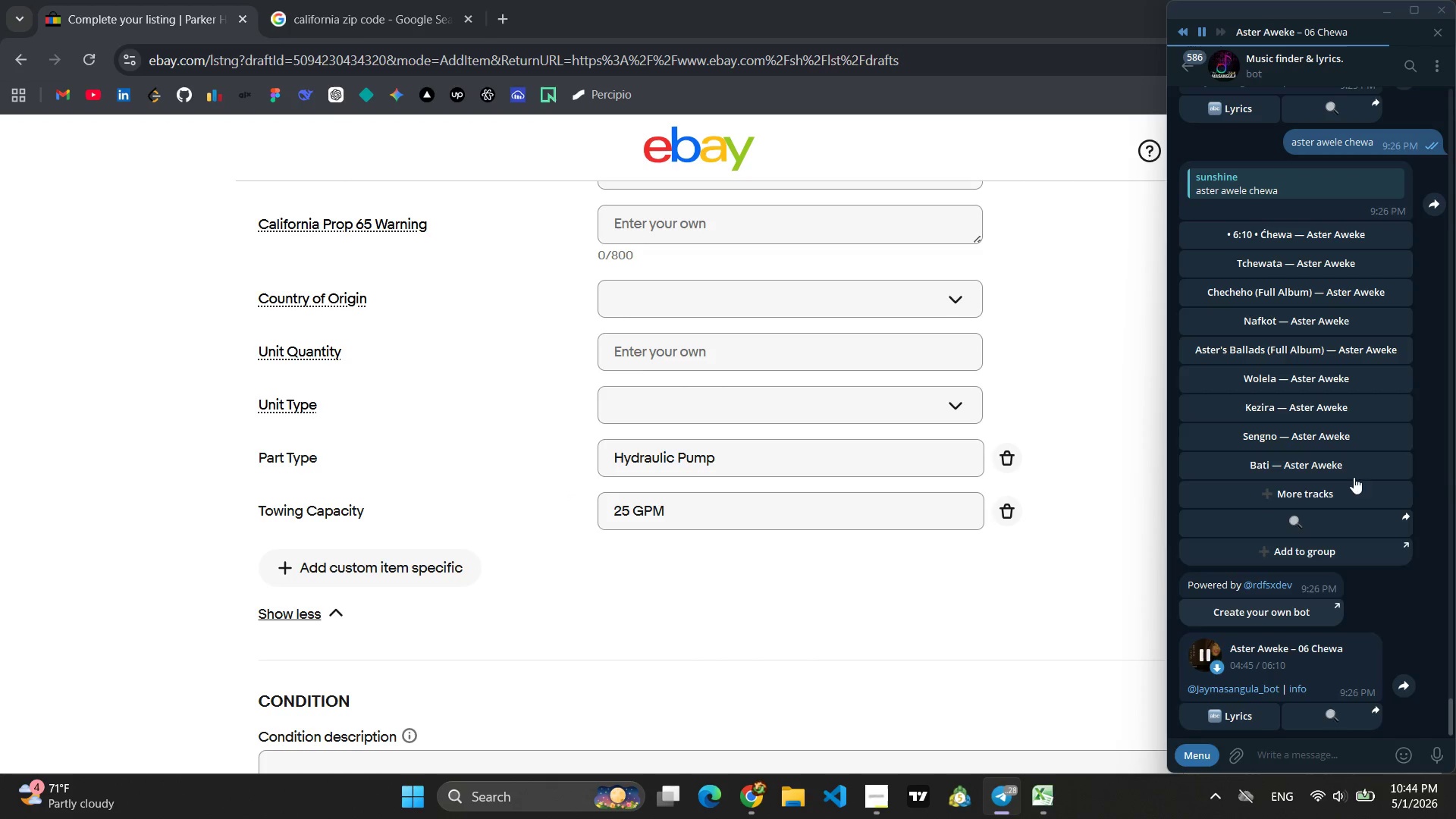 
scroll: coordinate [1351, 415], scroll_direction: up, amount: 40.0
 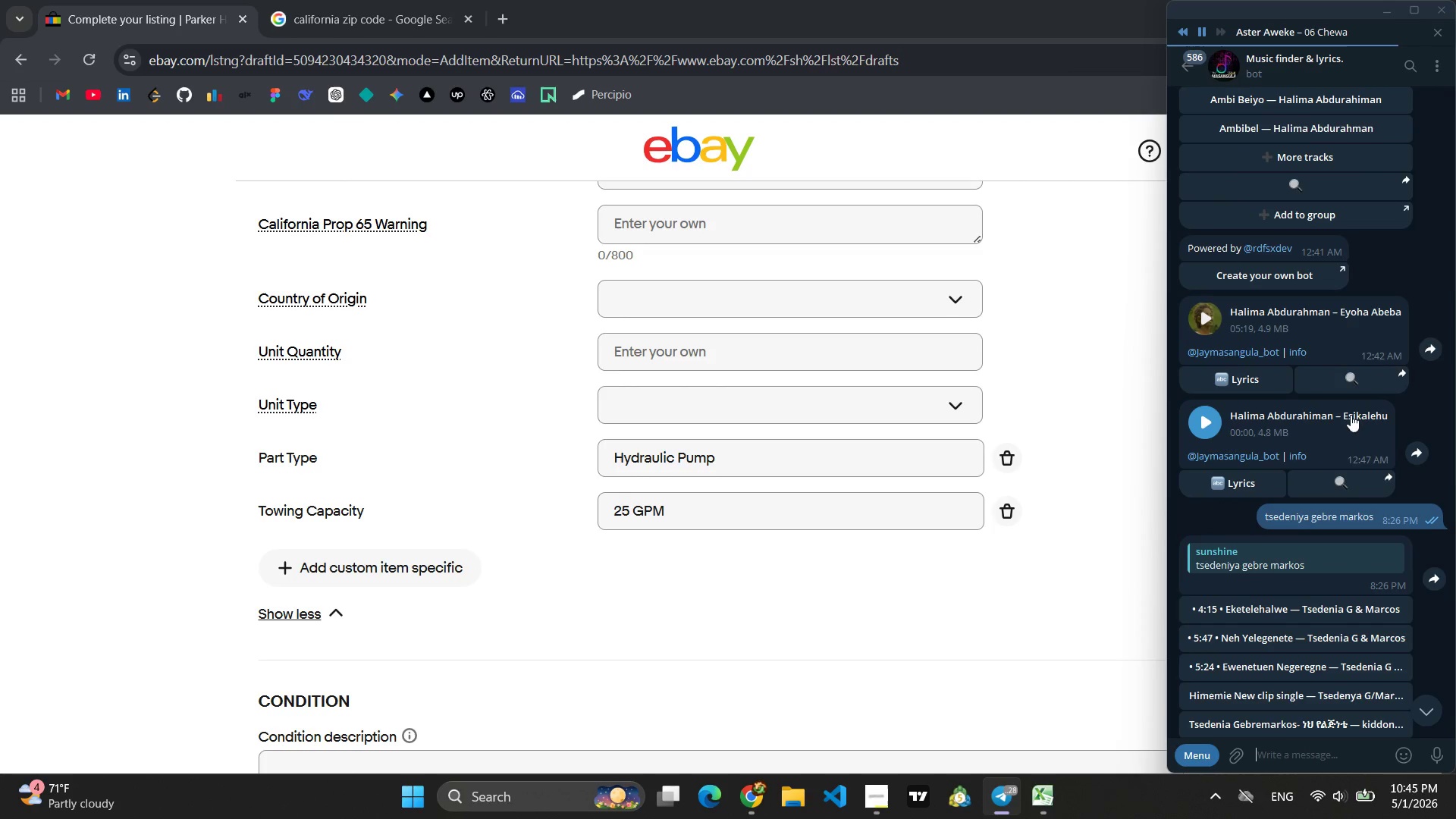 
left_click([1215, 419])
 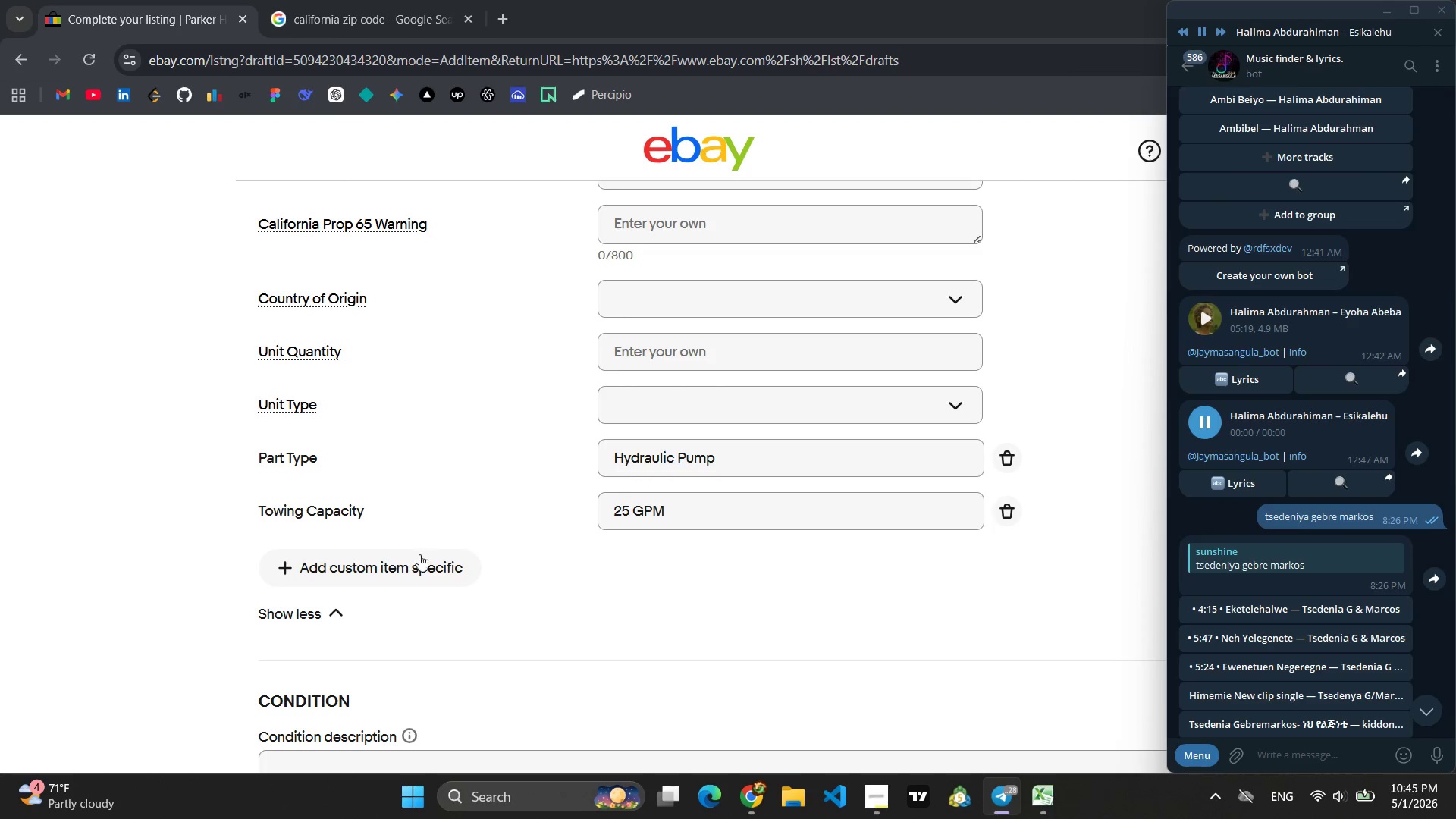 
left_click([537, 641])
 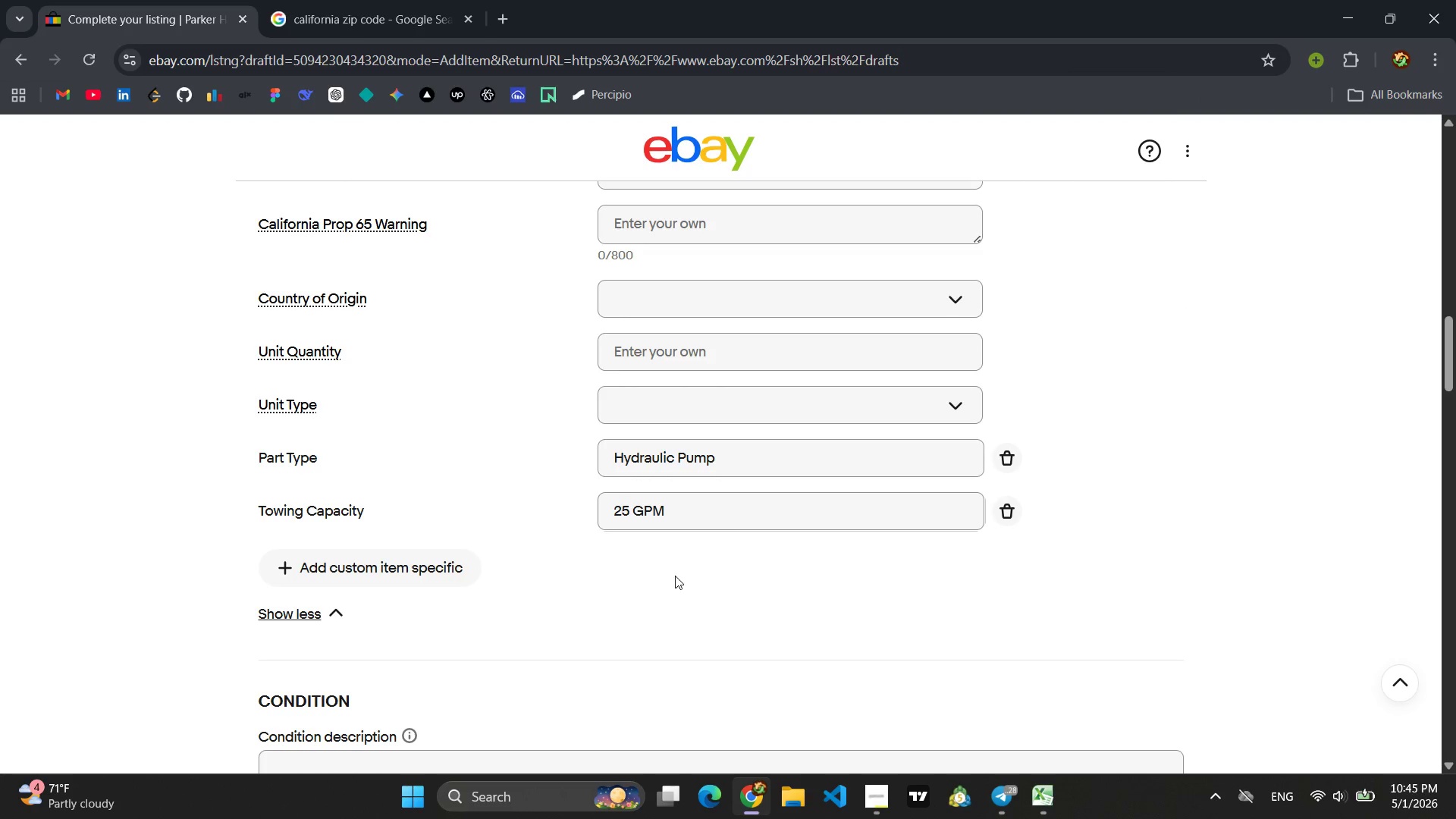 
scroll: coordinate [676, 570], scroll_direction: down, amount: 5.0
 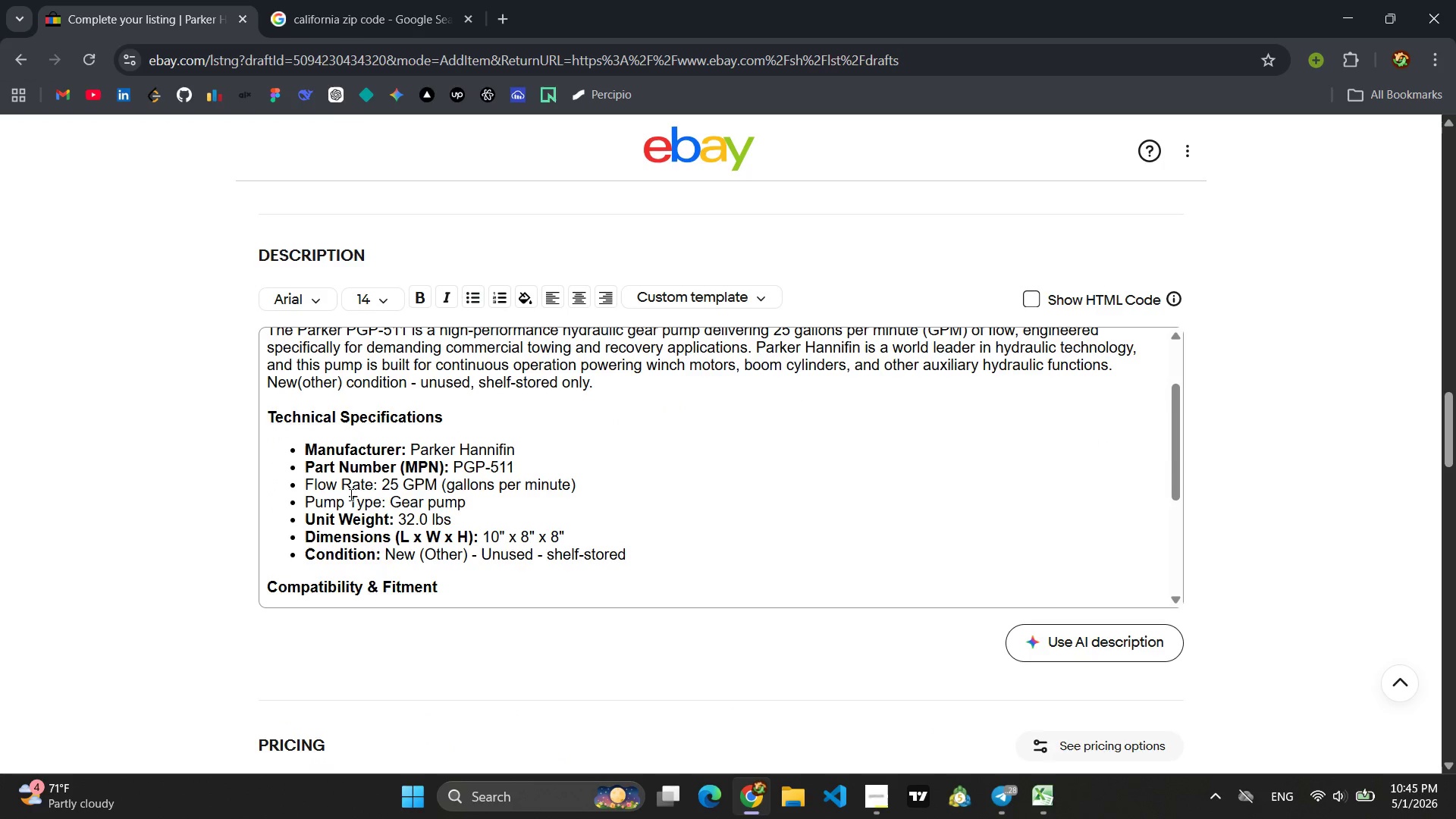 
left_click_drag(start_coordinate=[378, 485], to_coordinate=[303, 478])
 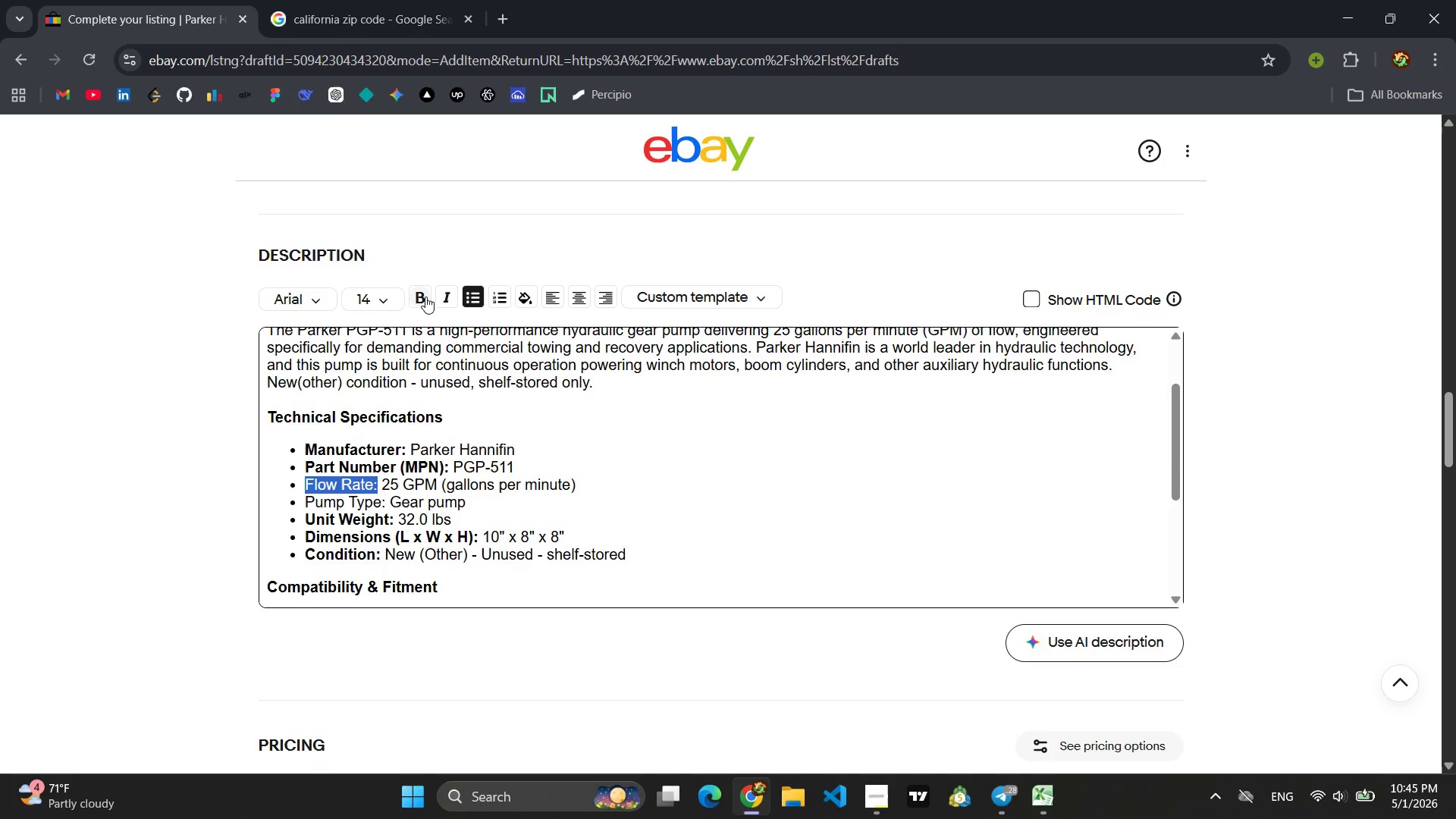 
left_click([425, 297])
 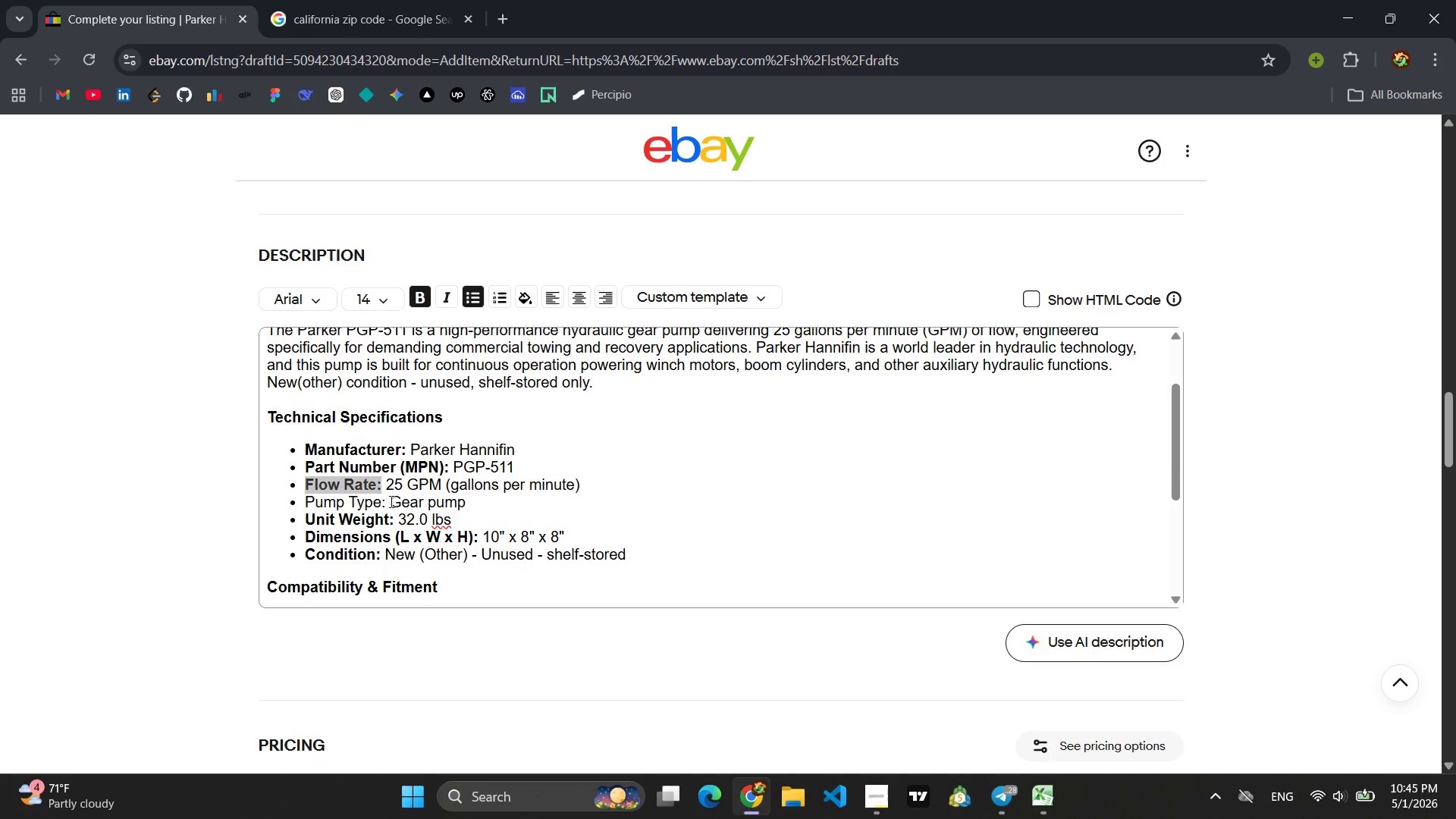 
left_click_drag(start_coordinate=[385, 501], to_coordinate=[302, 500])
 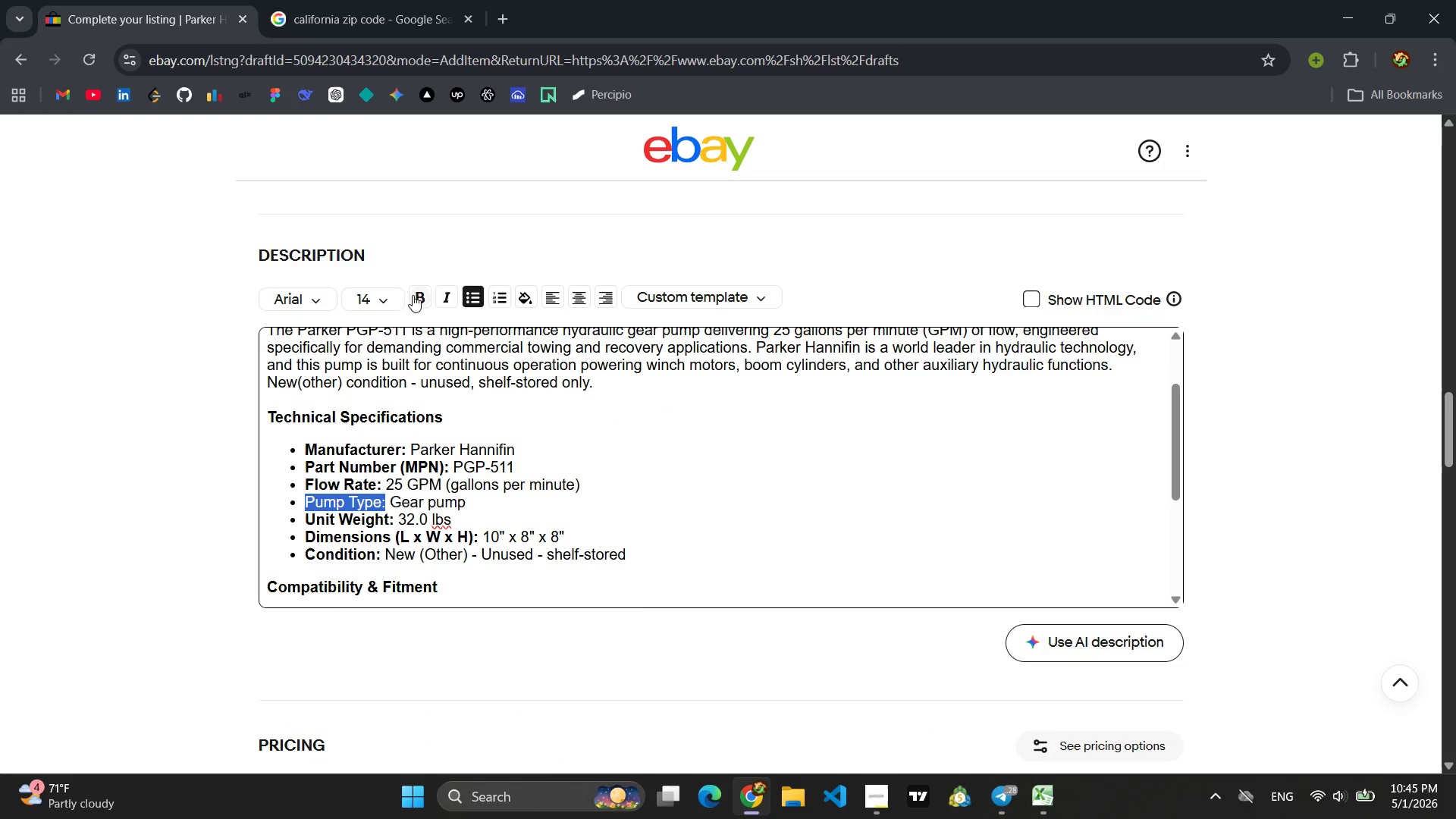 
left_click([414, 293])
 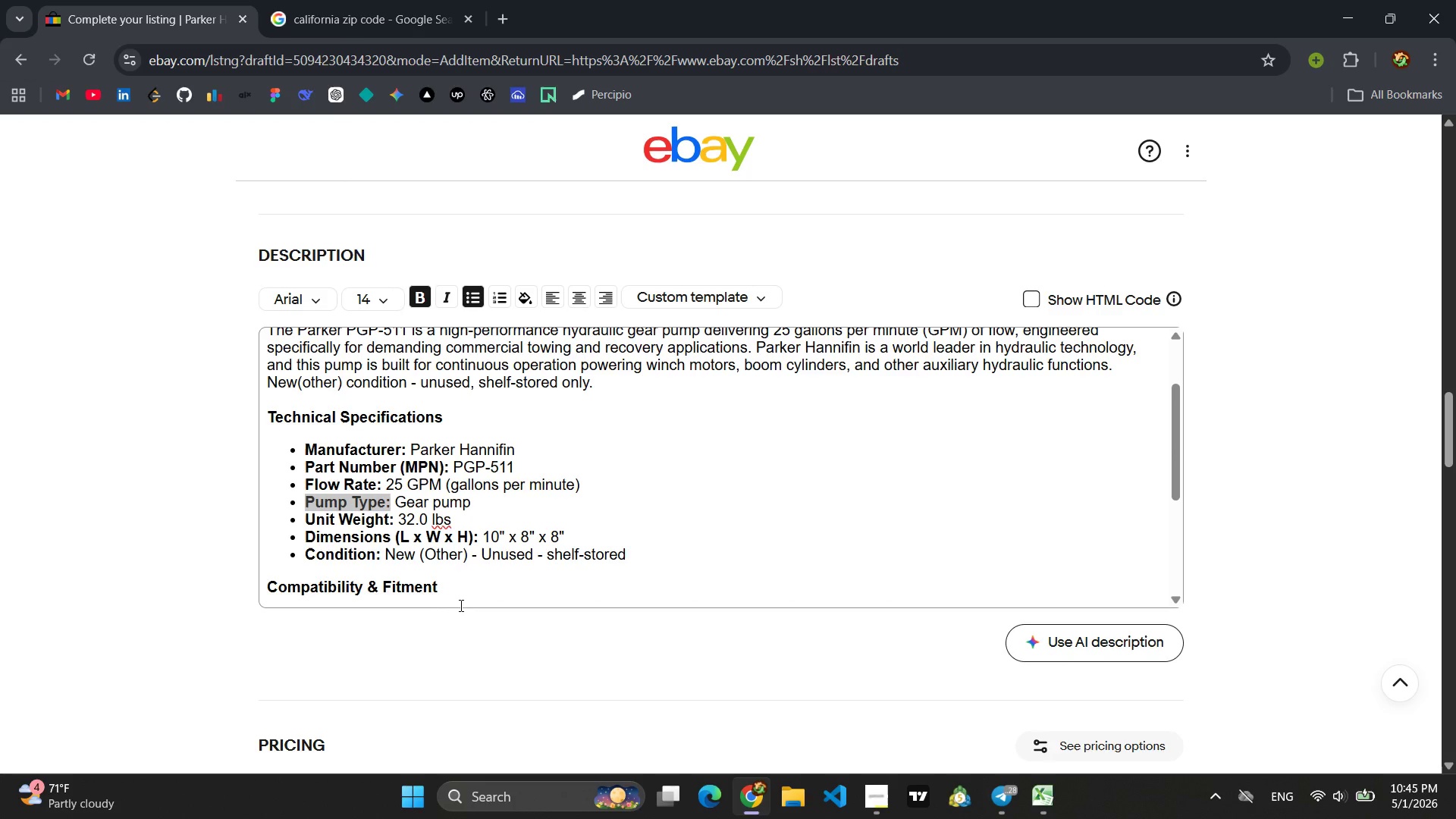 
left_click([446, 611])
 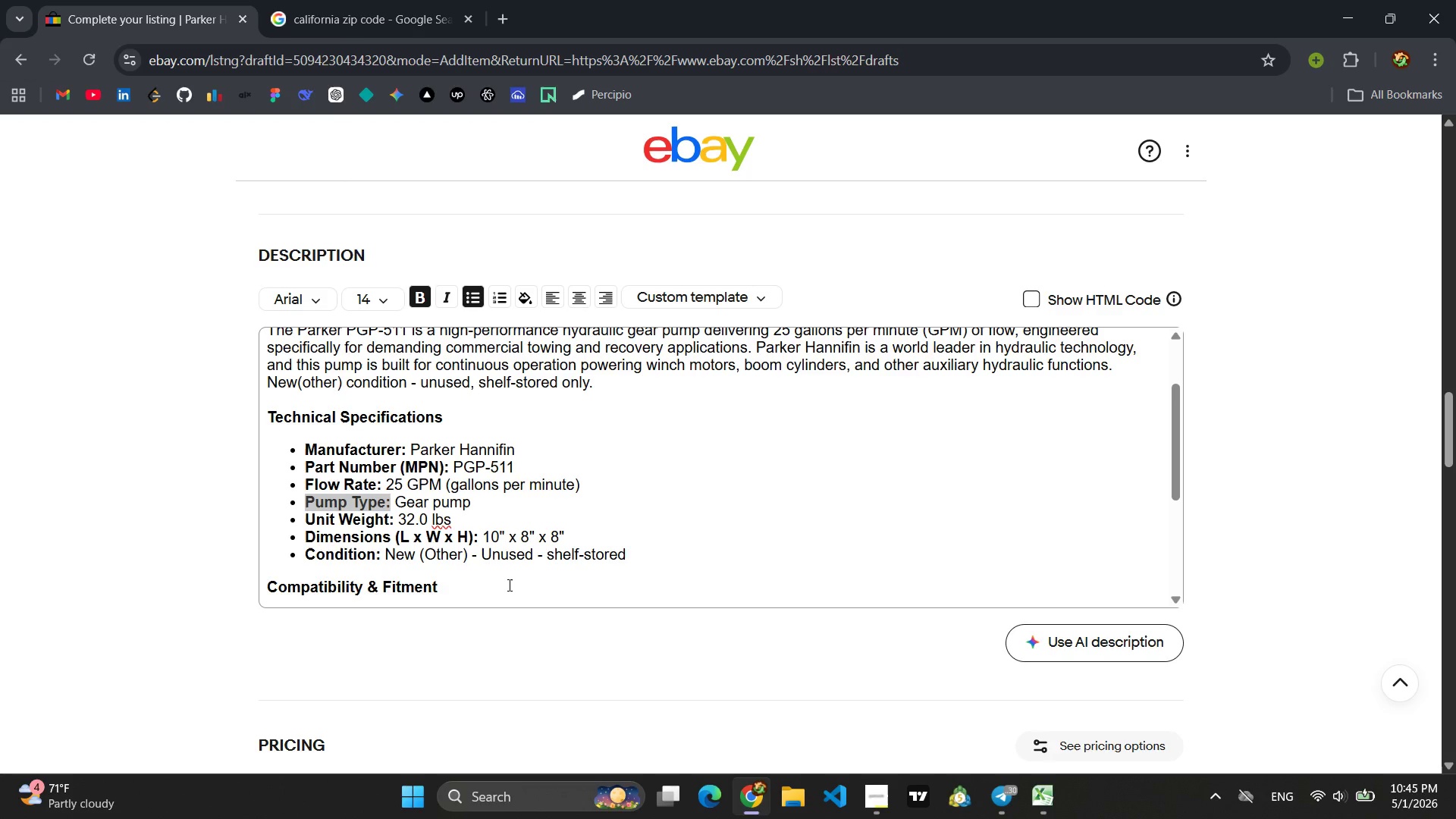 
wait(38.91)
 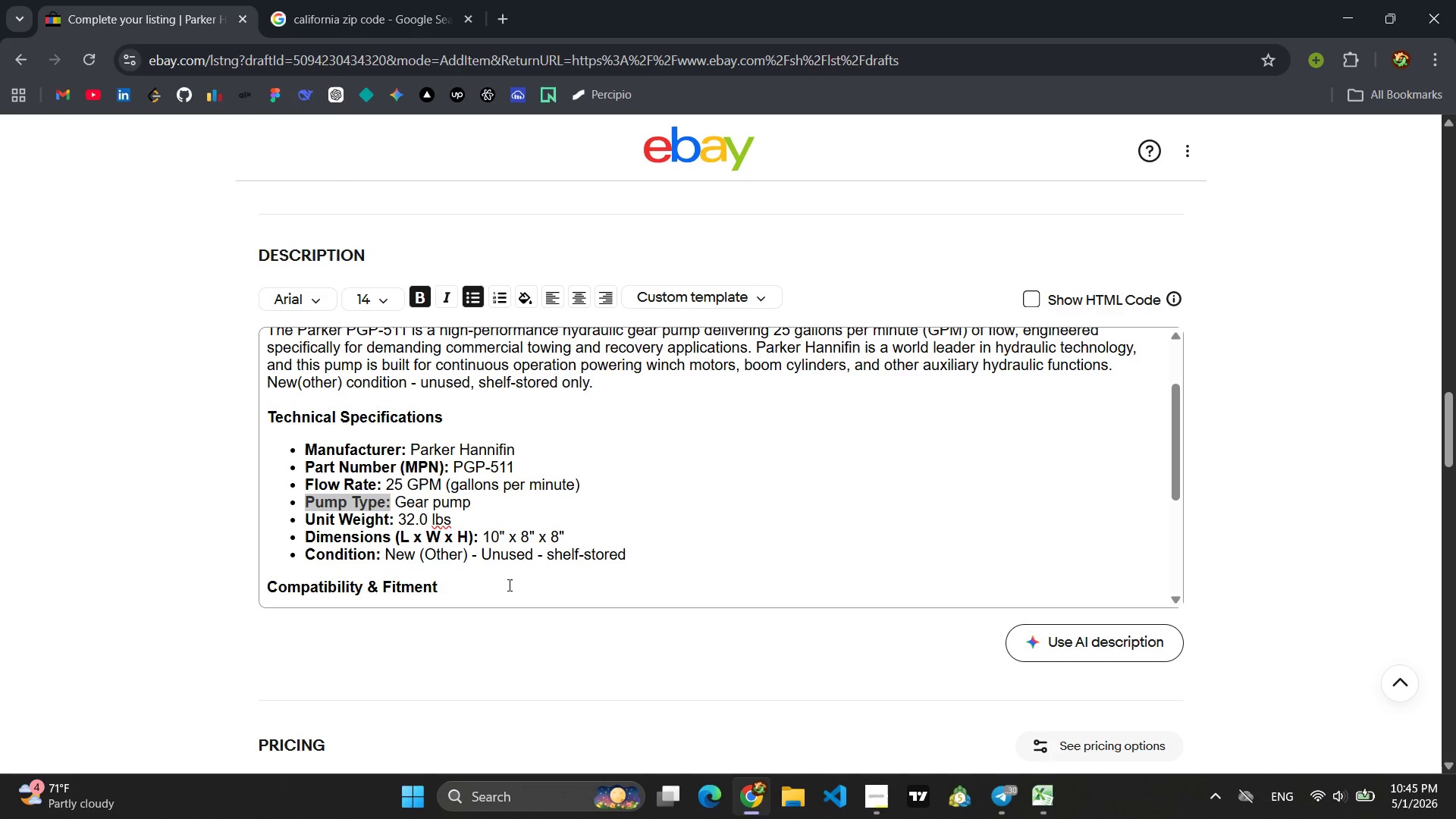 
scroll: coordinate [497, 535], scroll_direction: down, amount: 3.0
 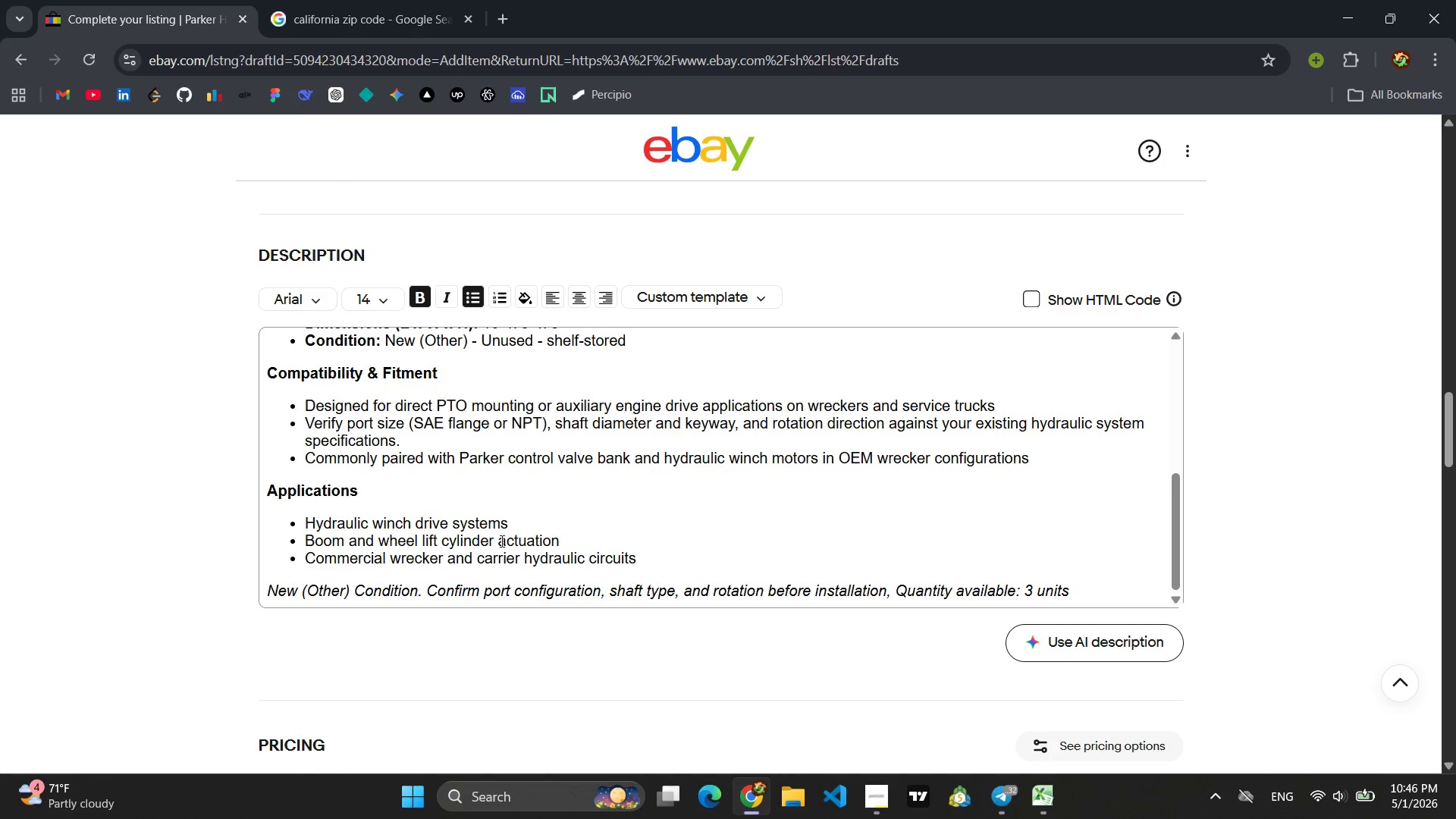 
scroll: coordinate [526, 541], scroll_direction: up, amount: 4.0
 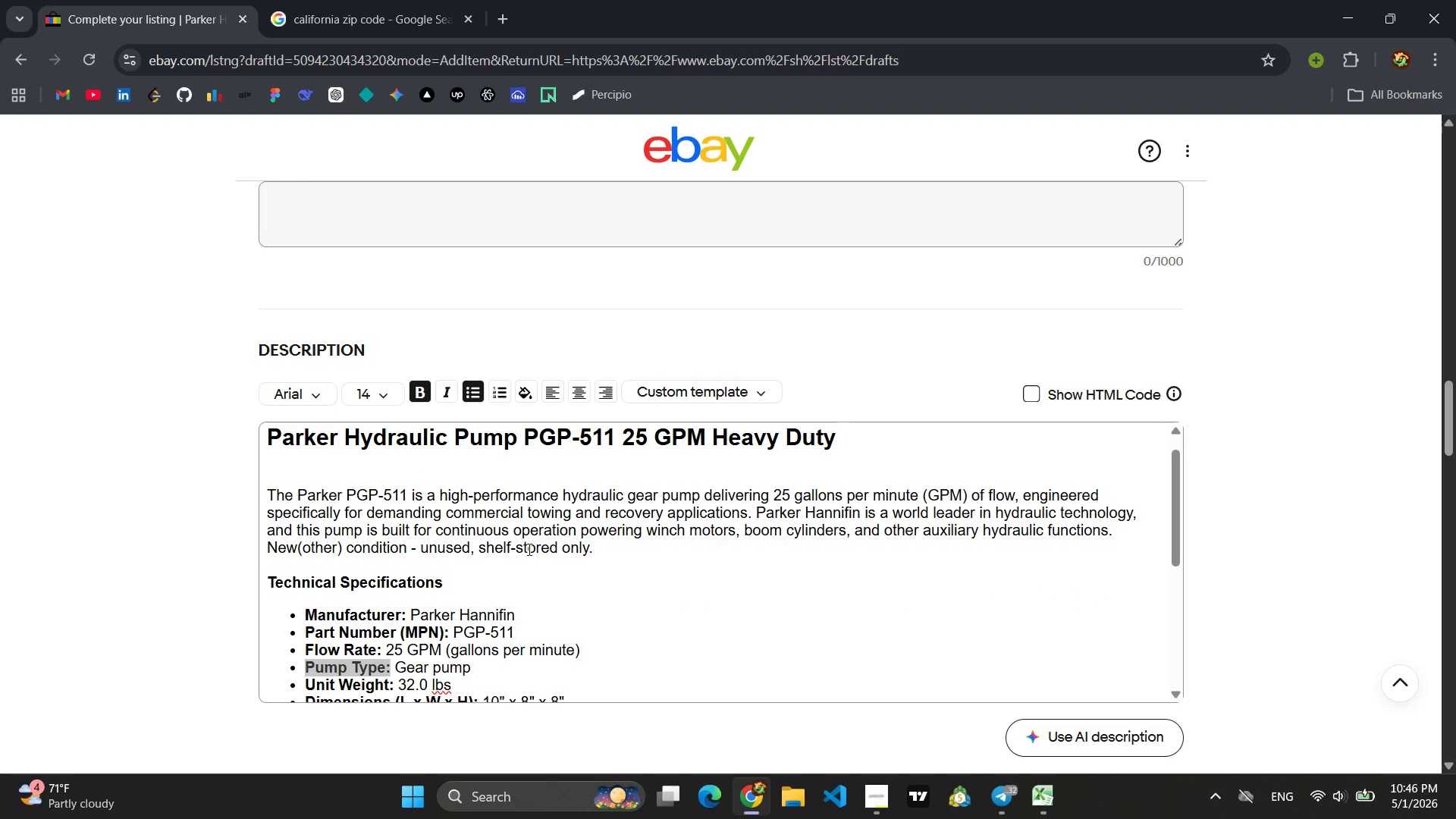 
scroll: coordinate [482, 615], scroll_direction: down, amount: 11.0
 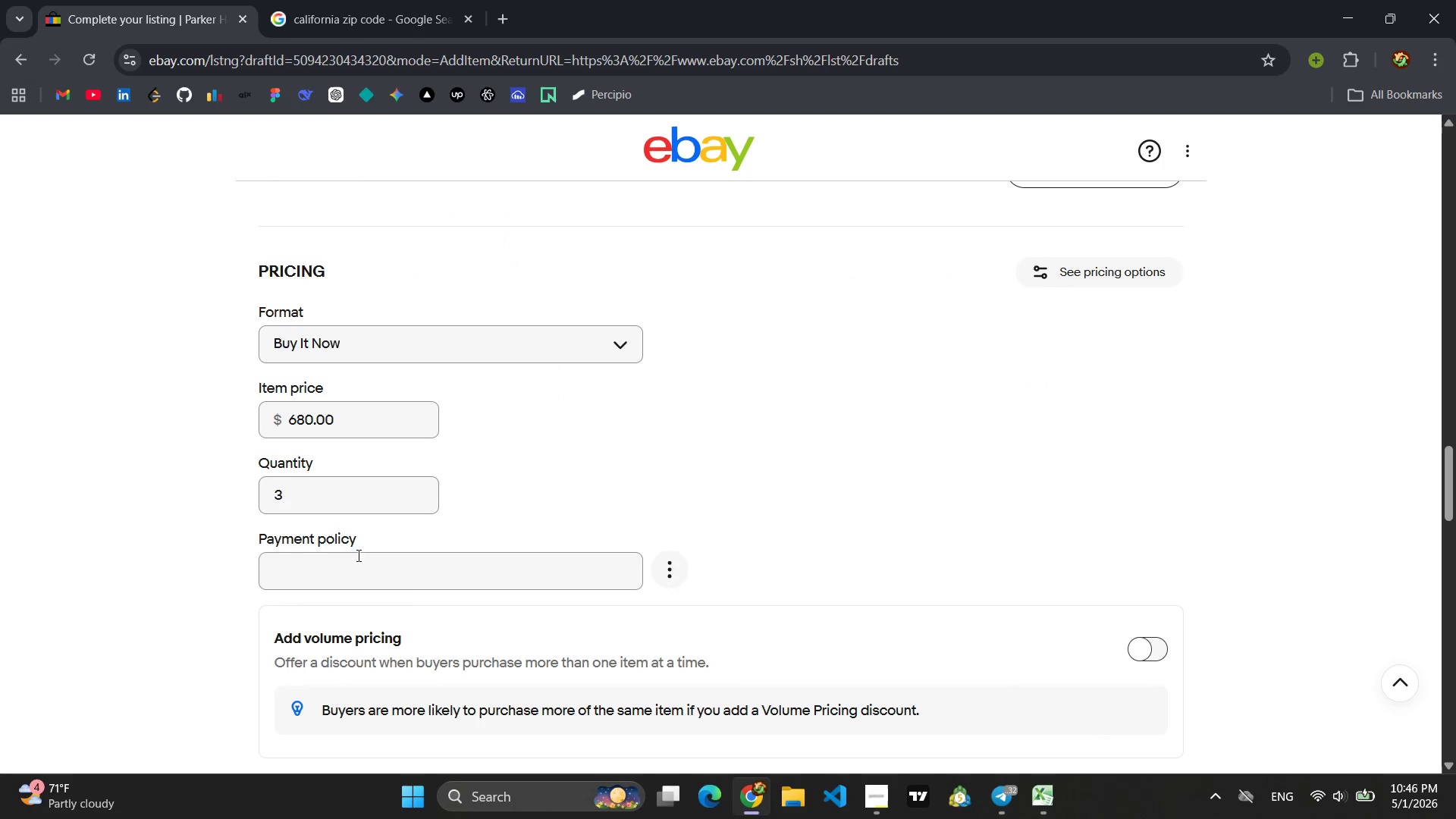 
left_click([360, 567])
 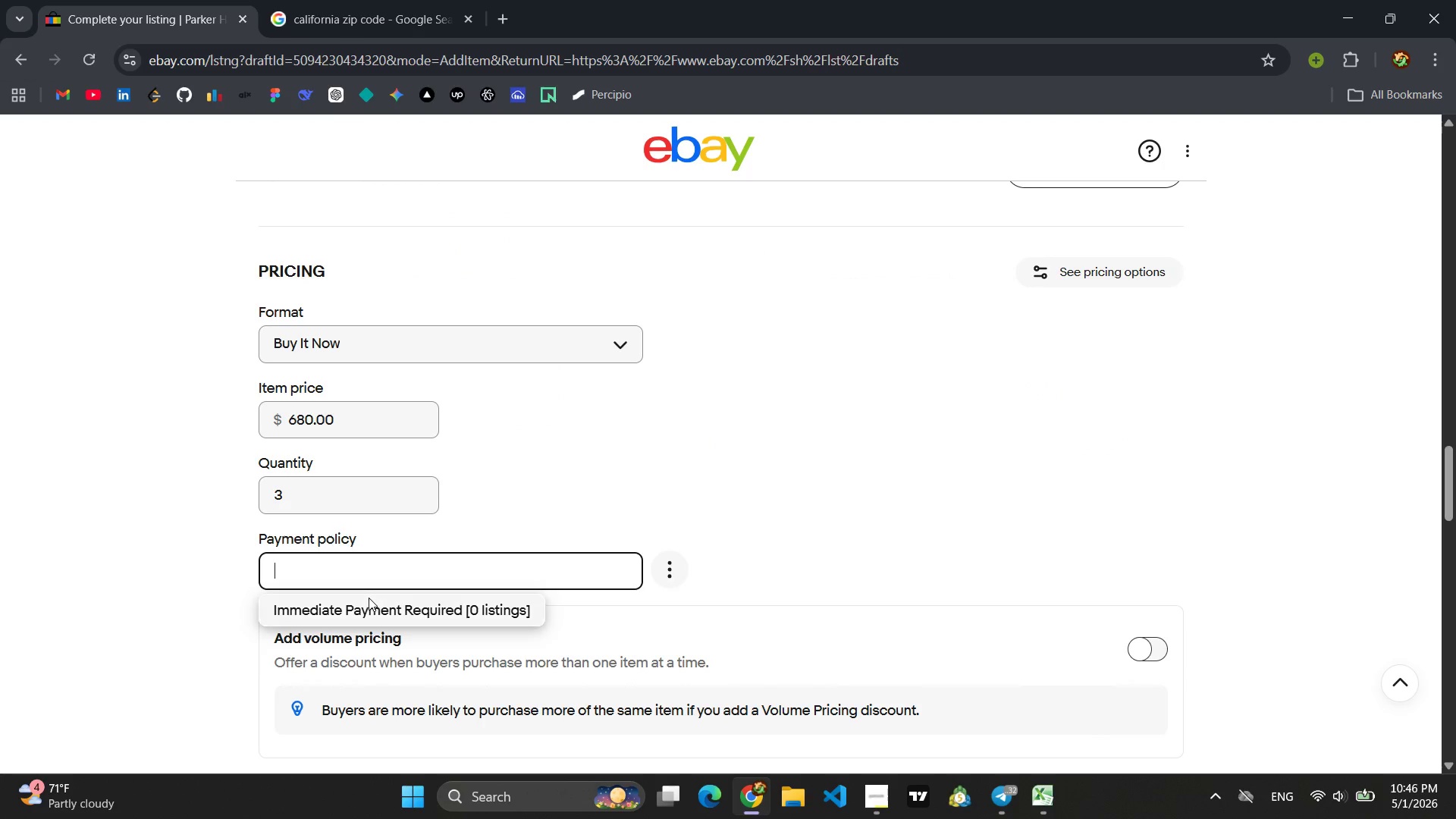 
left_click([369, 598])
 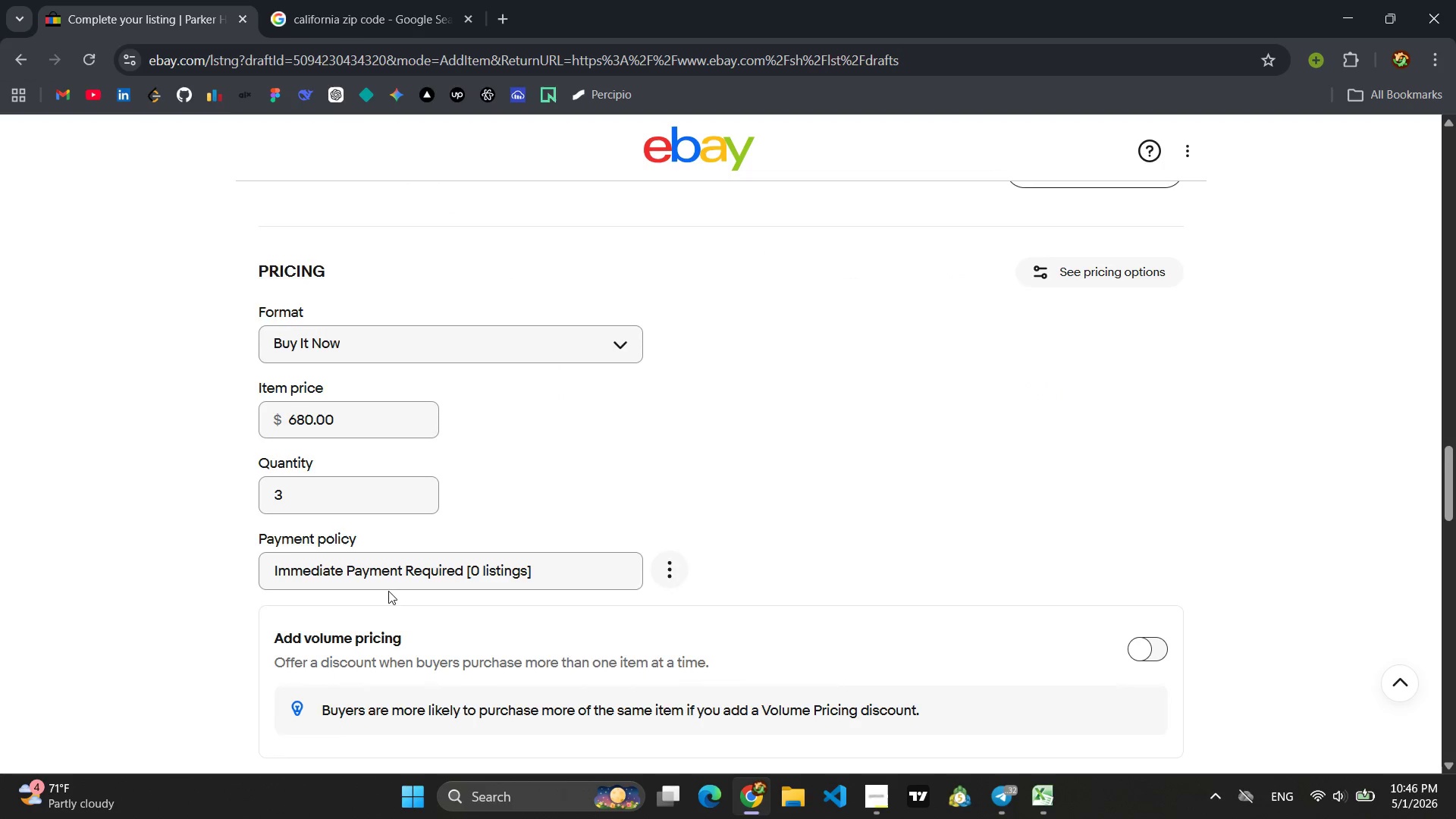 
scroll: coordinate [394, 578], scroll_direction: down, amount: 5.0
 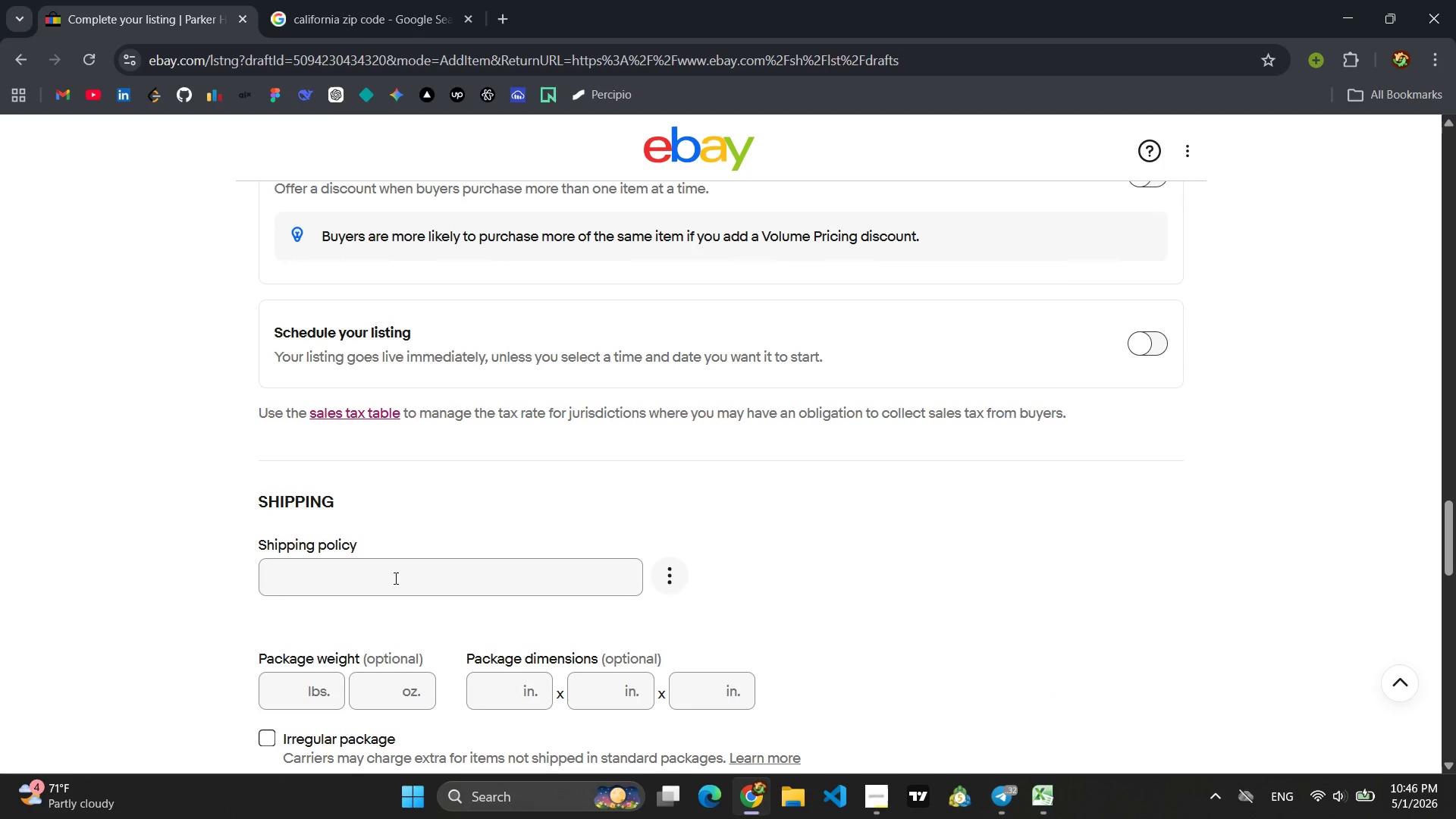 
left_click([394, 578])
 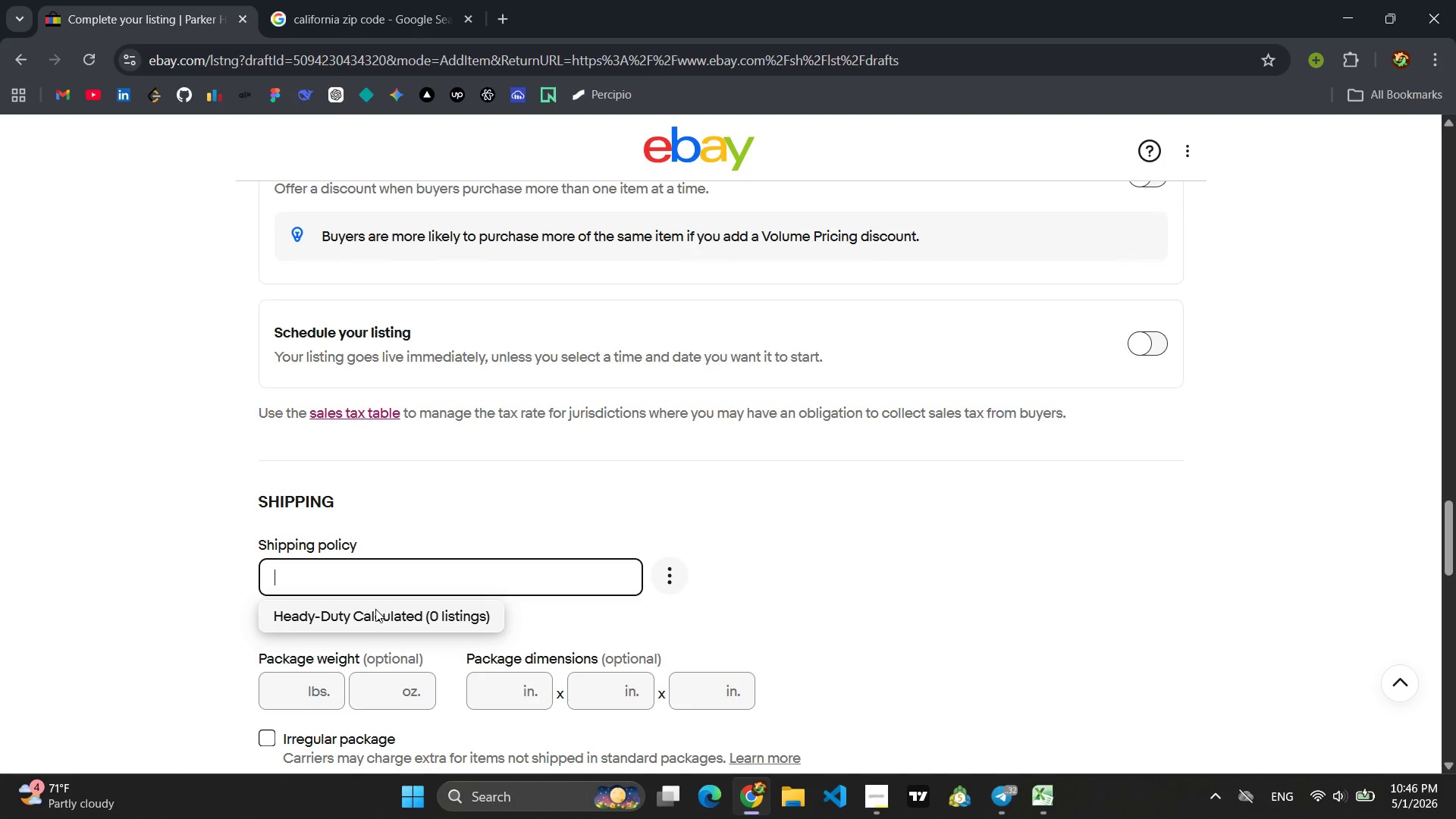 
left_click([374, 609])
 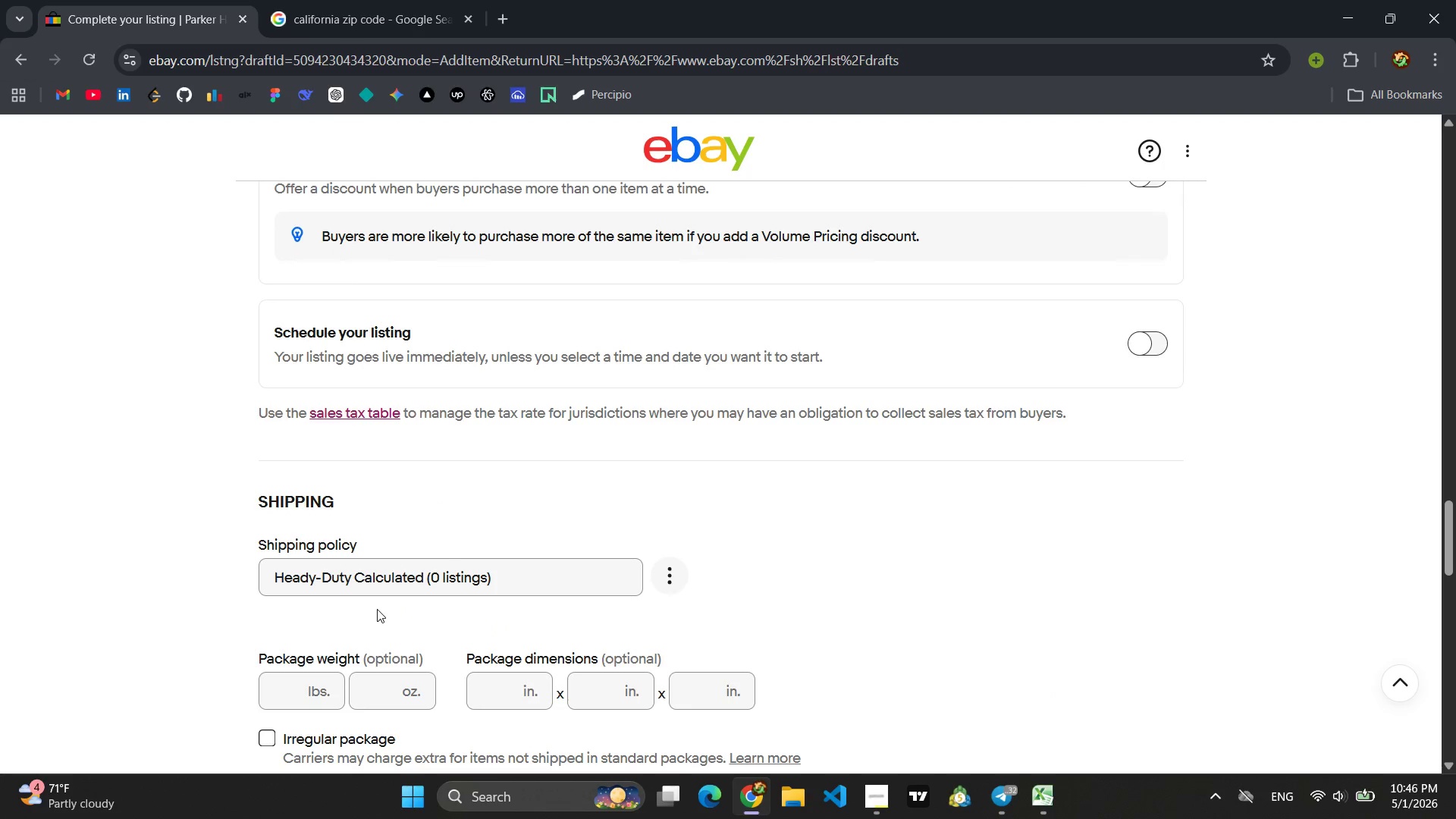 
scroll: coordinate [378, 609], scroll_direction: down, amount: 3.0
 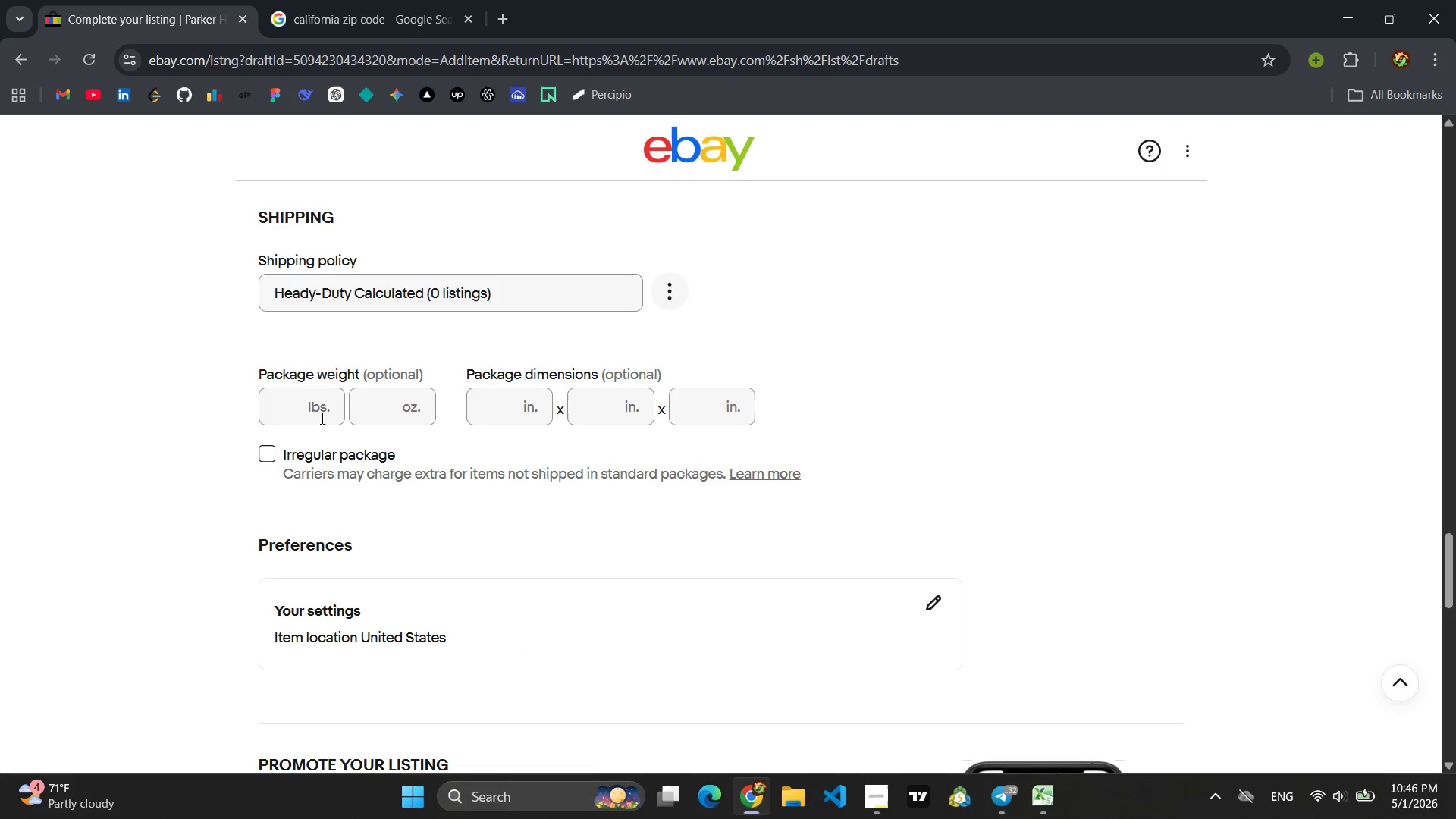 
left_click([284, 418])
 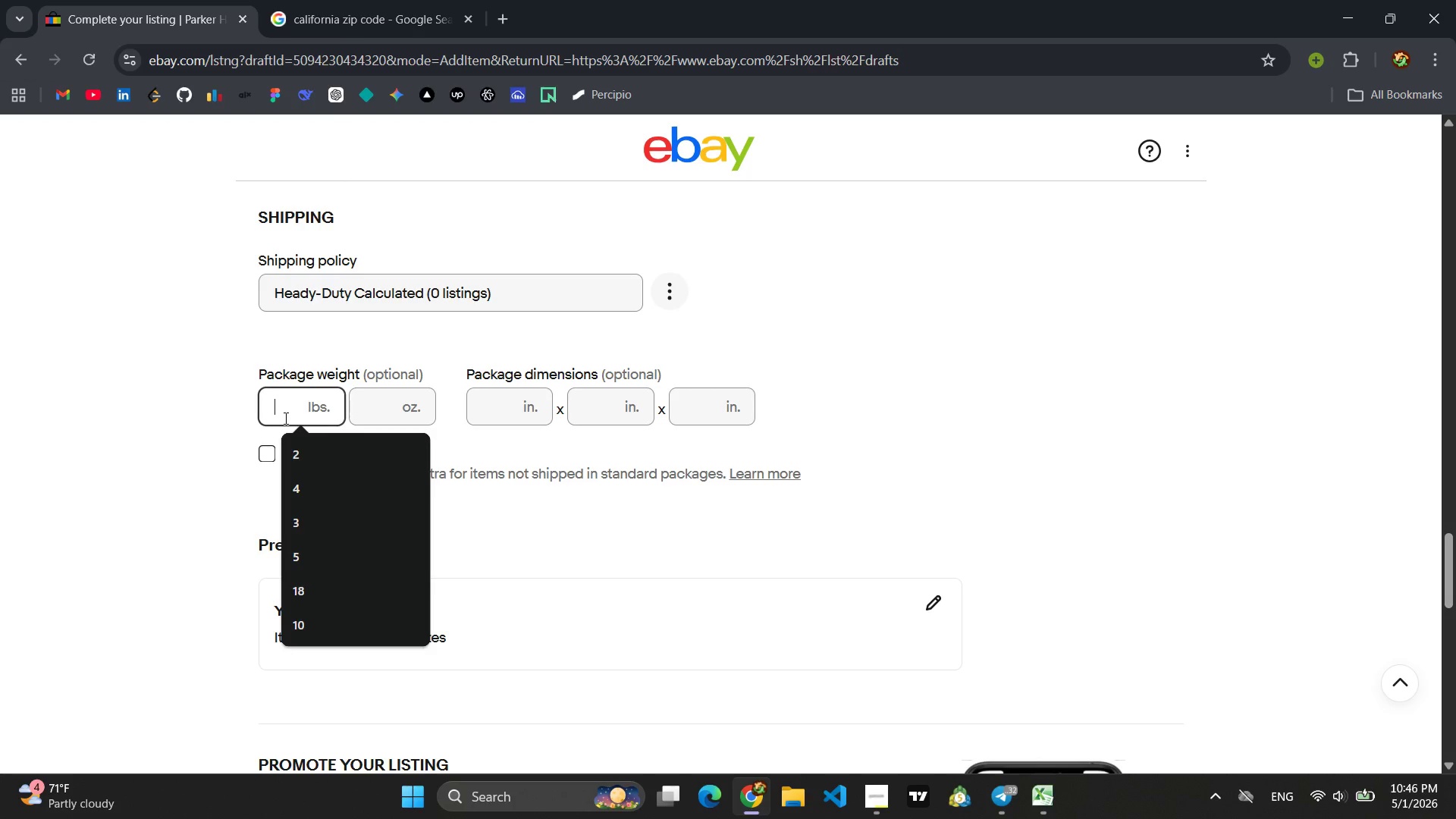 
type(32)
 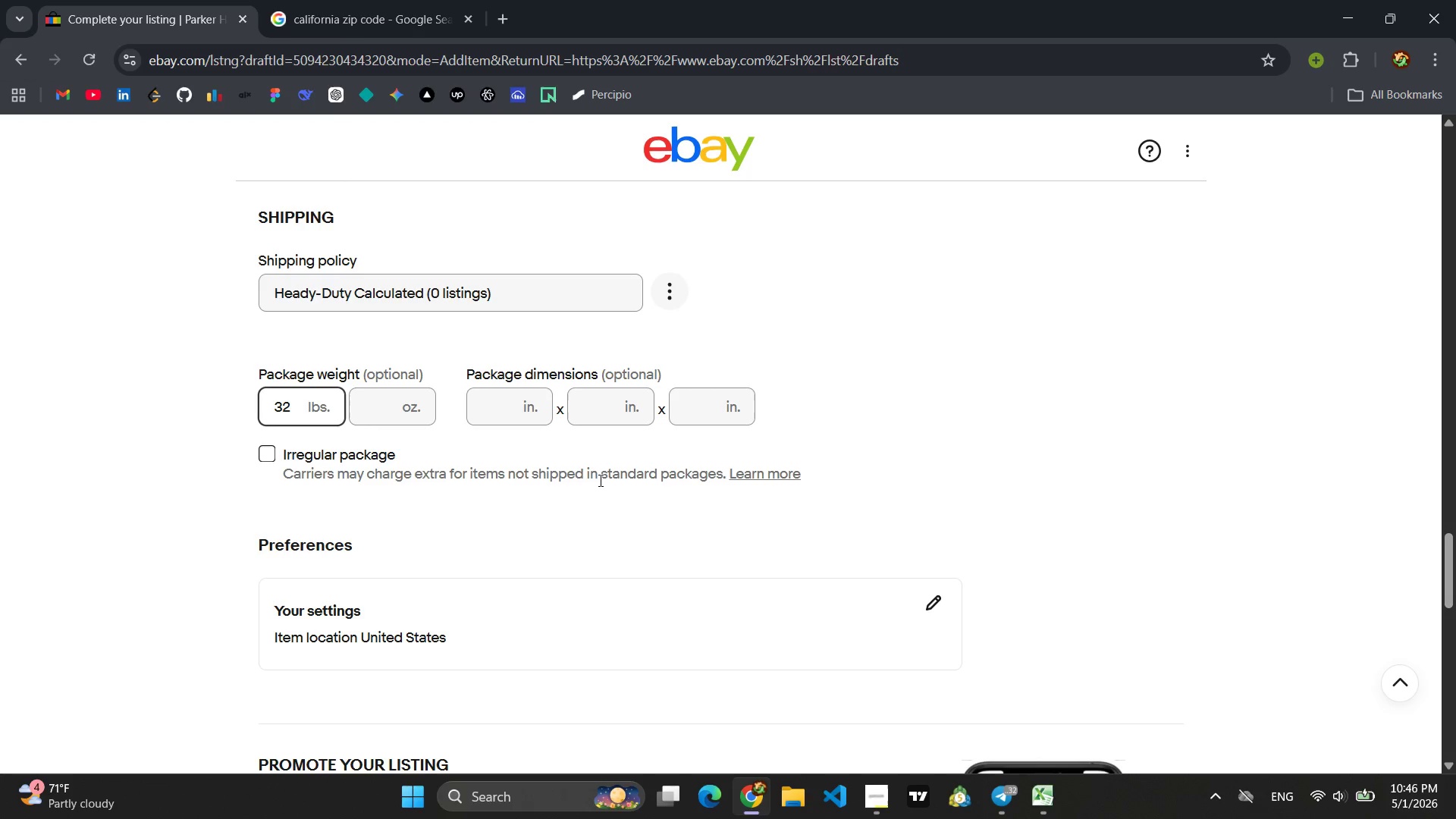 
key(CapsLock)
 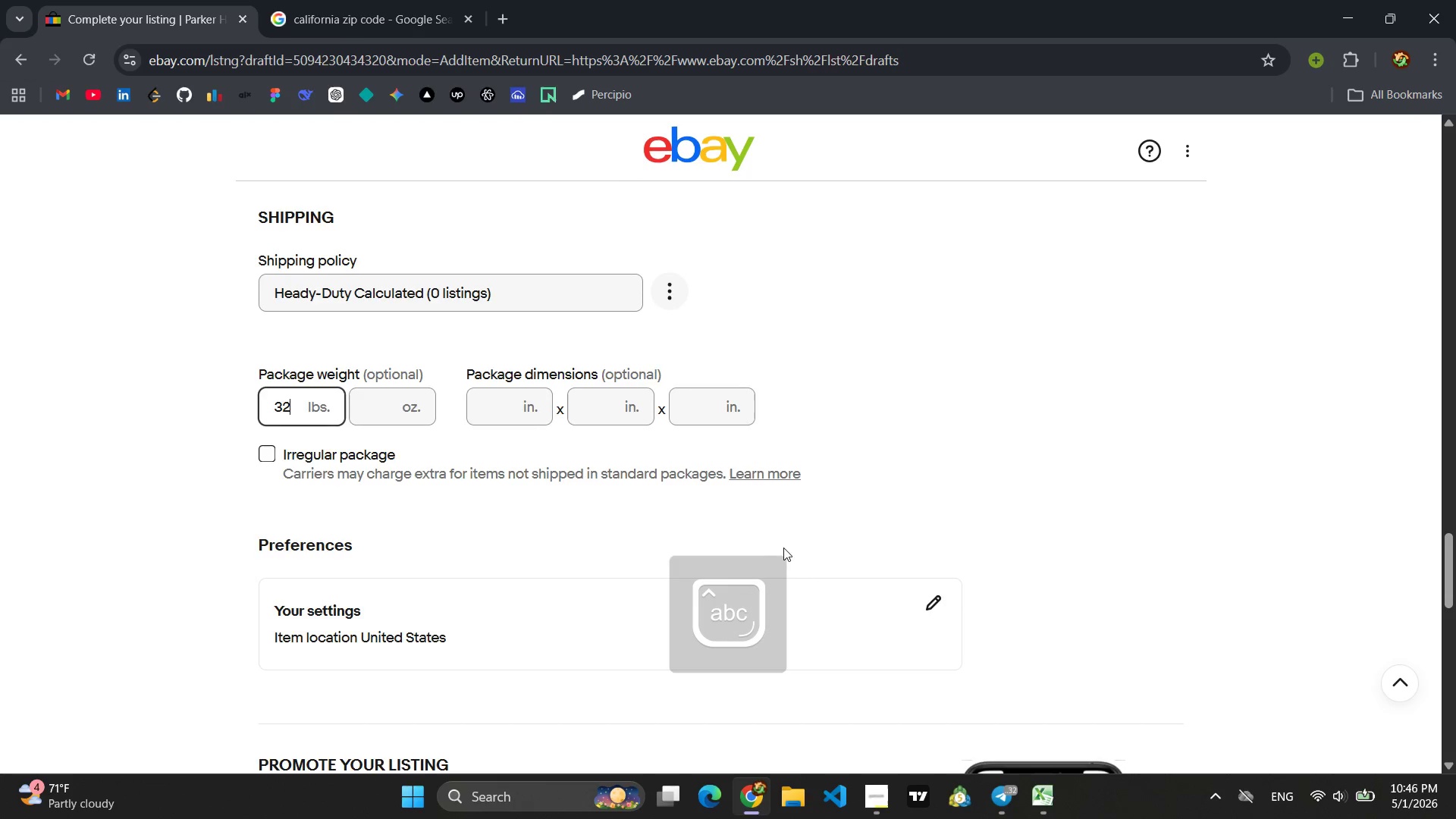 
scroll: coordinate [613, 607], scroll_direction: up, amount: 16.0
 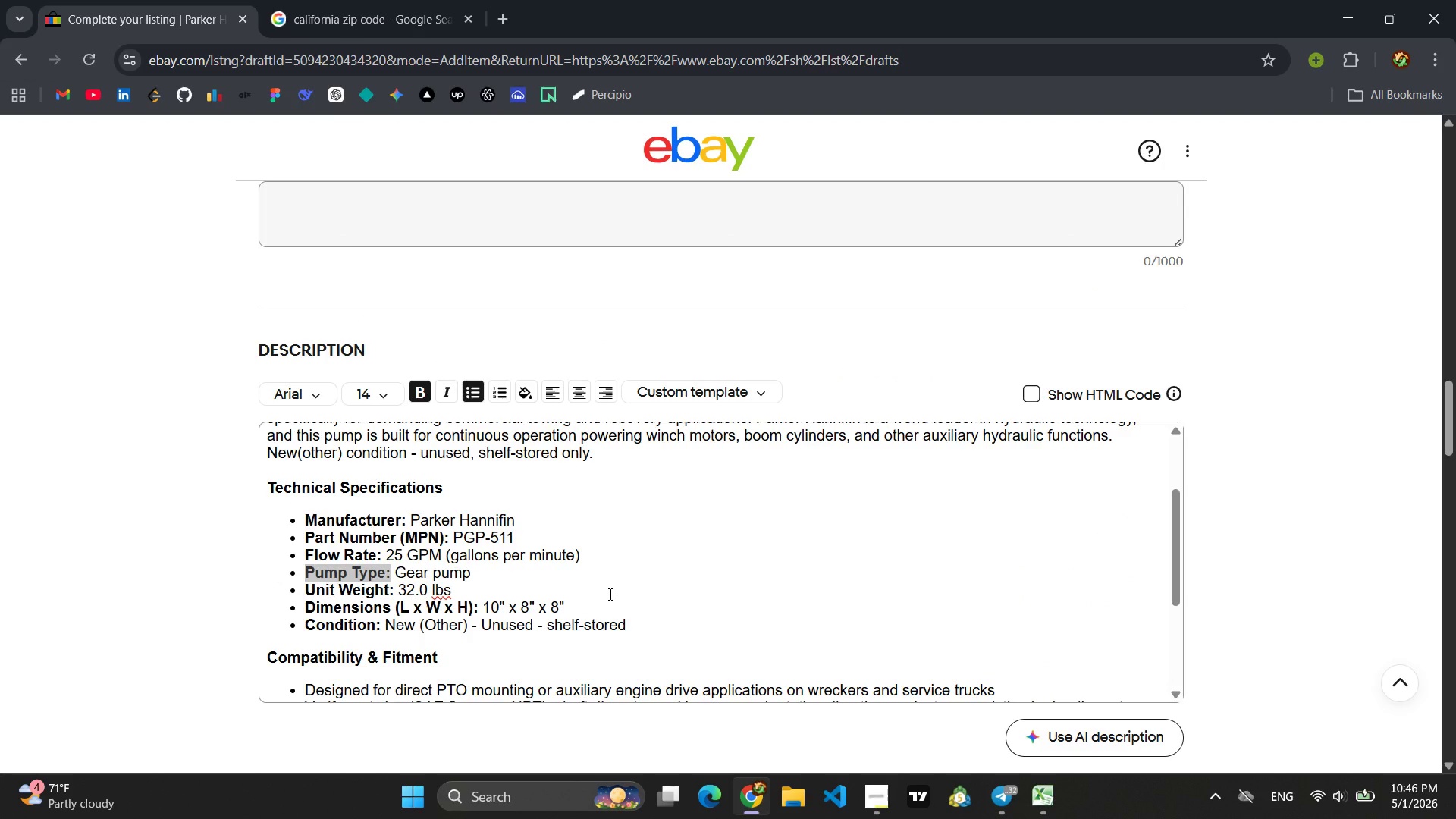 
scroll: coordinate [564, 633], scroll_direction: down, amount: 16.0
 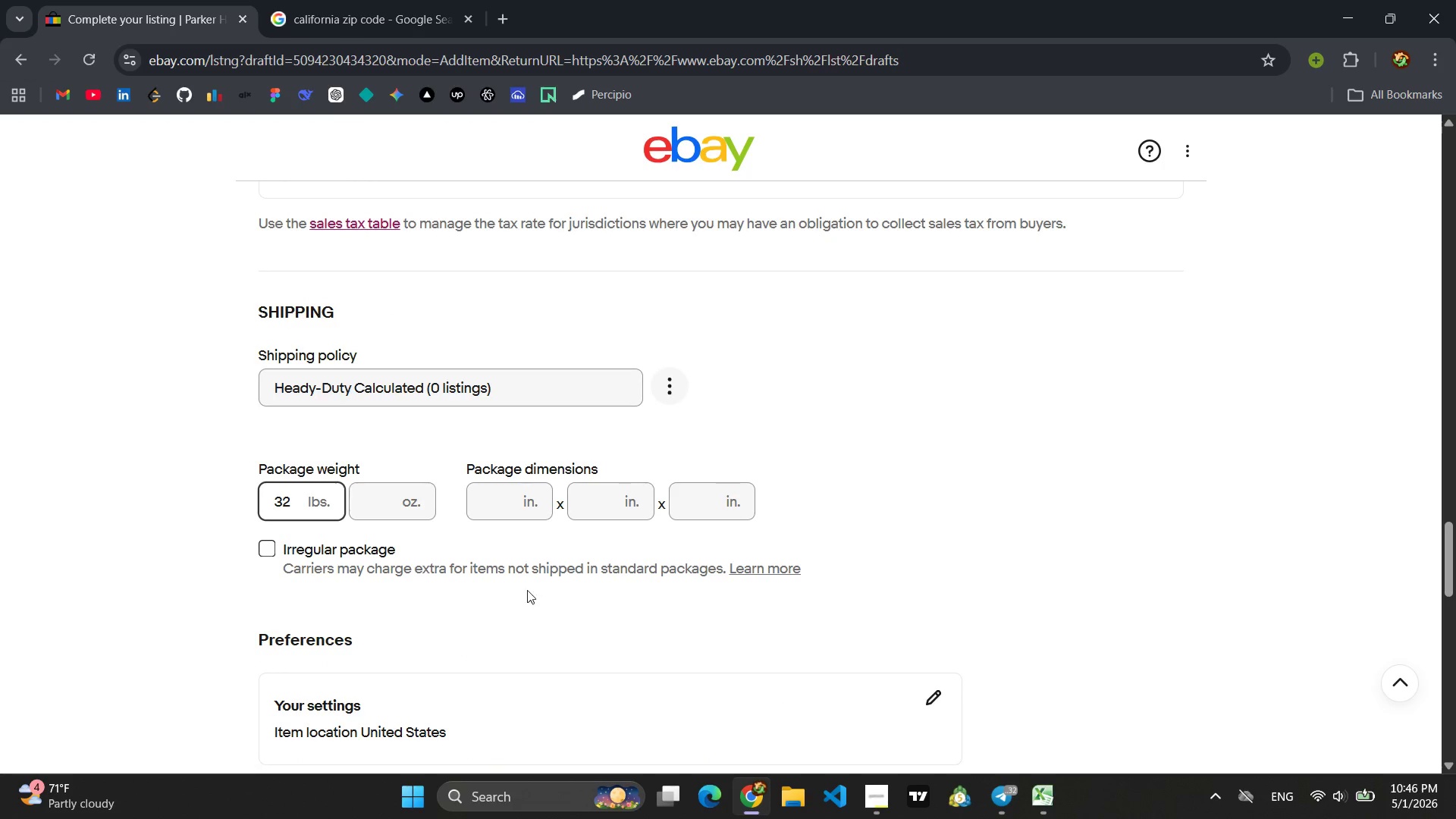 
left_click([503, 501])
 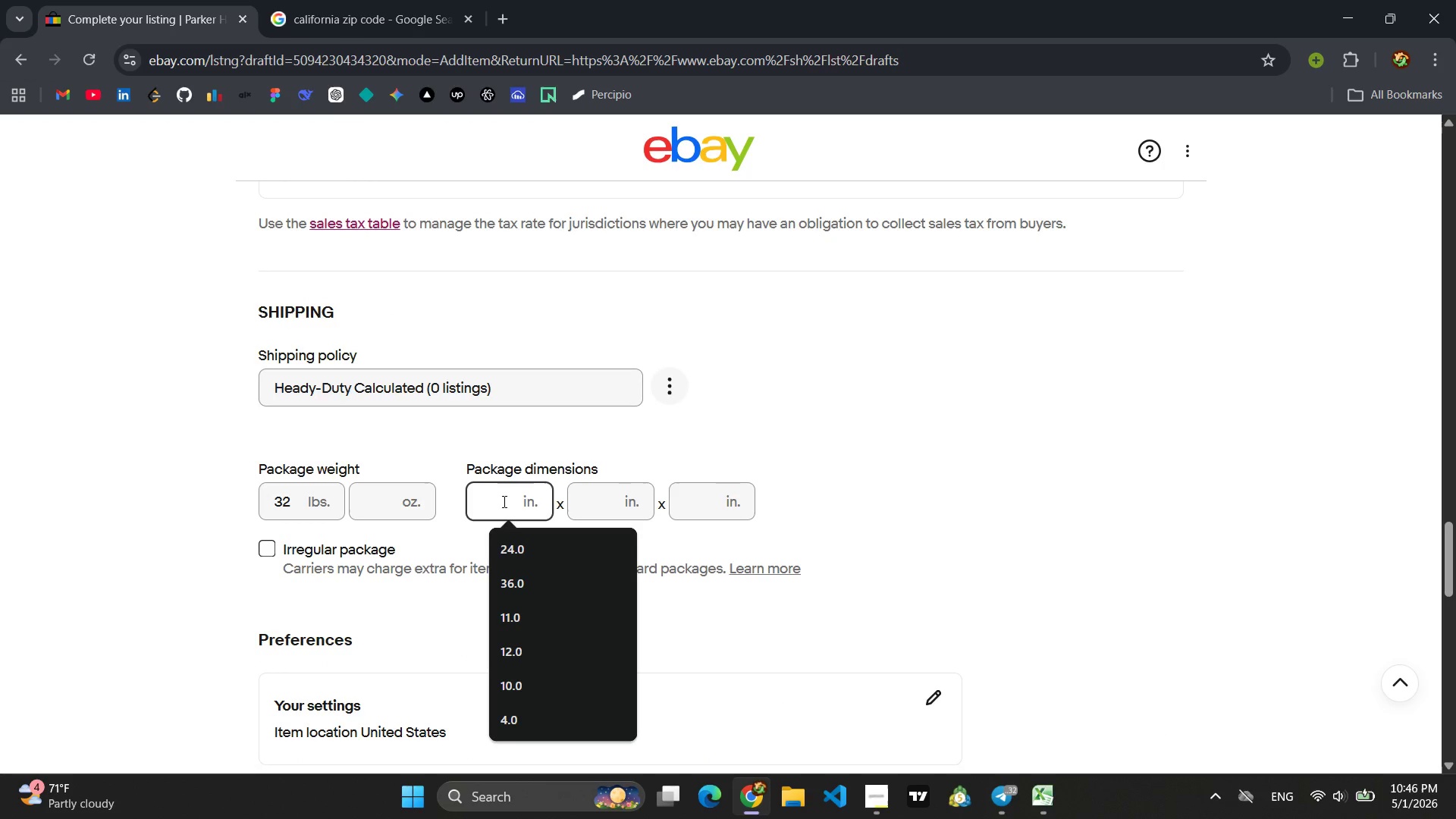 
type(10)
 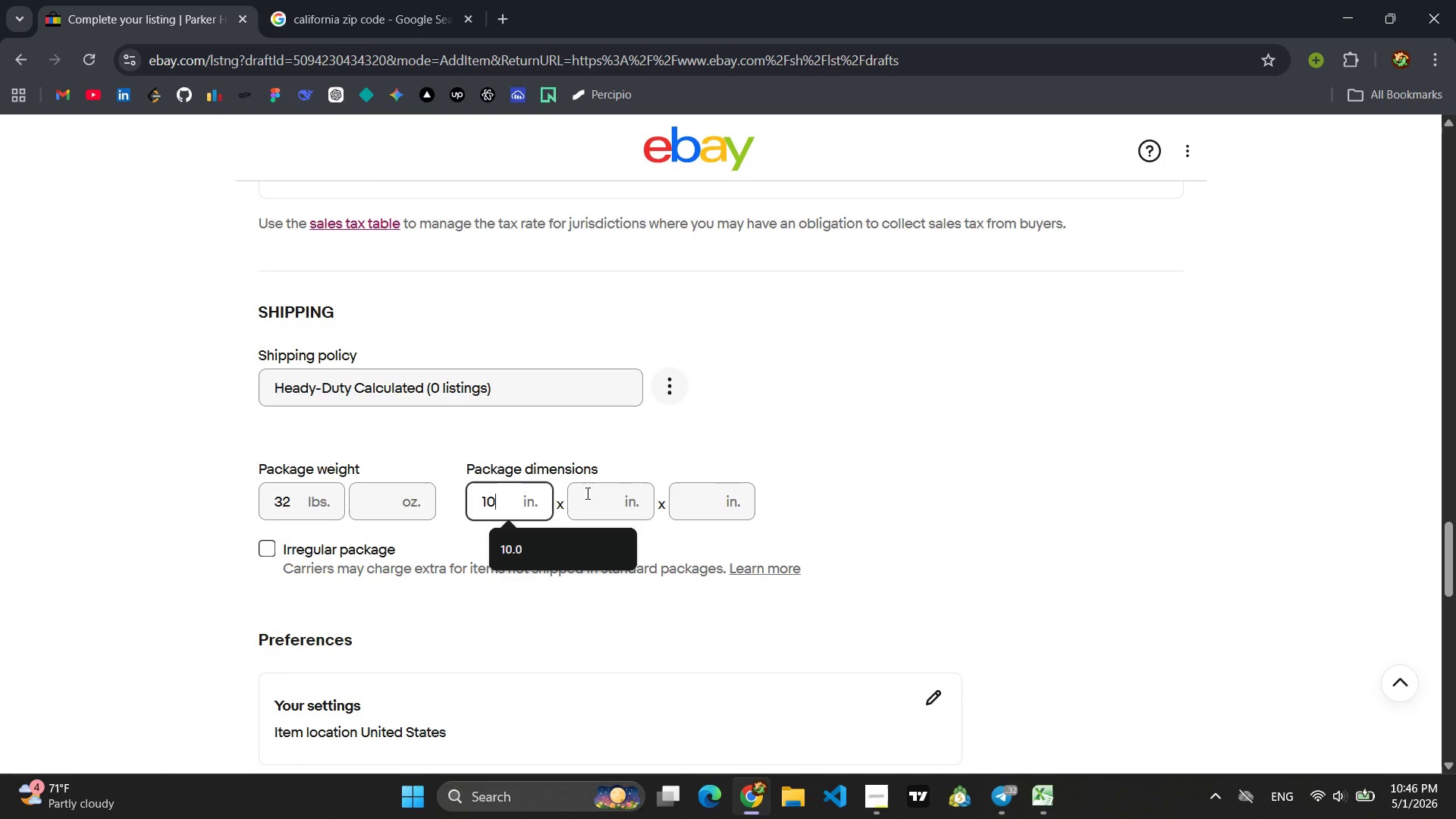 
left_click([598, 493])
 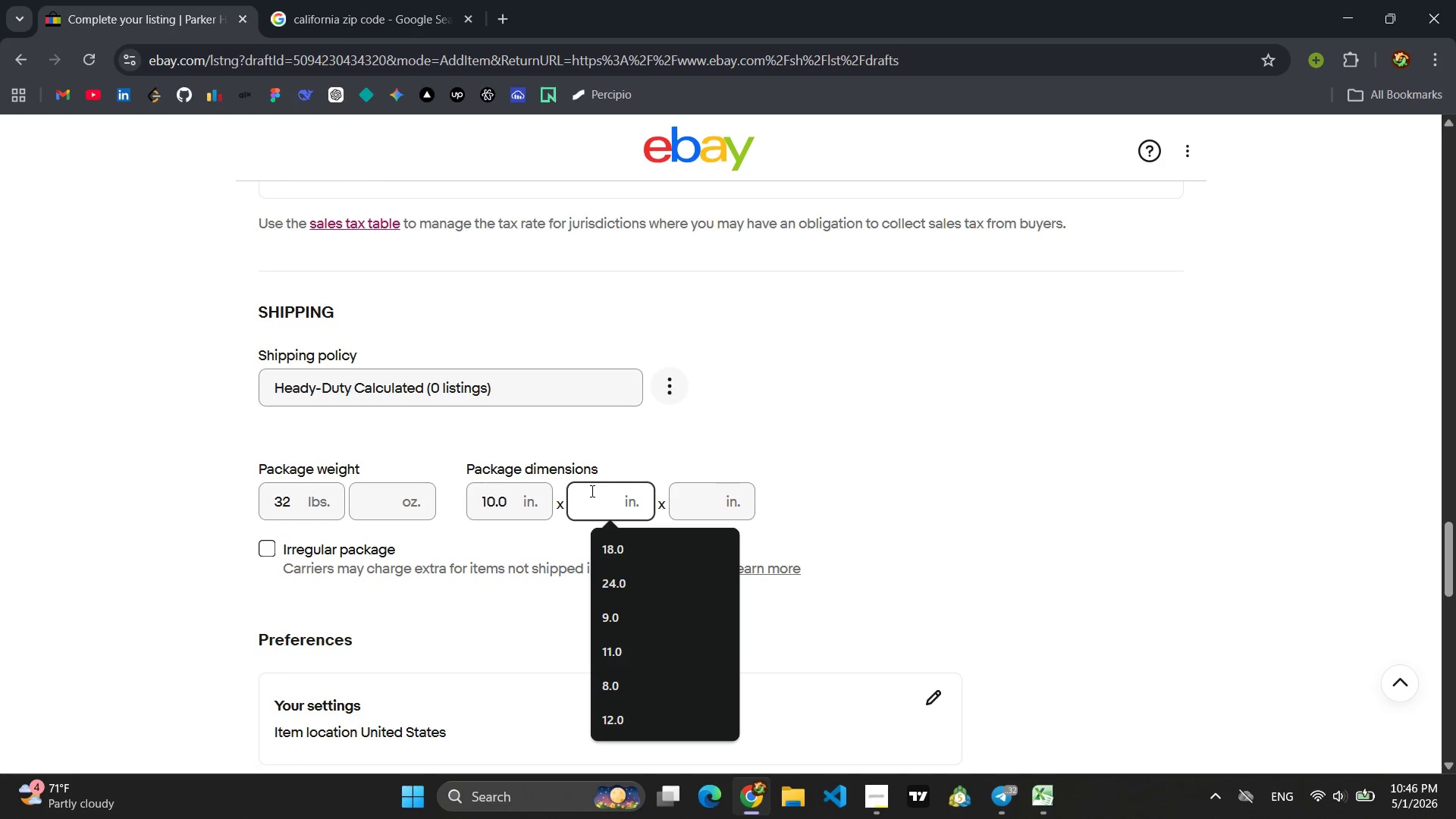 
key(8)
 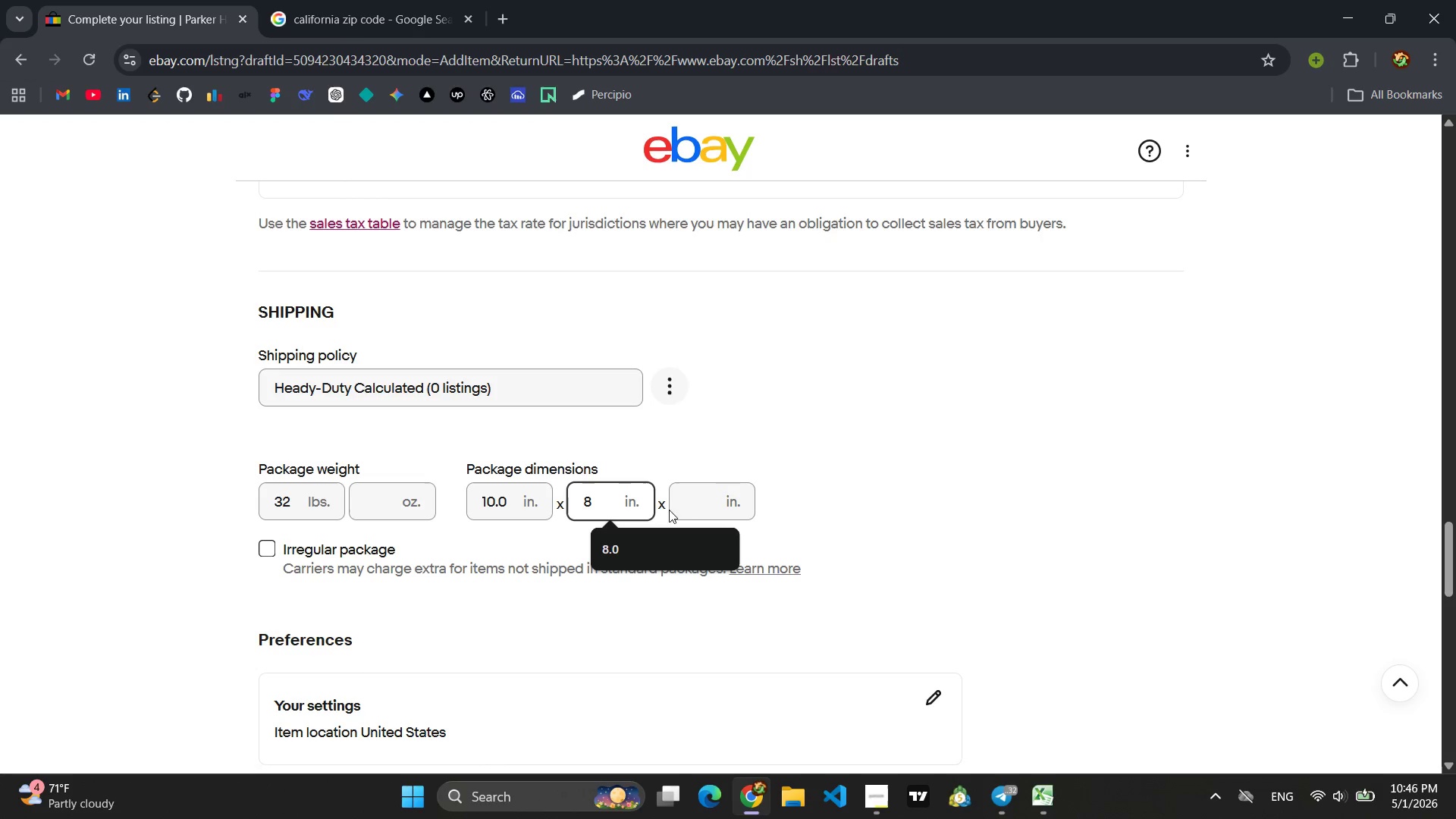 
left_click([686, 510])
 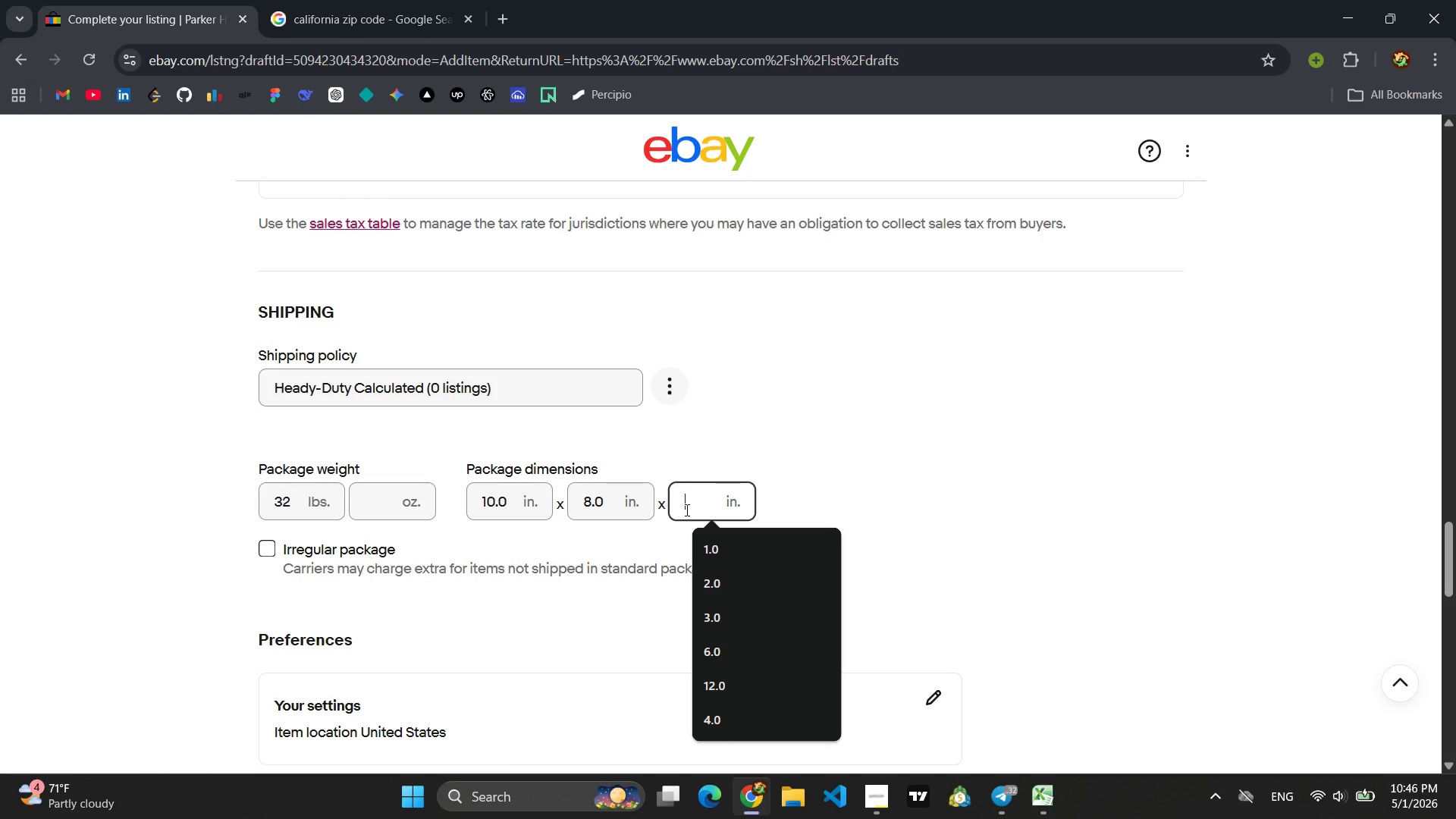 
key(8)
 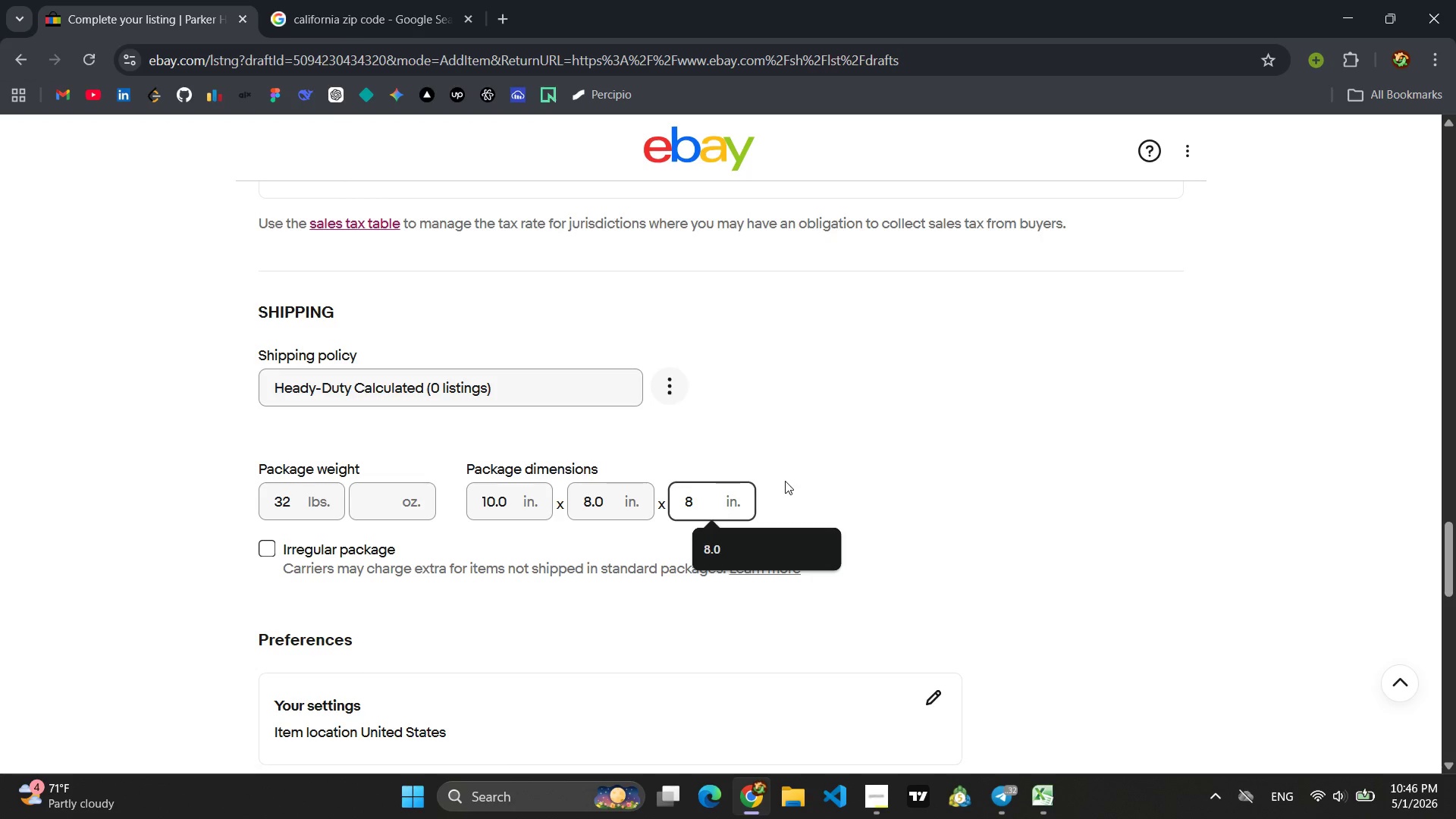 
left_click([790, 475])
 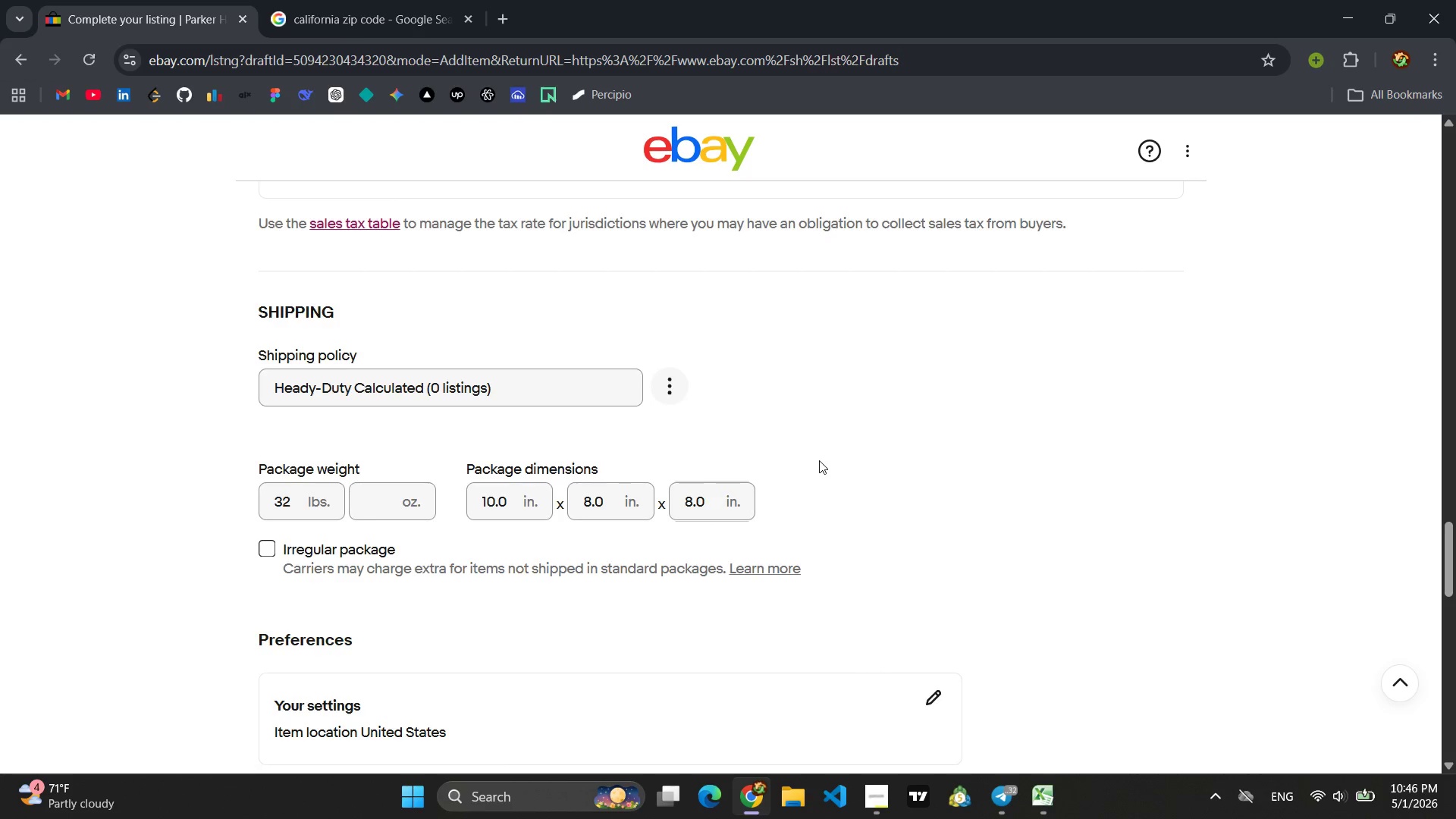 
scroll: coordinate [529, 460], scroll_direction: down, amount: 4.0
 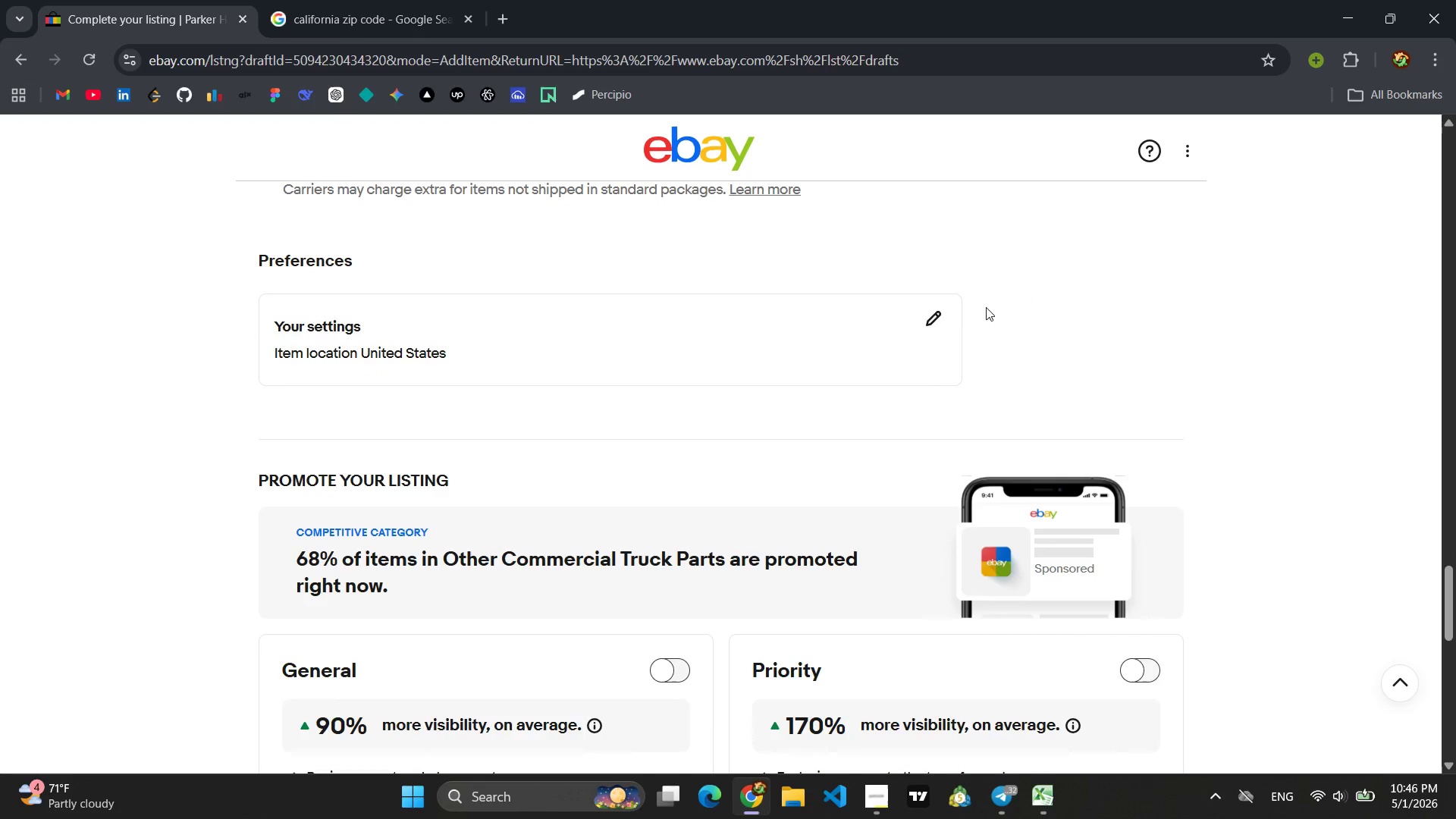 
left_click([923, 324])
 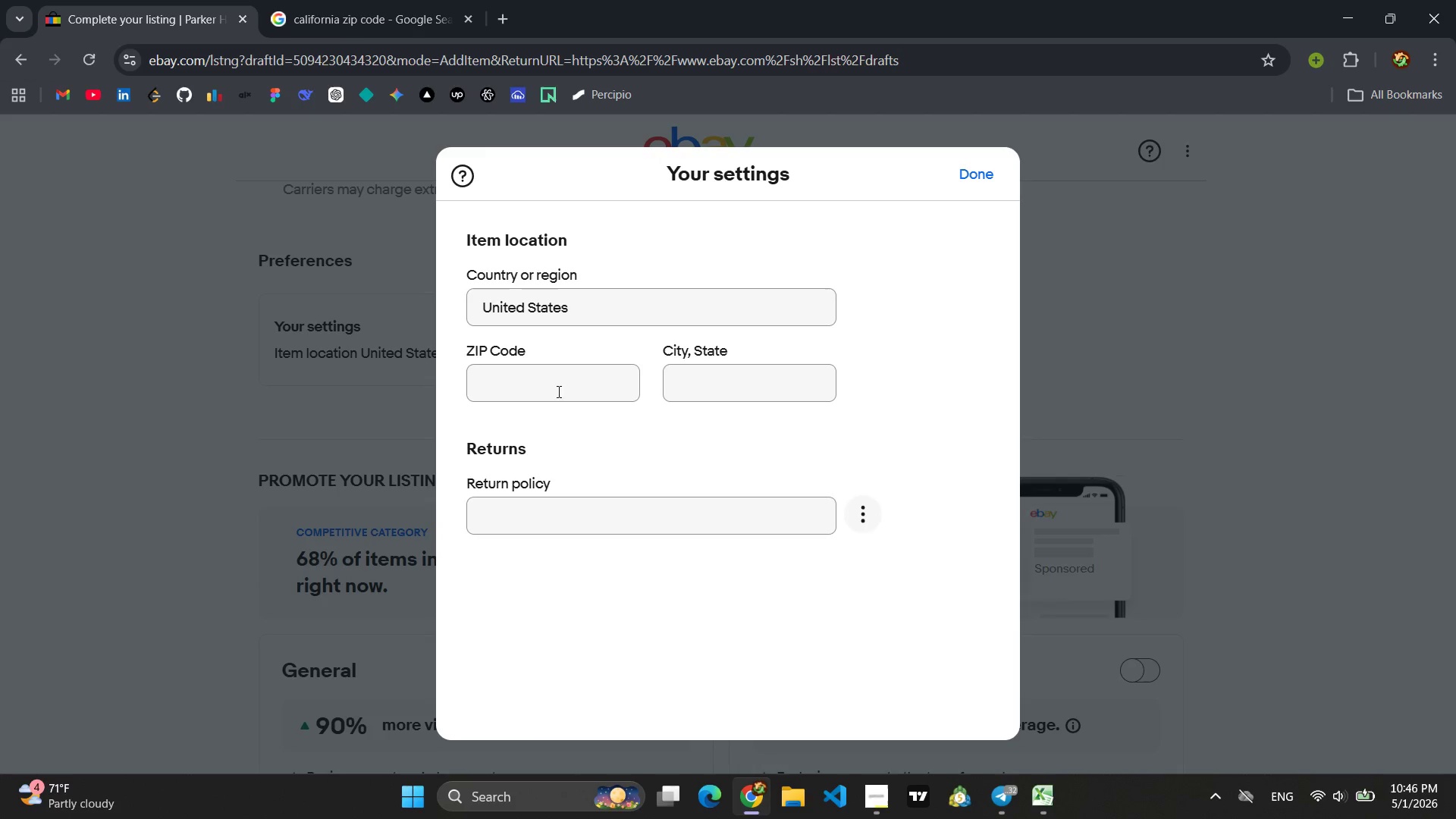 
left_click([532, 370])
 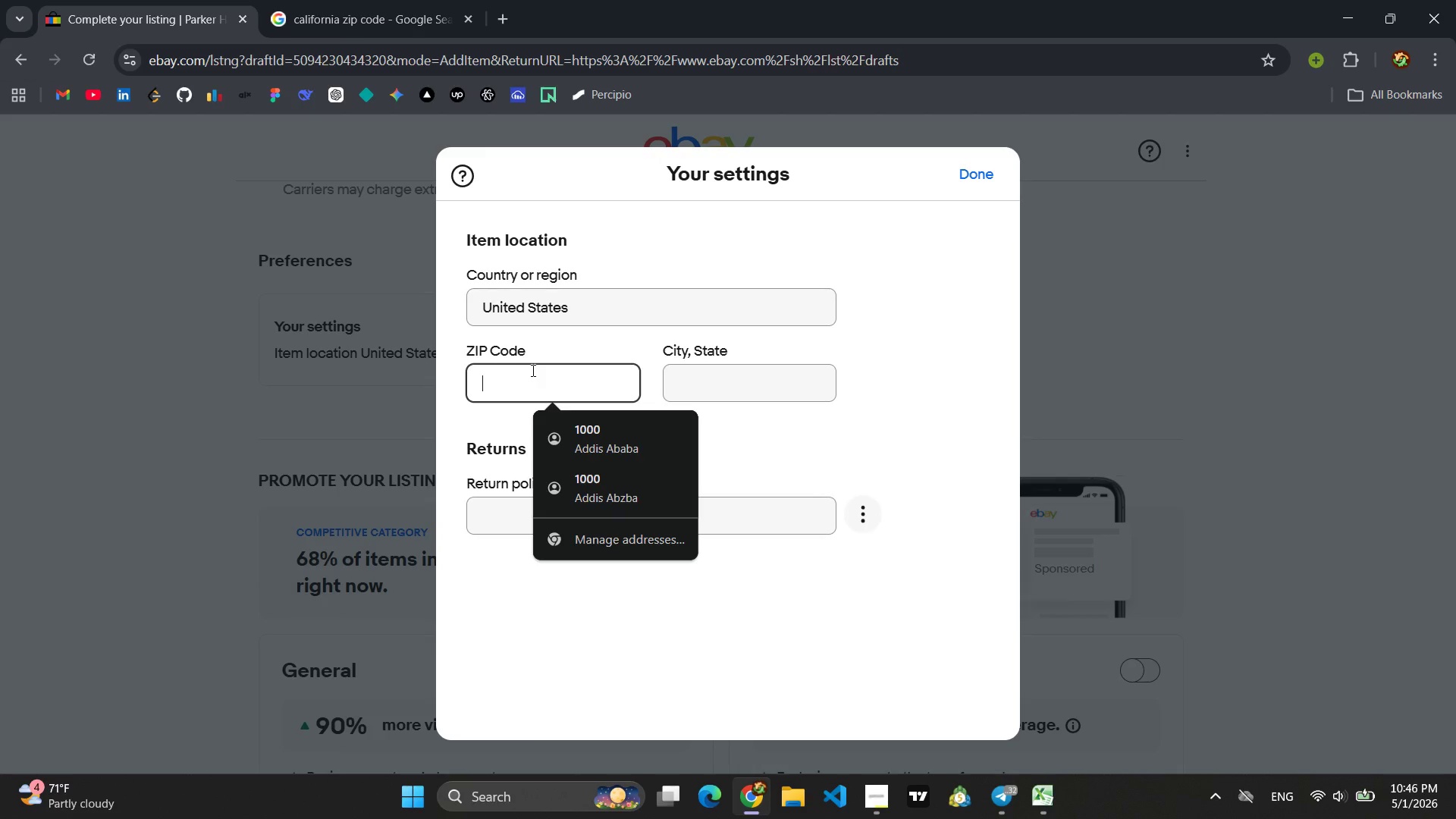 
key(9)
 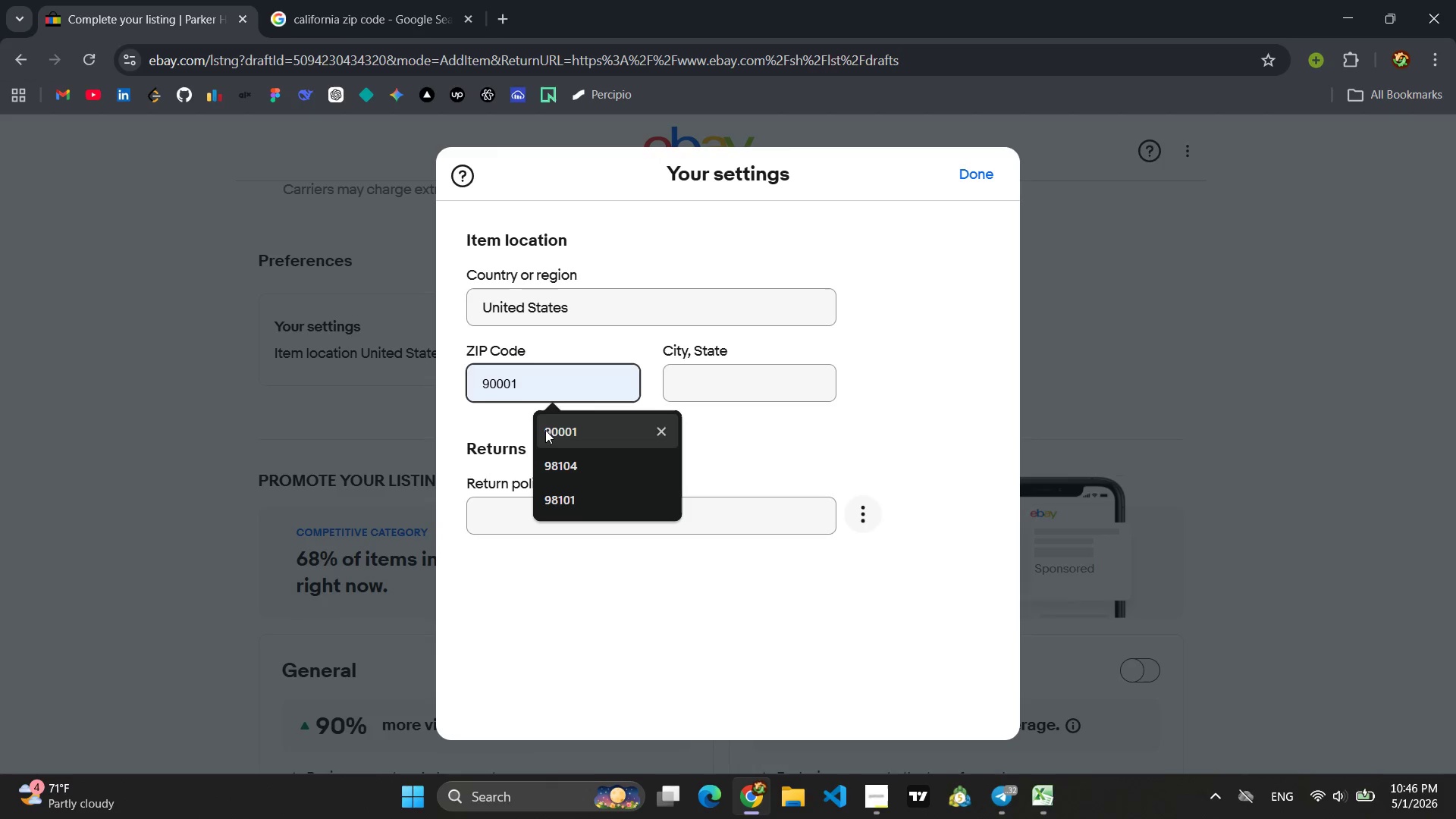 
left_click([545, 438])
 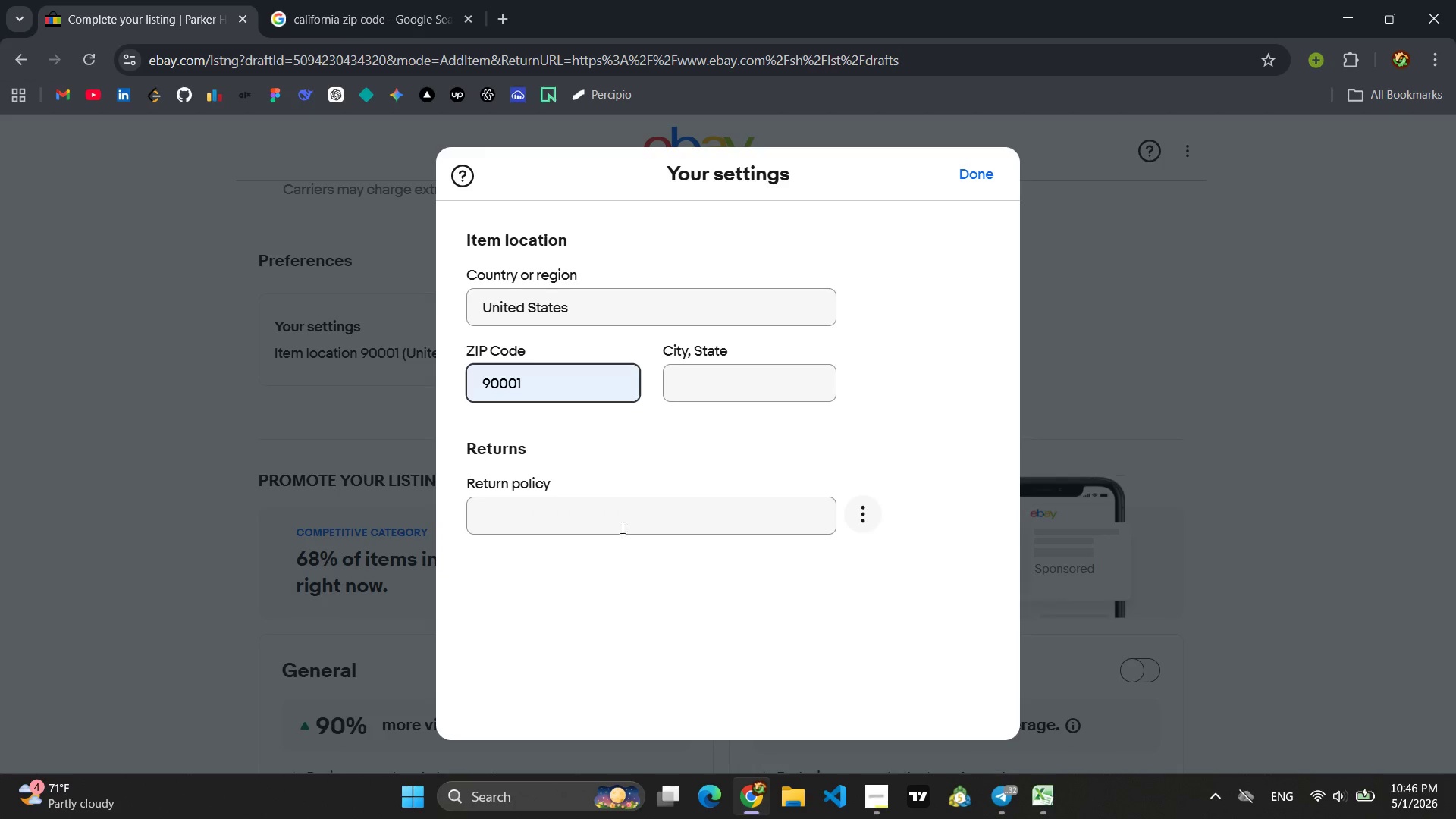 
left_click([618, 529])
 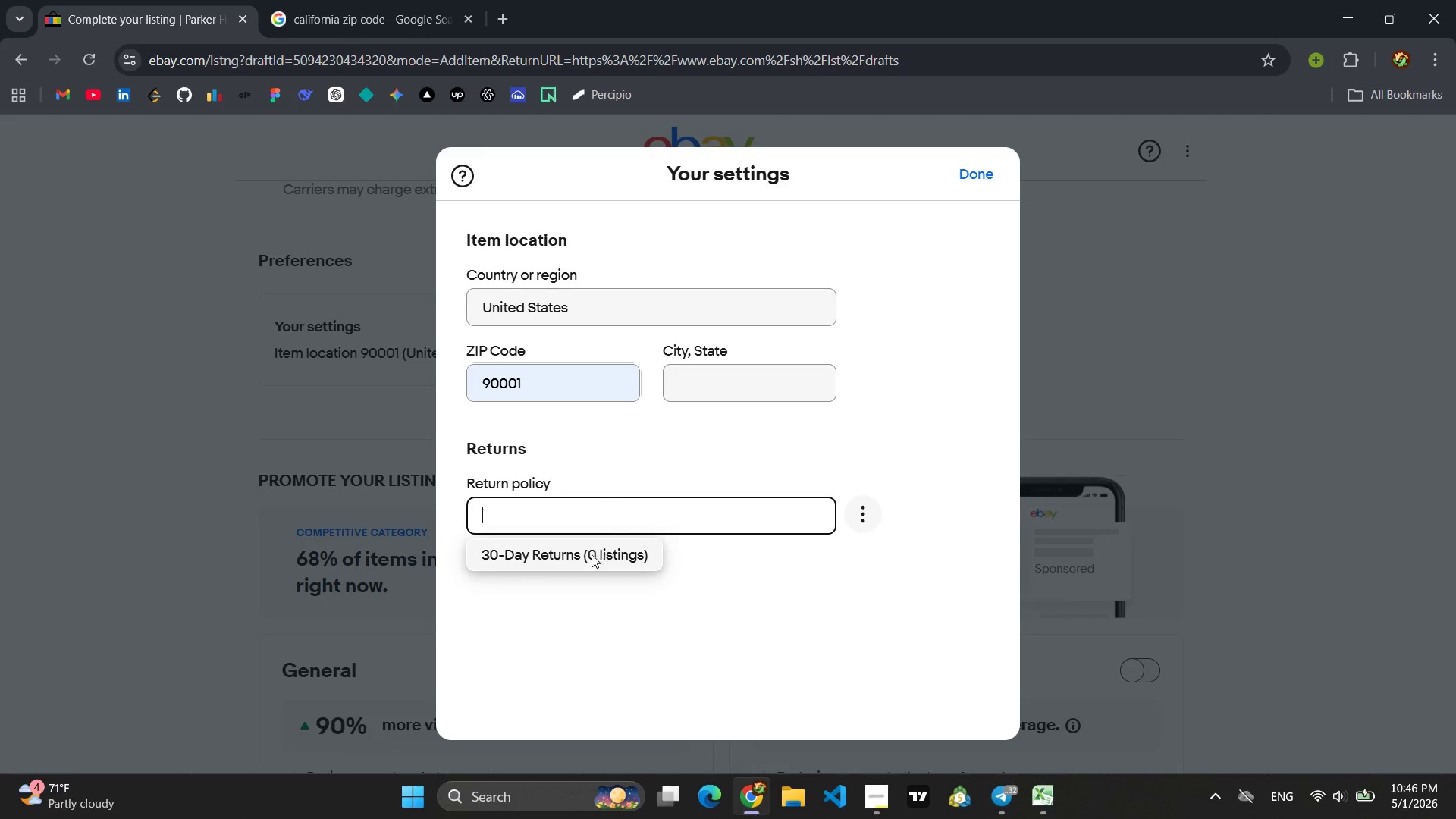 
left_click([592, 554])
 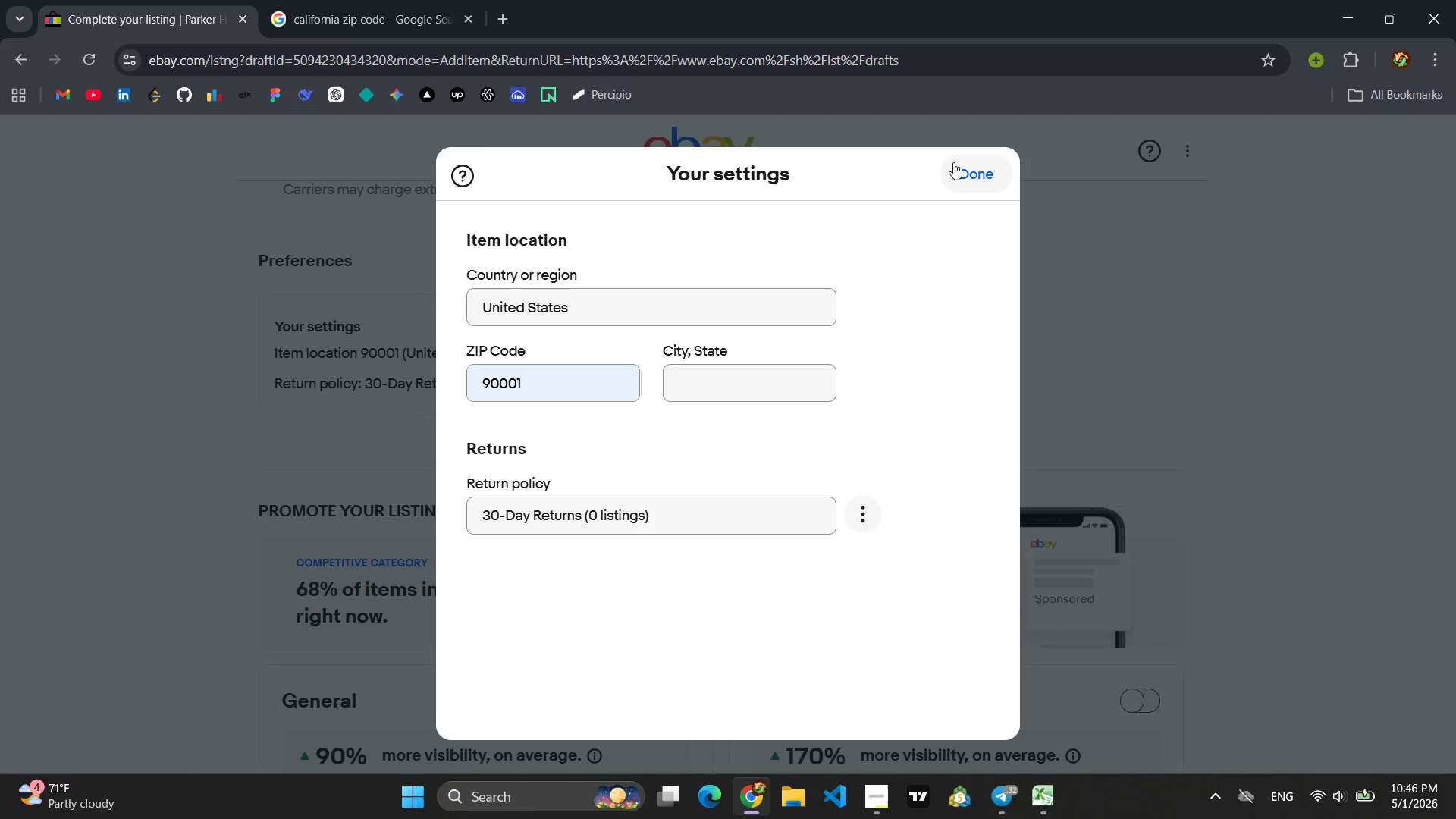 
left_click([953, 163])
 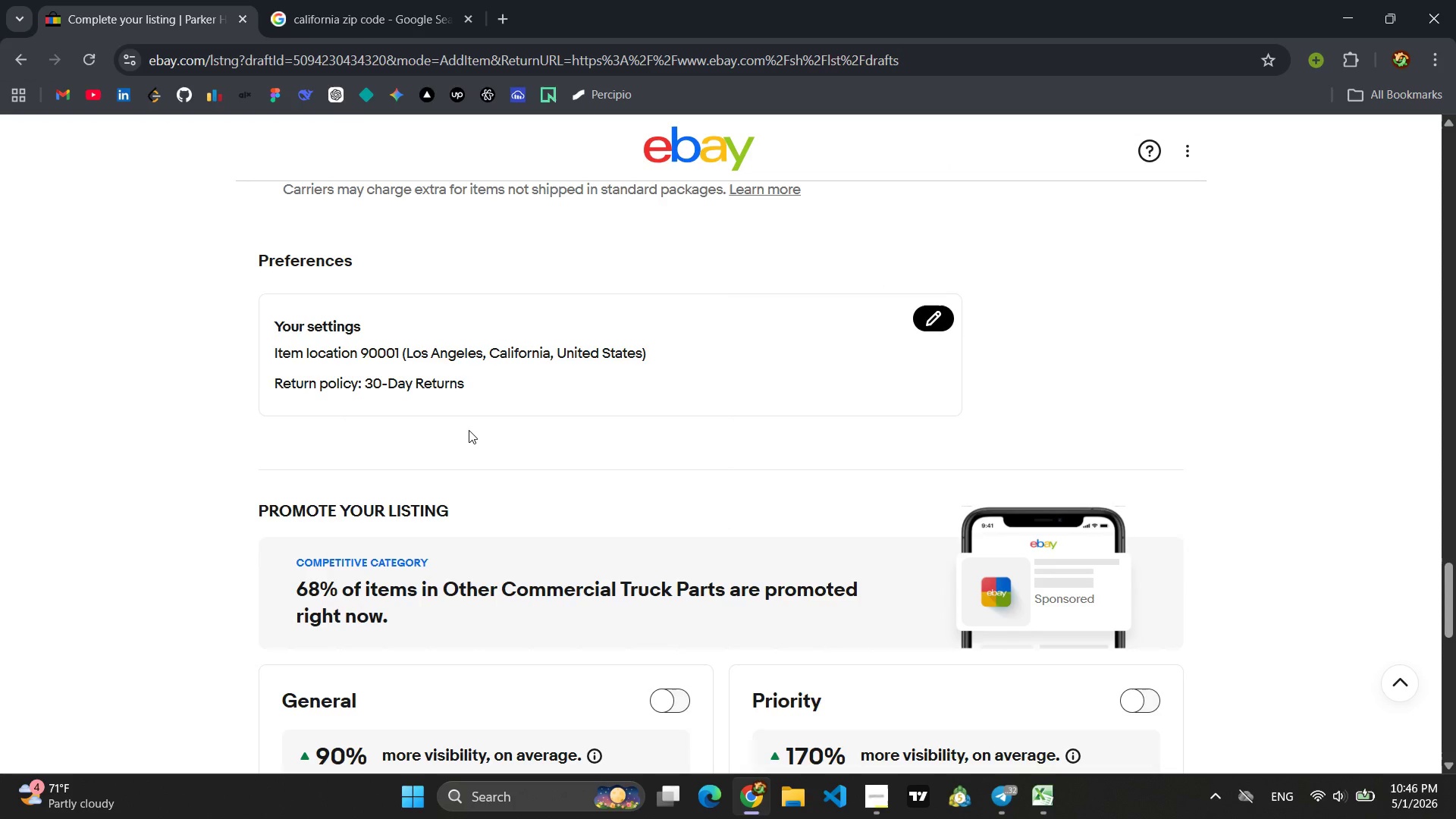 
wait(6.05)
 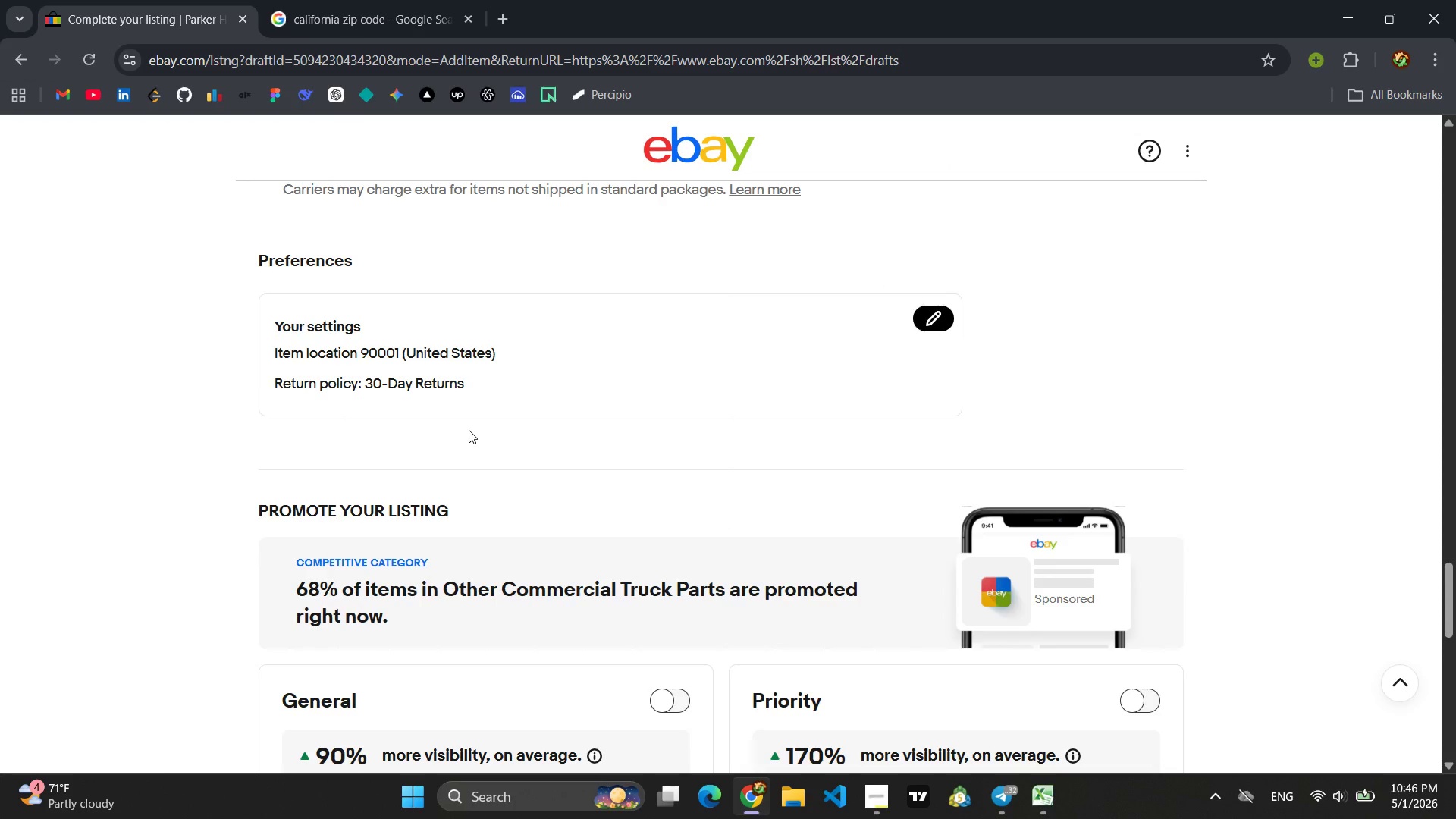 
scroll: coordinate [469, 430], scroll_direction: down, amount: 10.0
 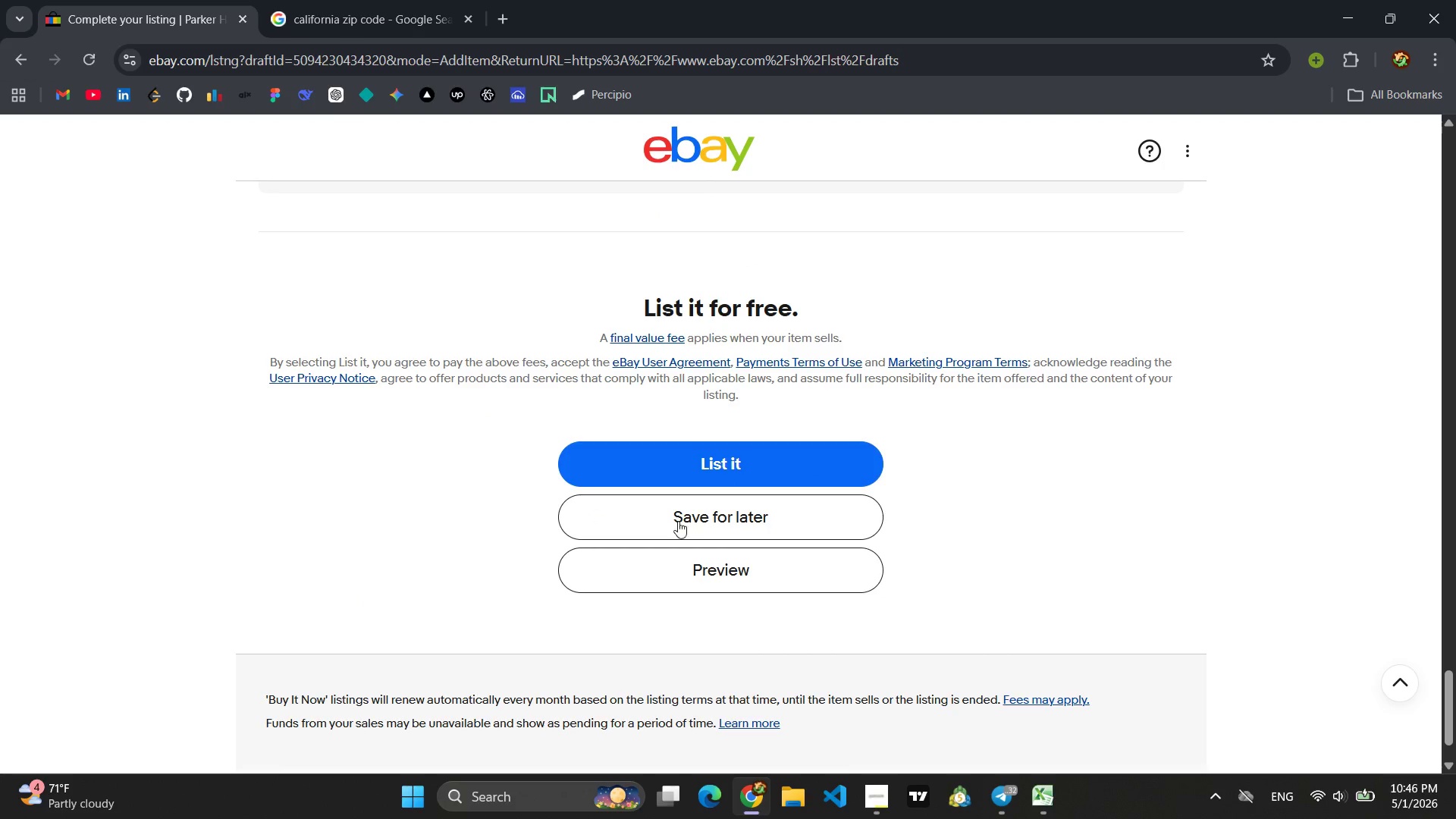 
left_click([697, 522])
 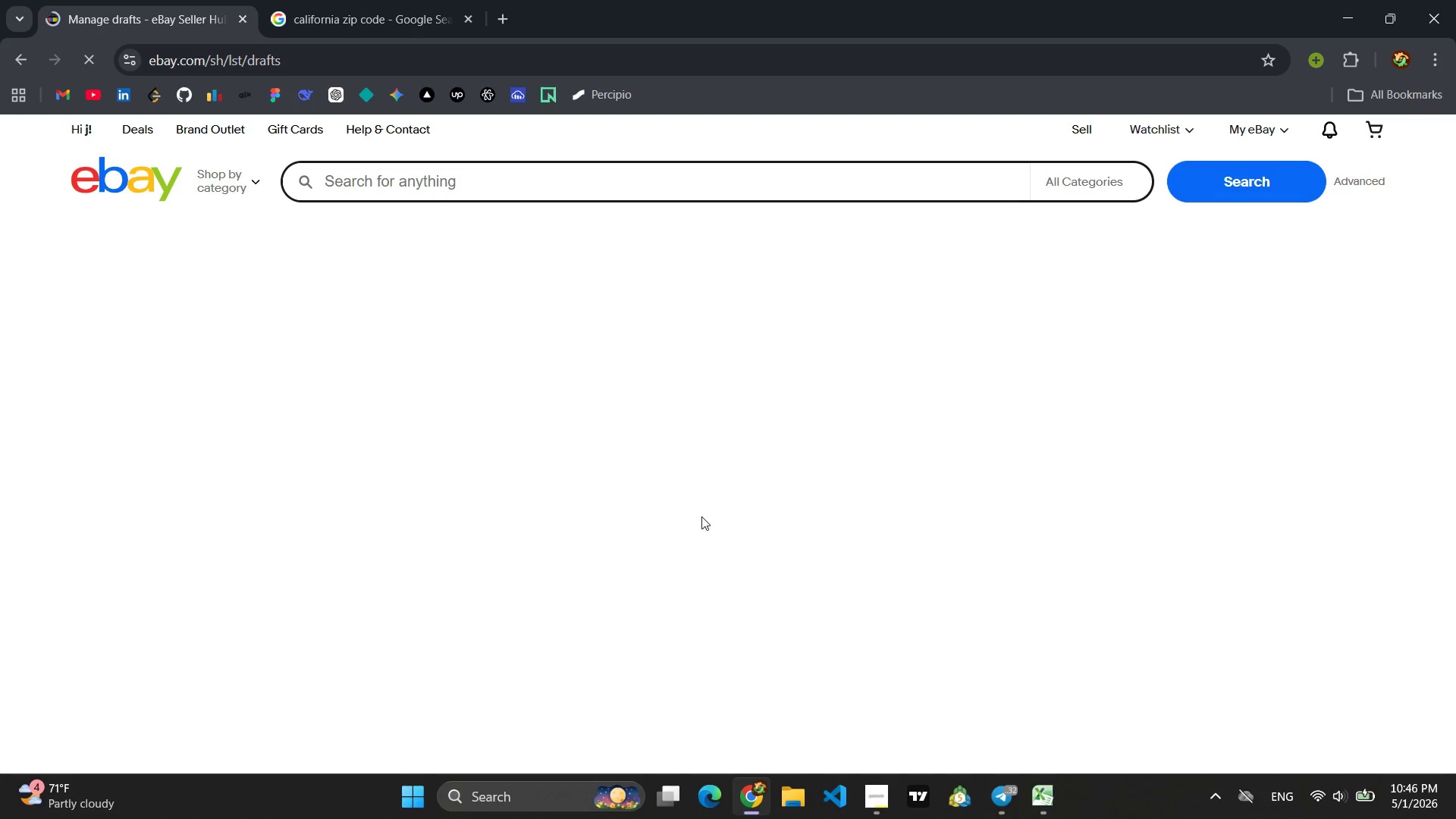 
wait(5.12)
 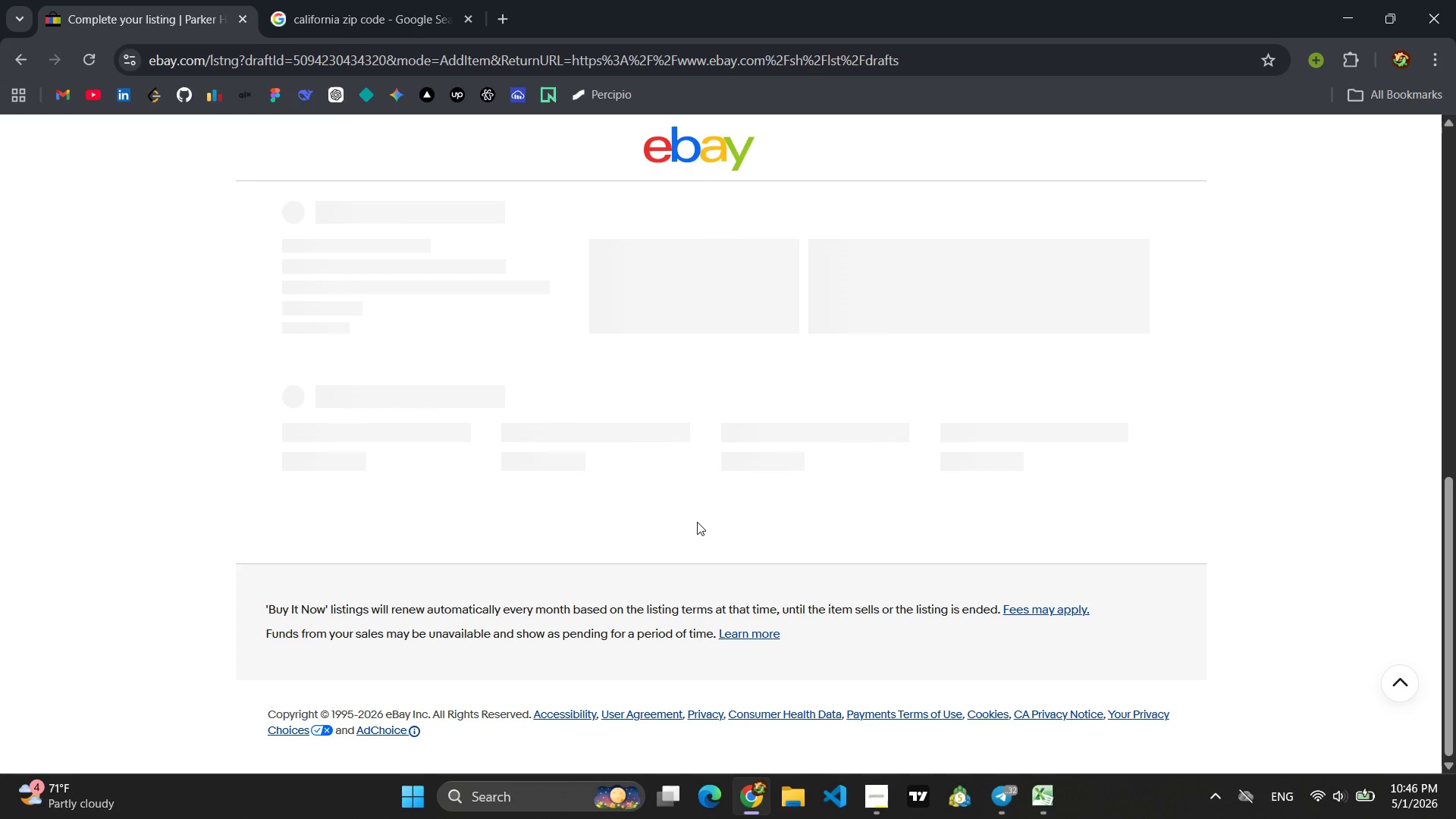 
scroll: coordinate [701, 516], scroll_direction: down, amount: 16.0
 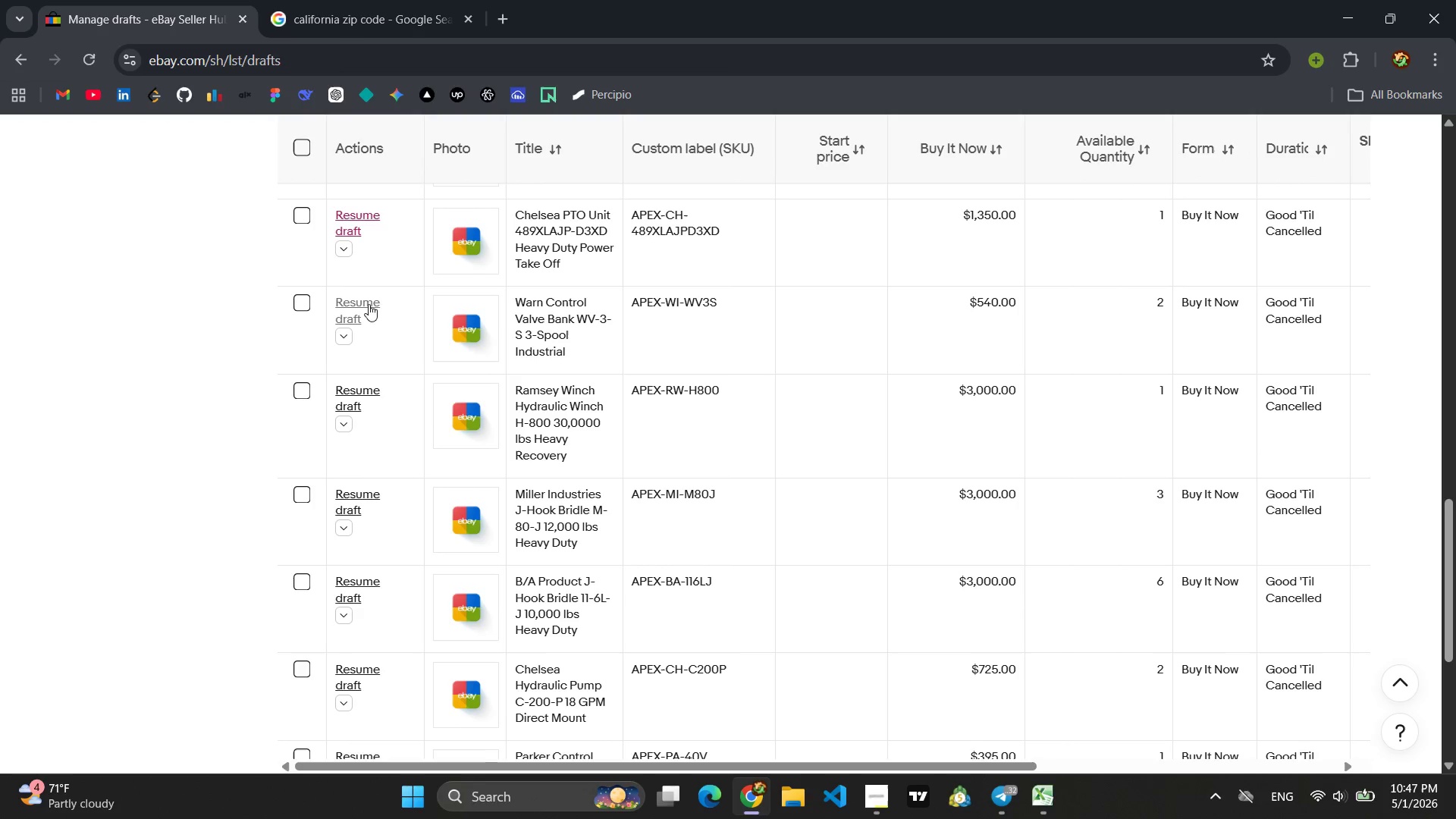 
left_click([347, 303])
 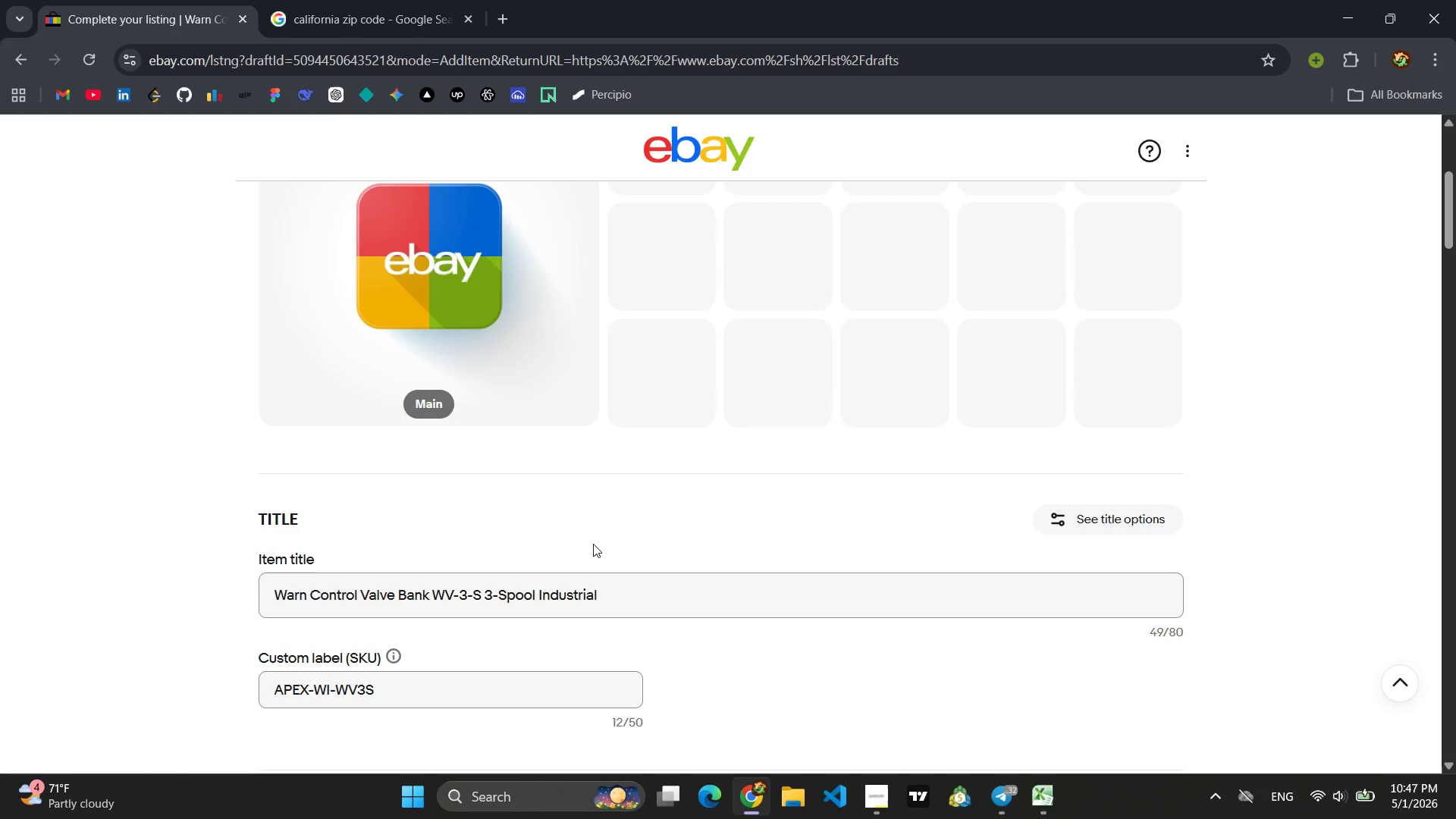 
wait(20.19)
 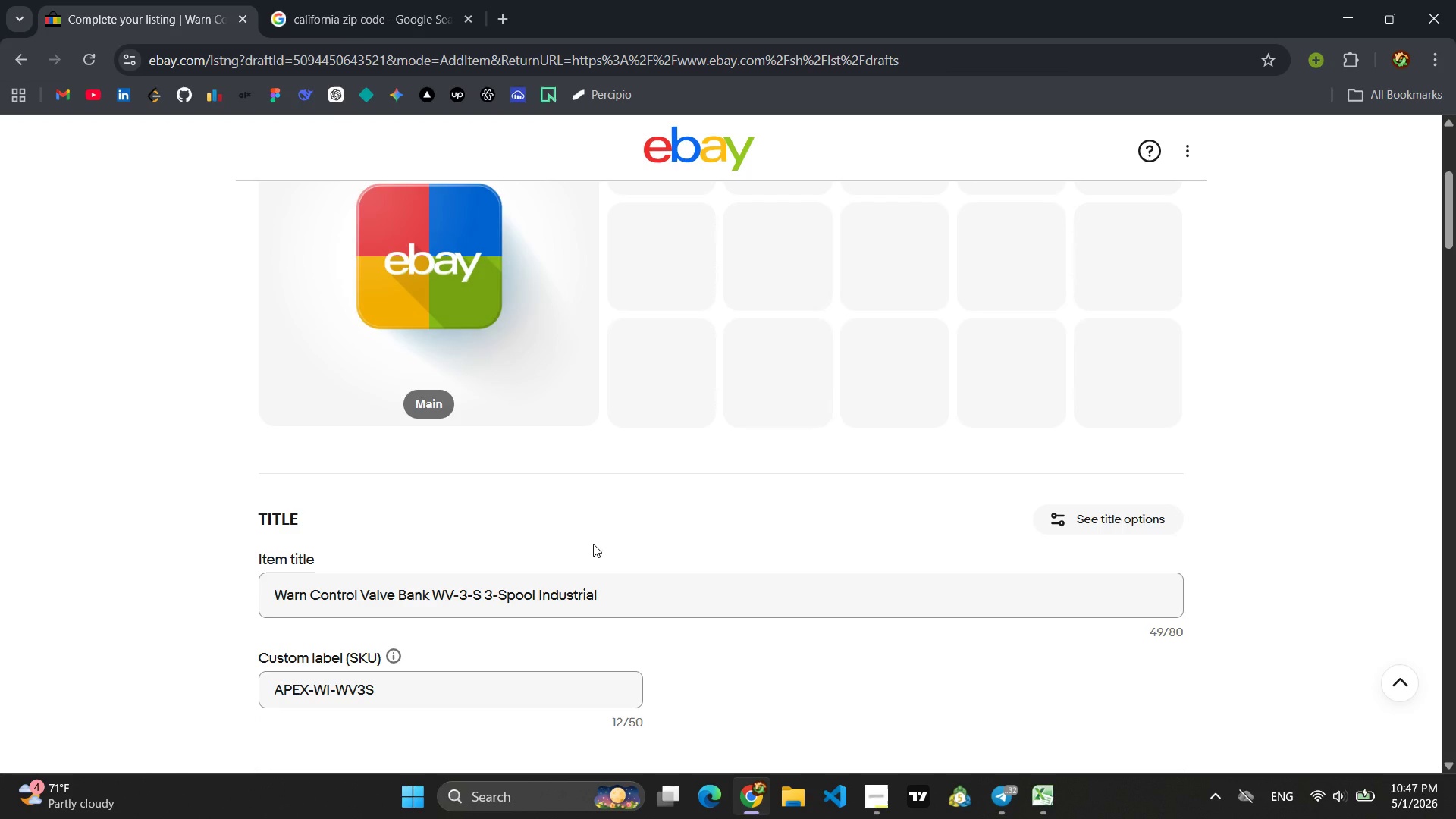 
left_click([645, 373])
 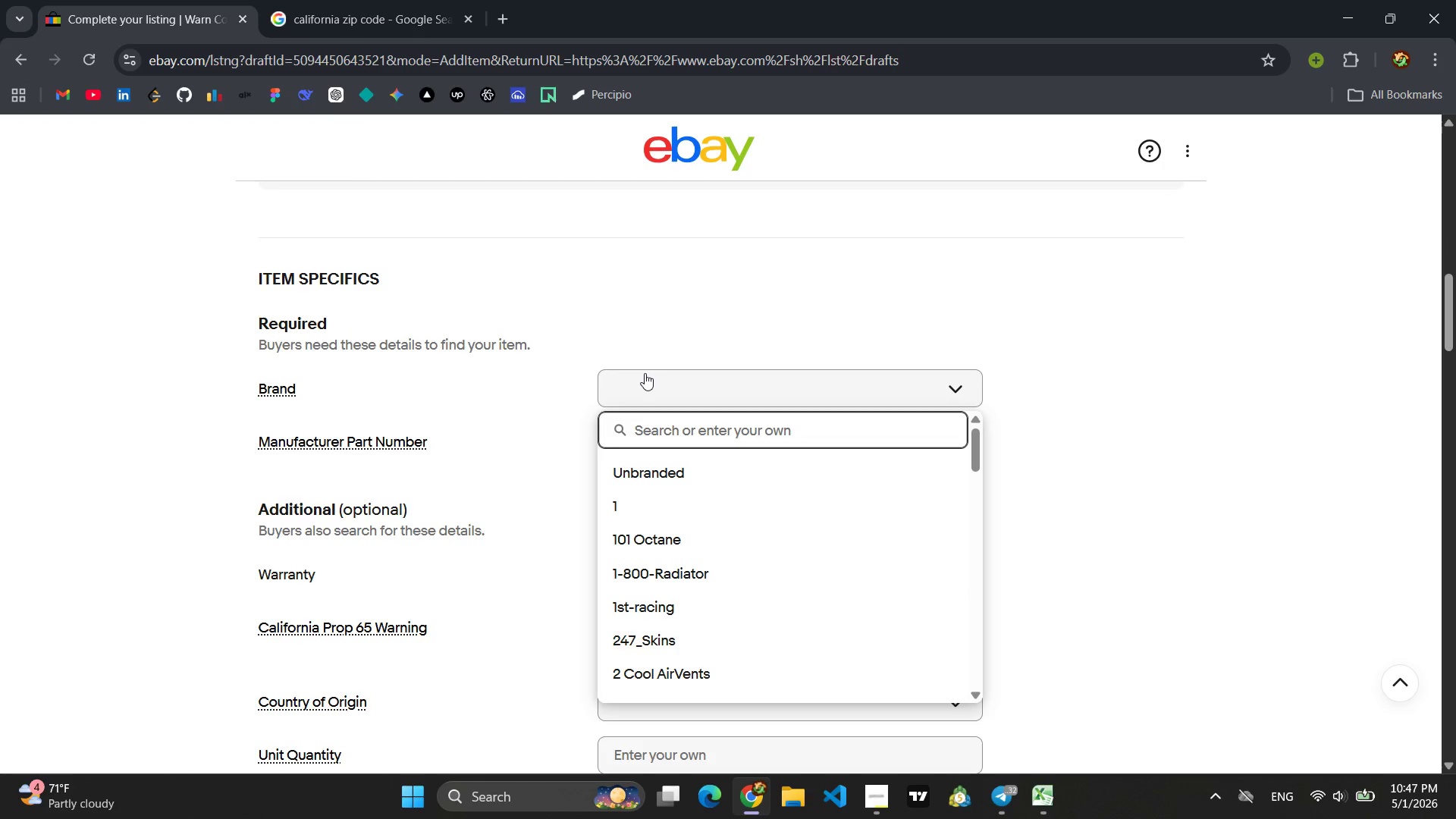 
type(Warn)
 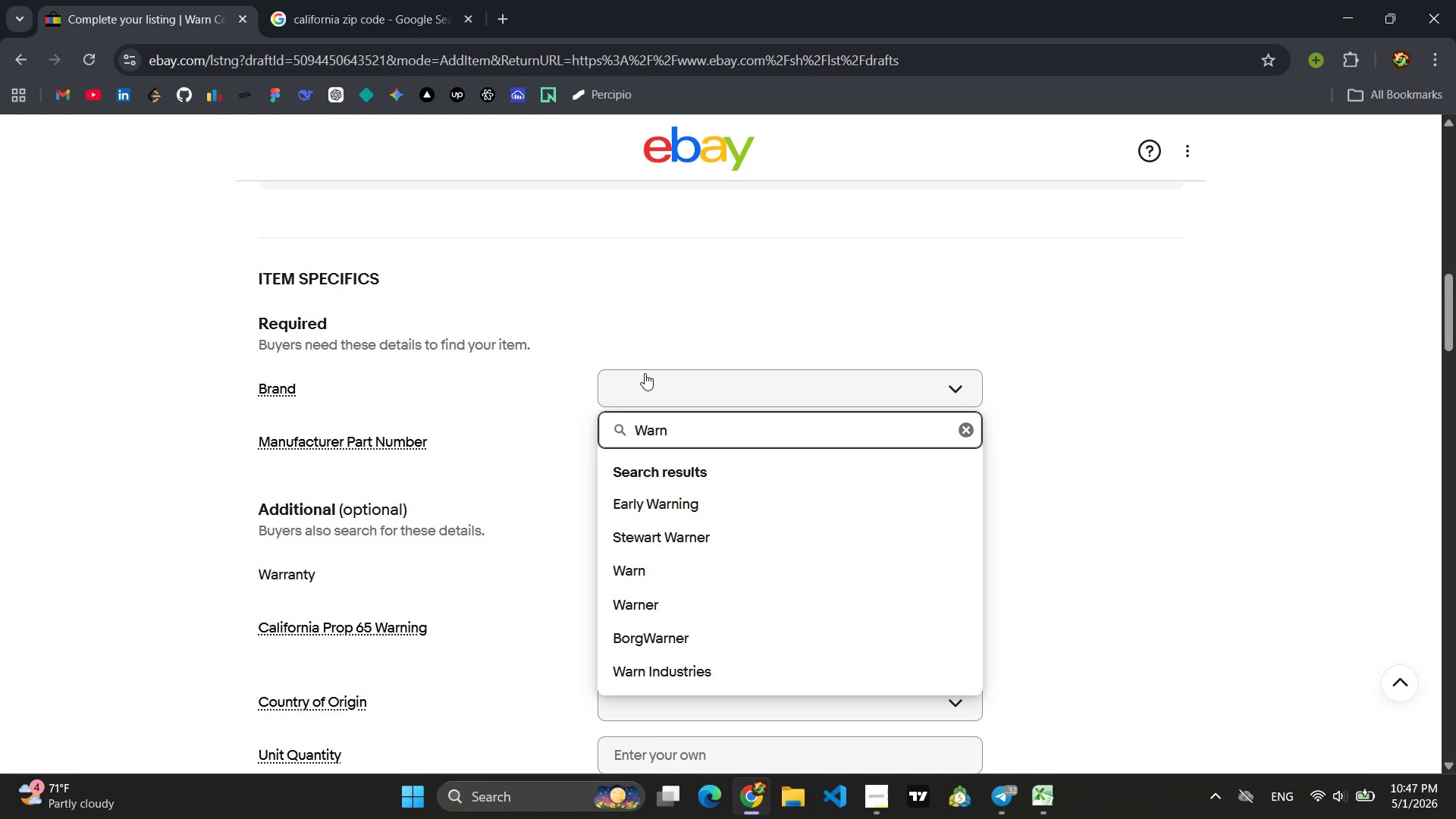 
wait(6.28)
 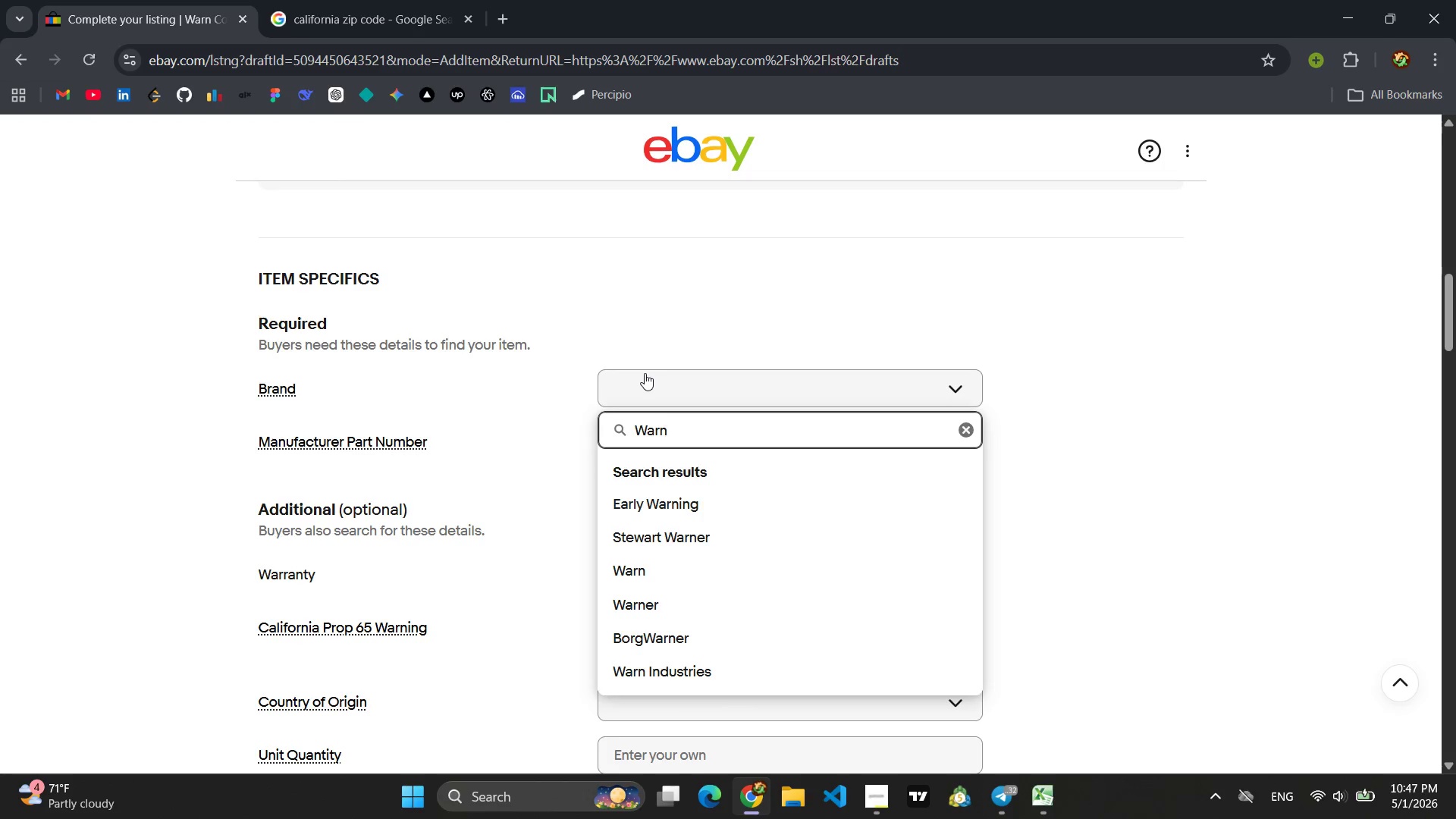 
type( Industries )
 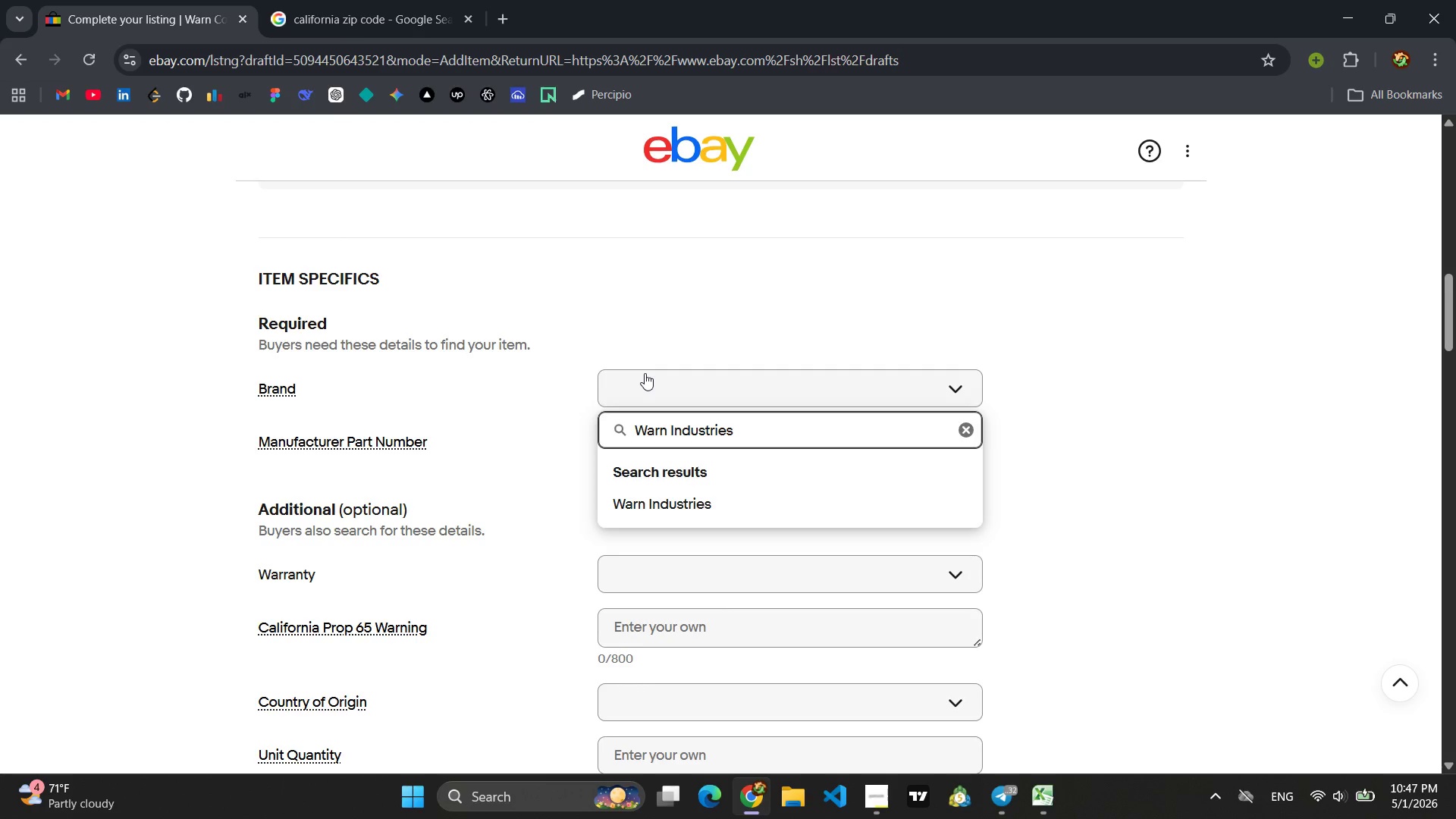 
key(Enter)
 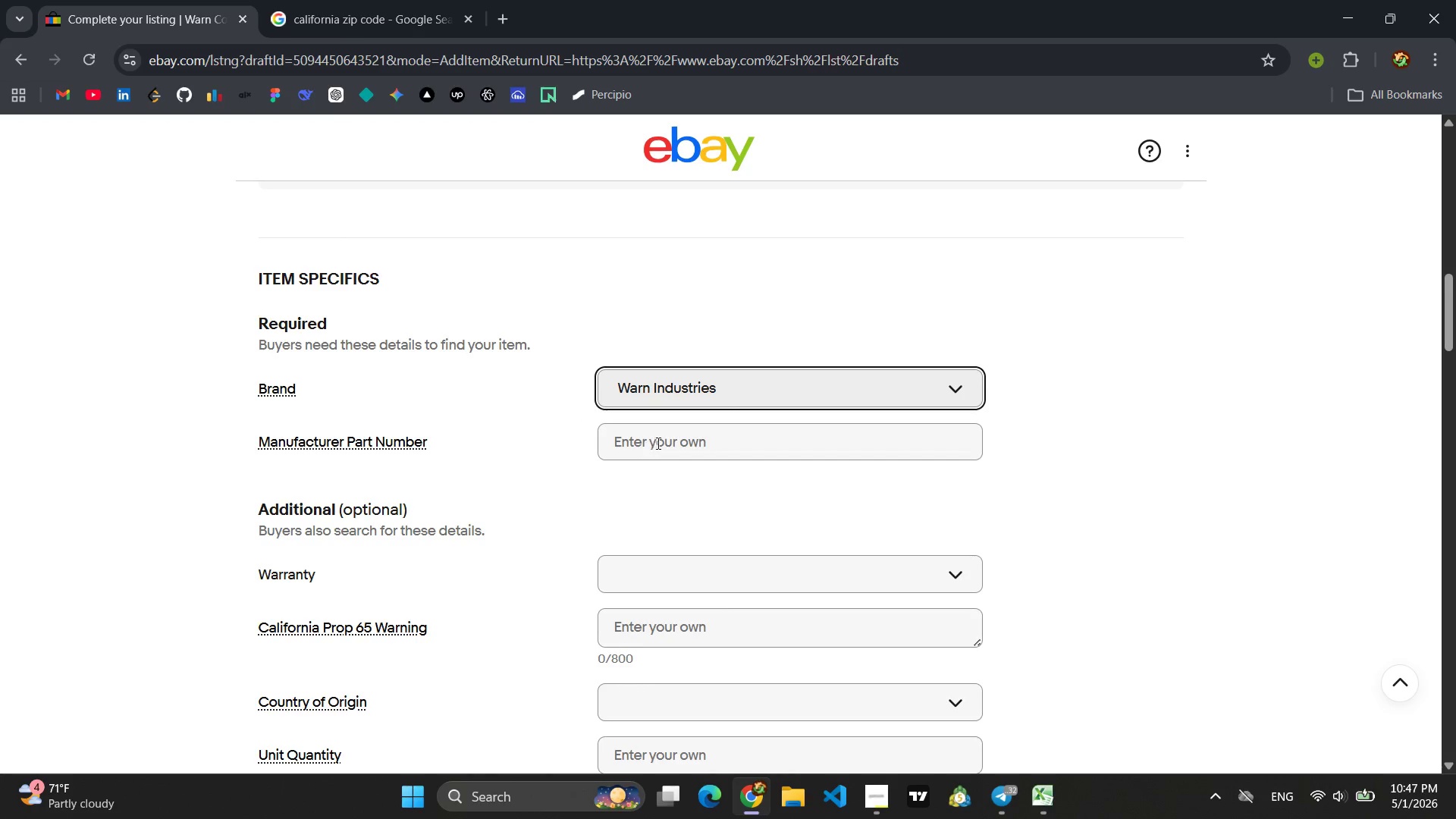 
left_click([660, 443])
 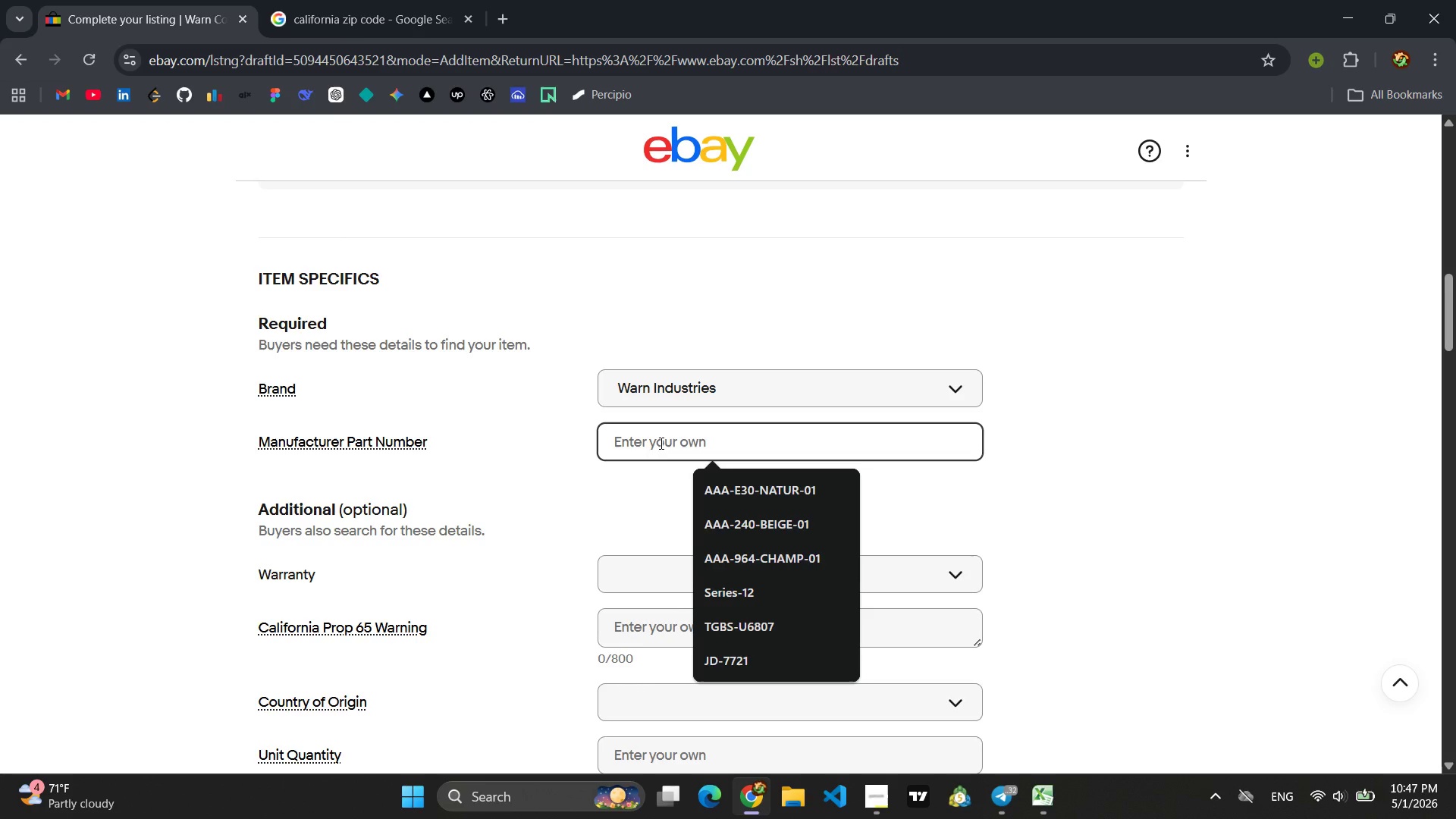 
type(MC)
key(Backspace)
type(V-3-5)
 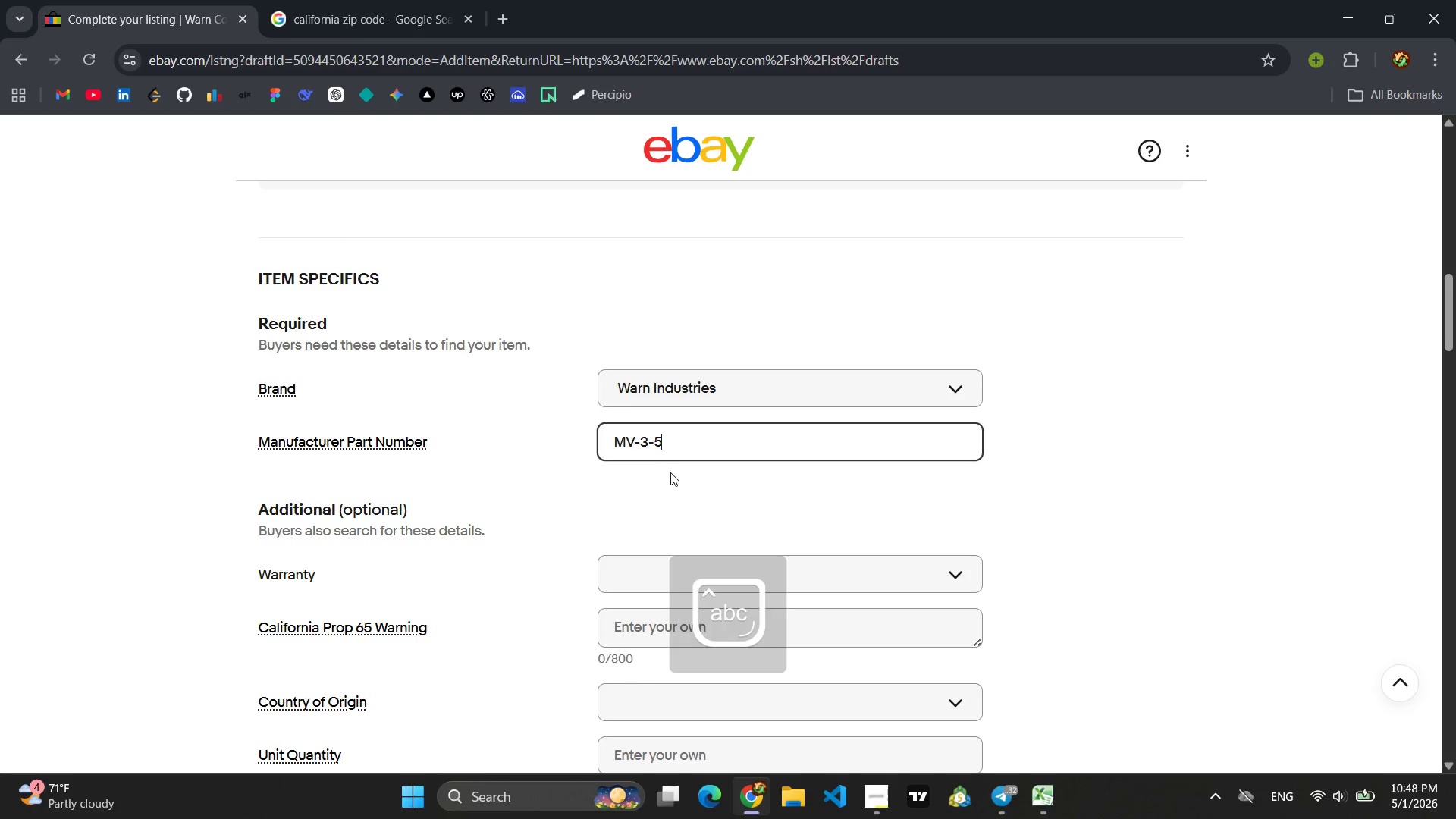 
left_click([676, 488])
 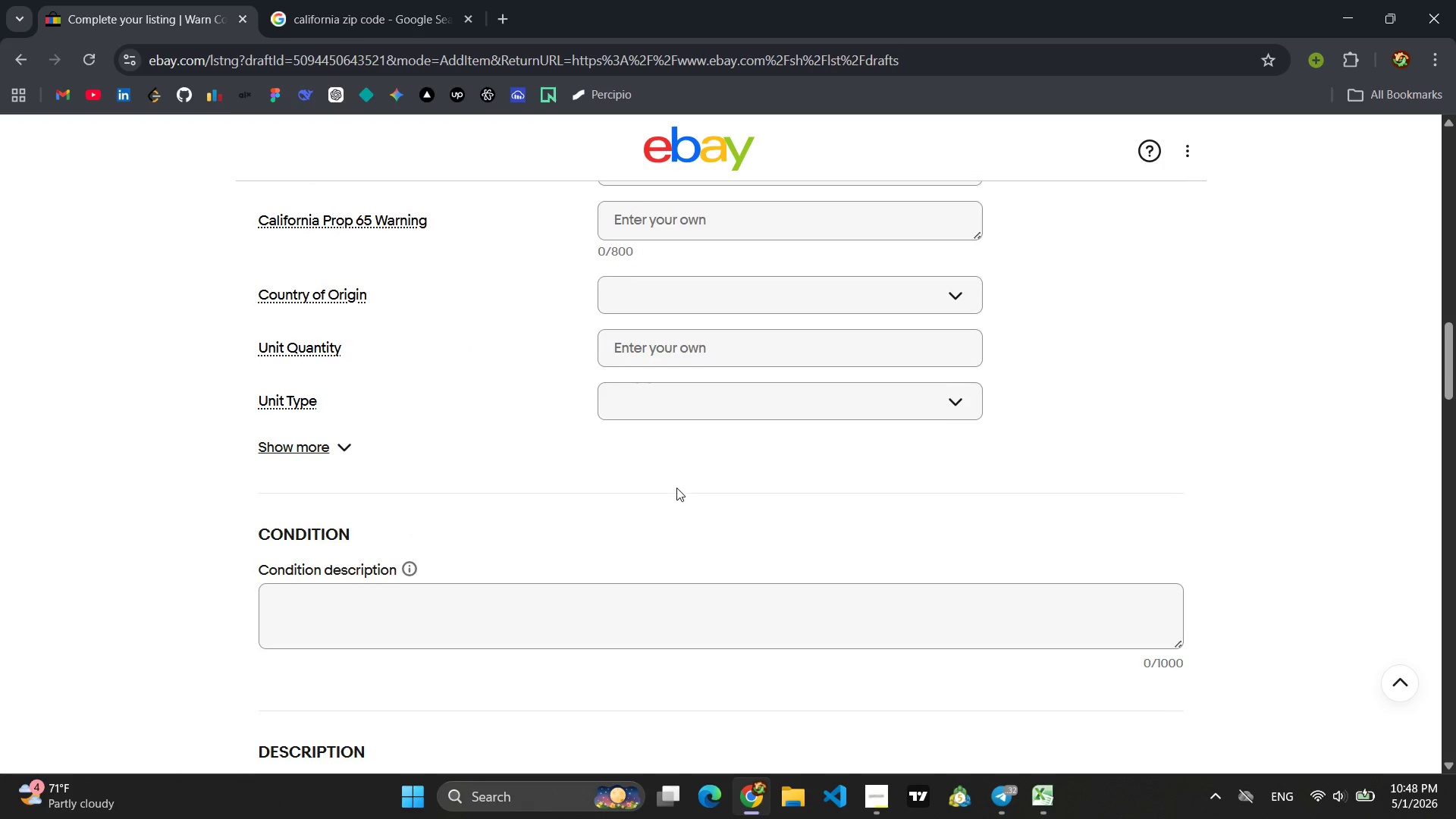 
left_click([325, 449])
 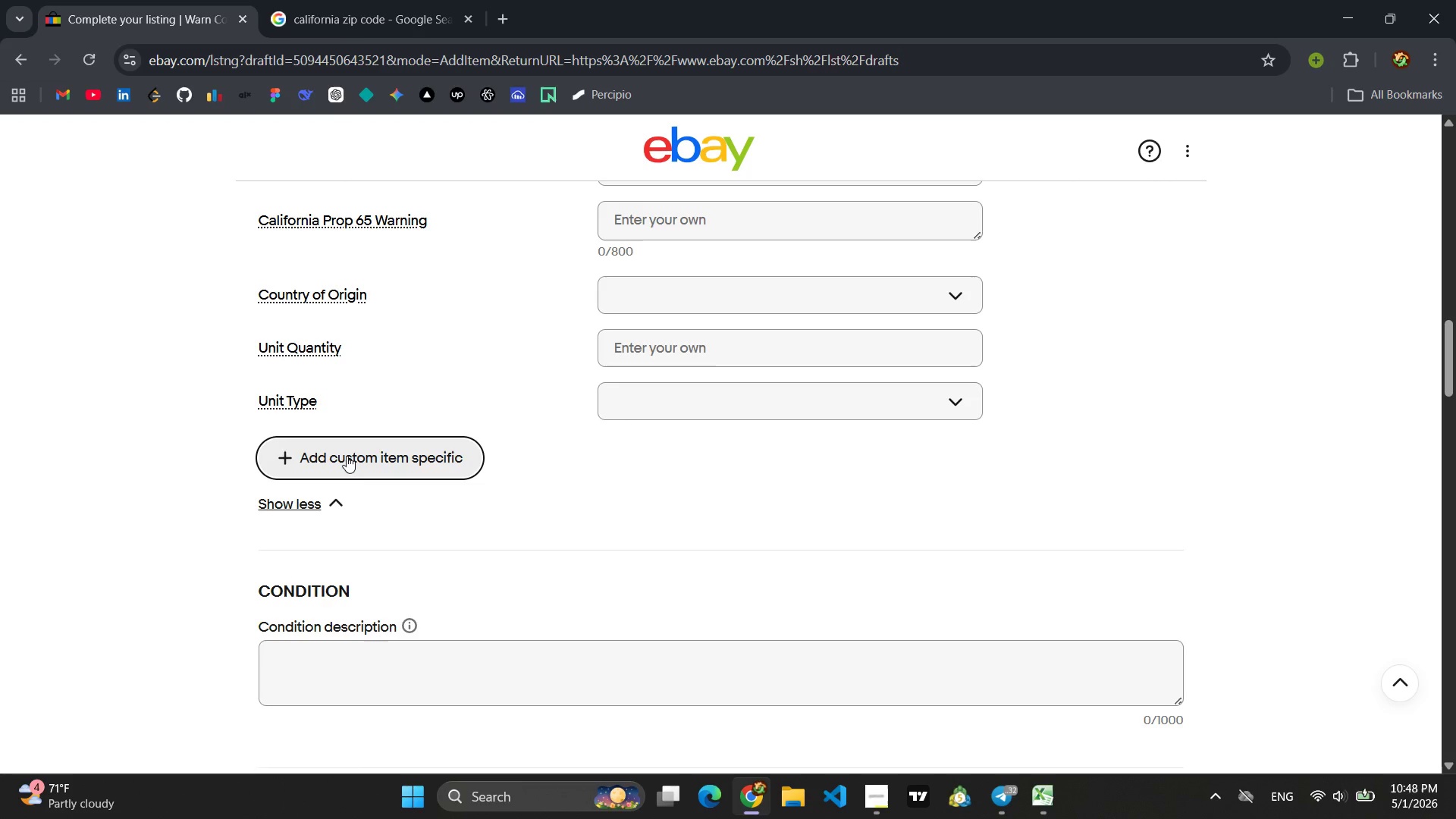 
left_click([347, 456])
 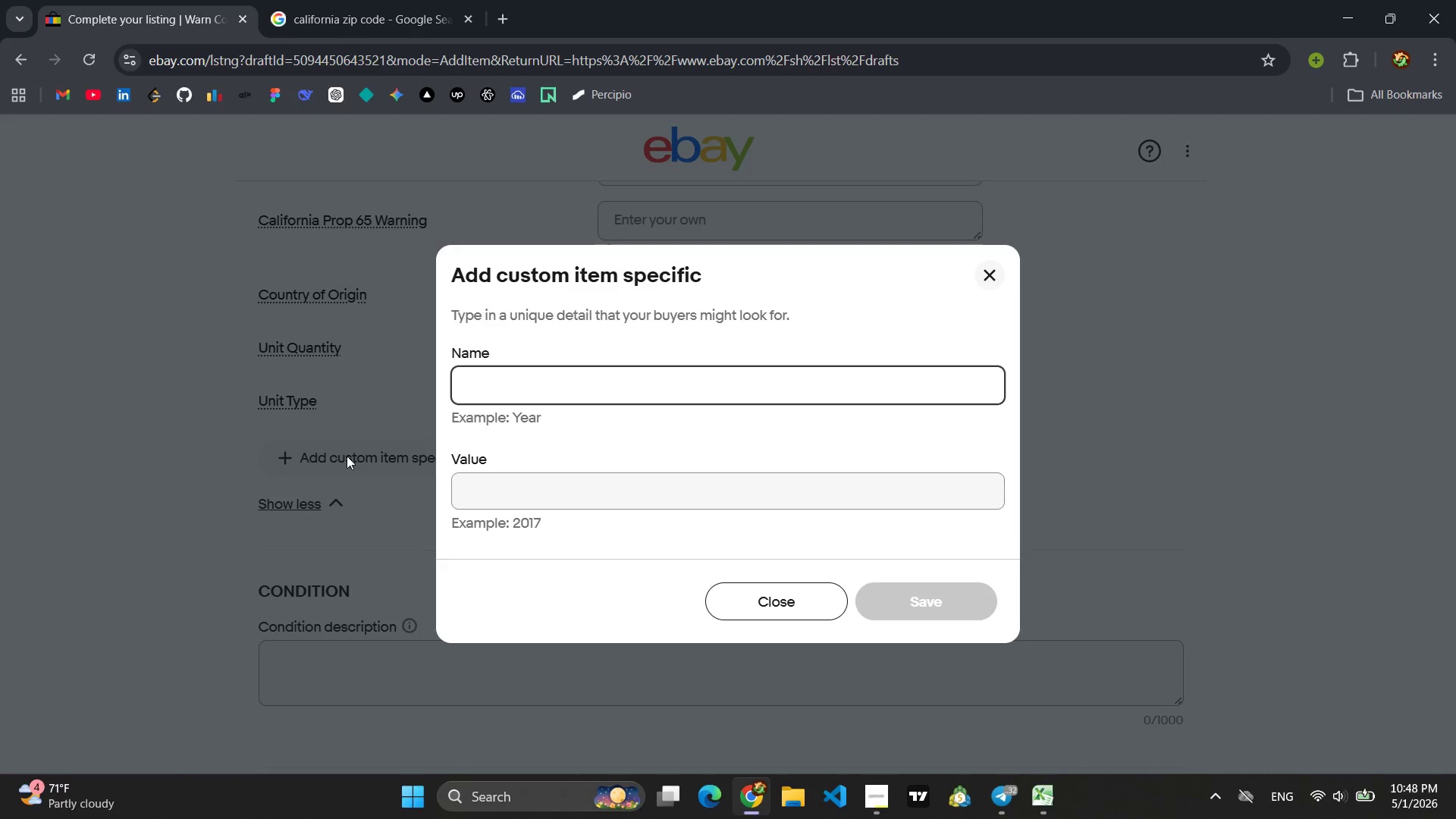 
type(in)
key(Backspace)
key(Backspace)
type(Pa)
 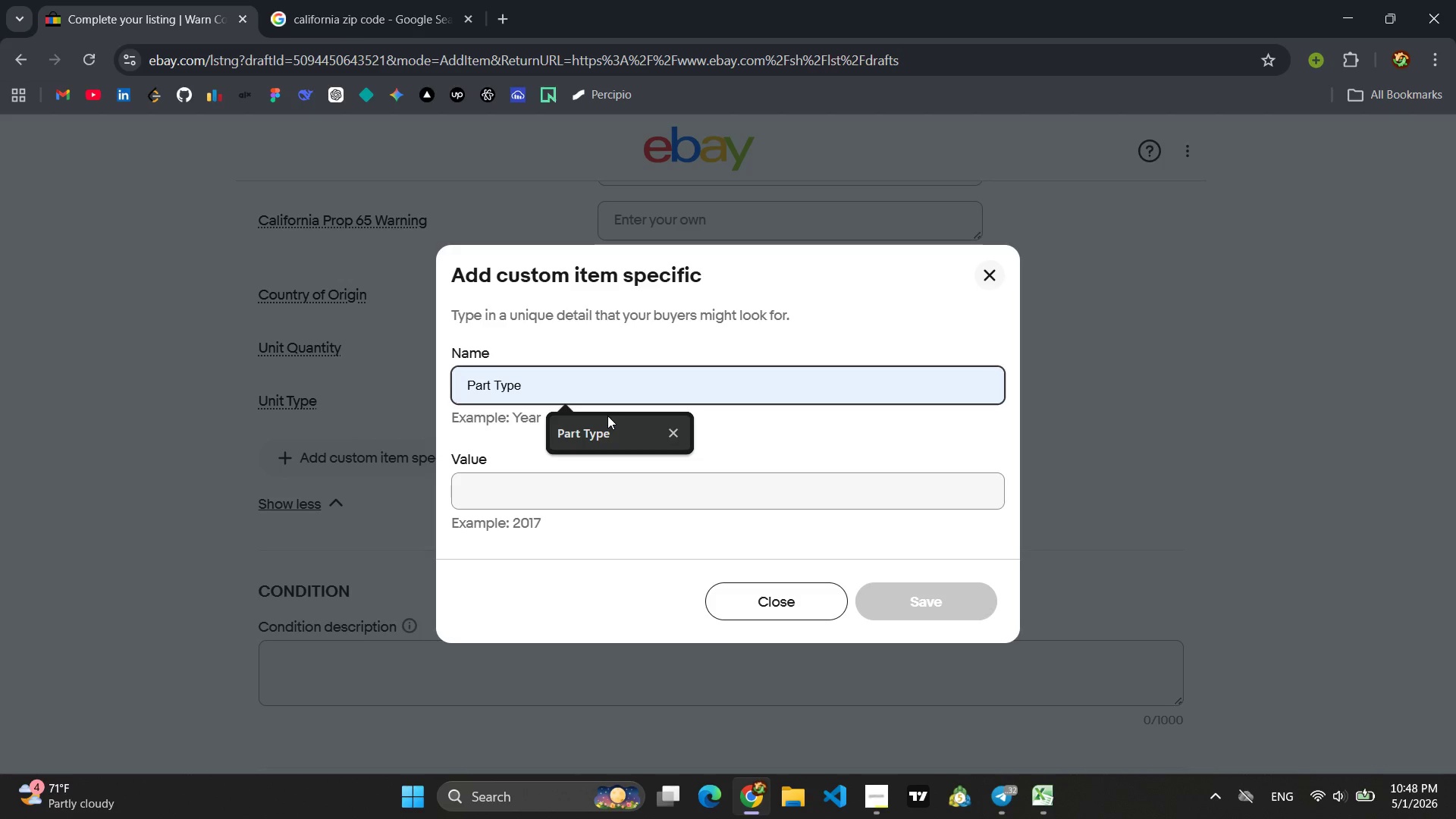 
left_click([588, 449])
 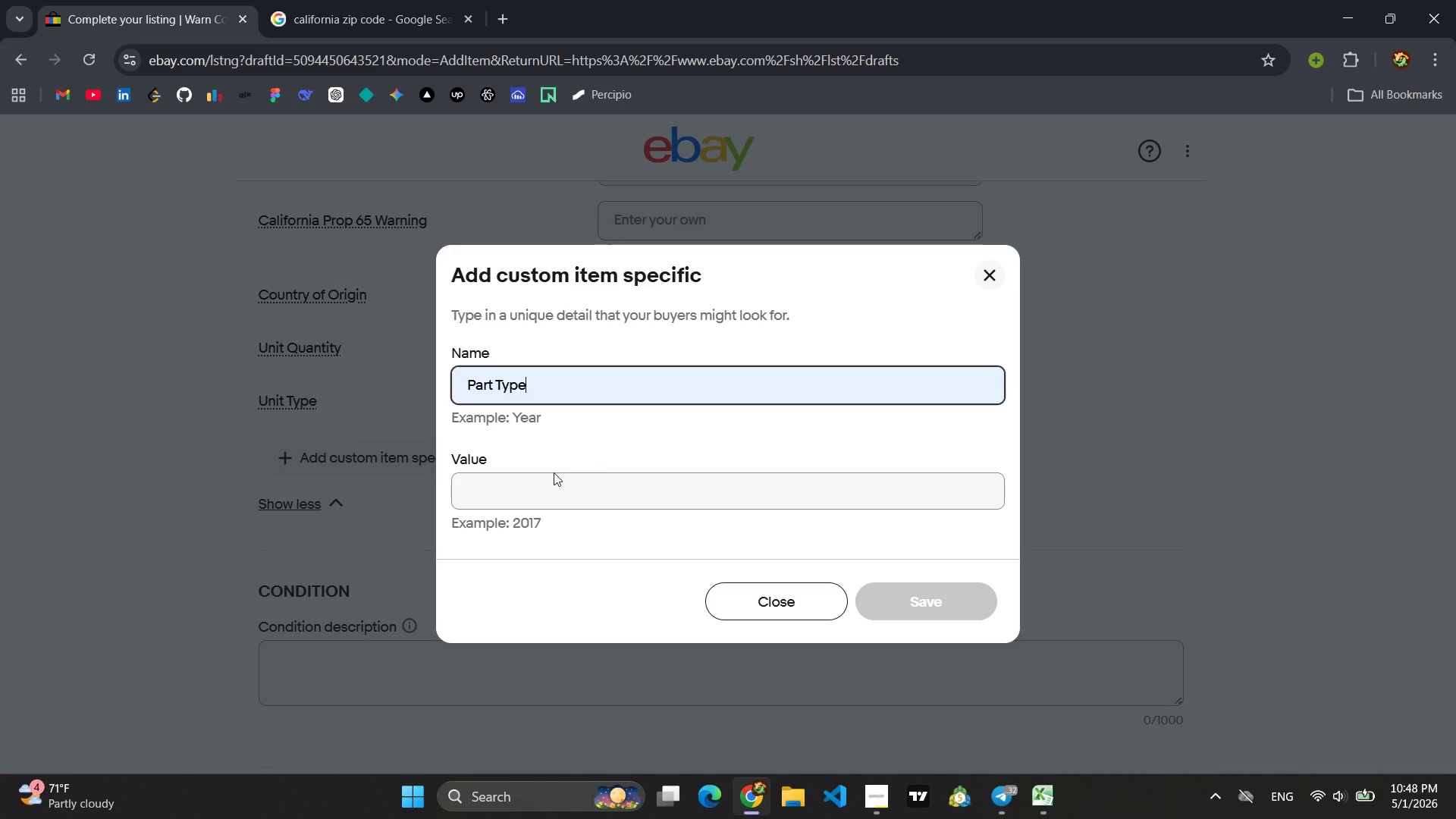 
left_click([544, 480])
 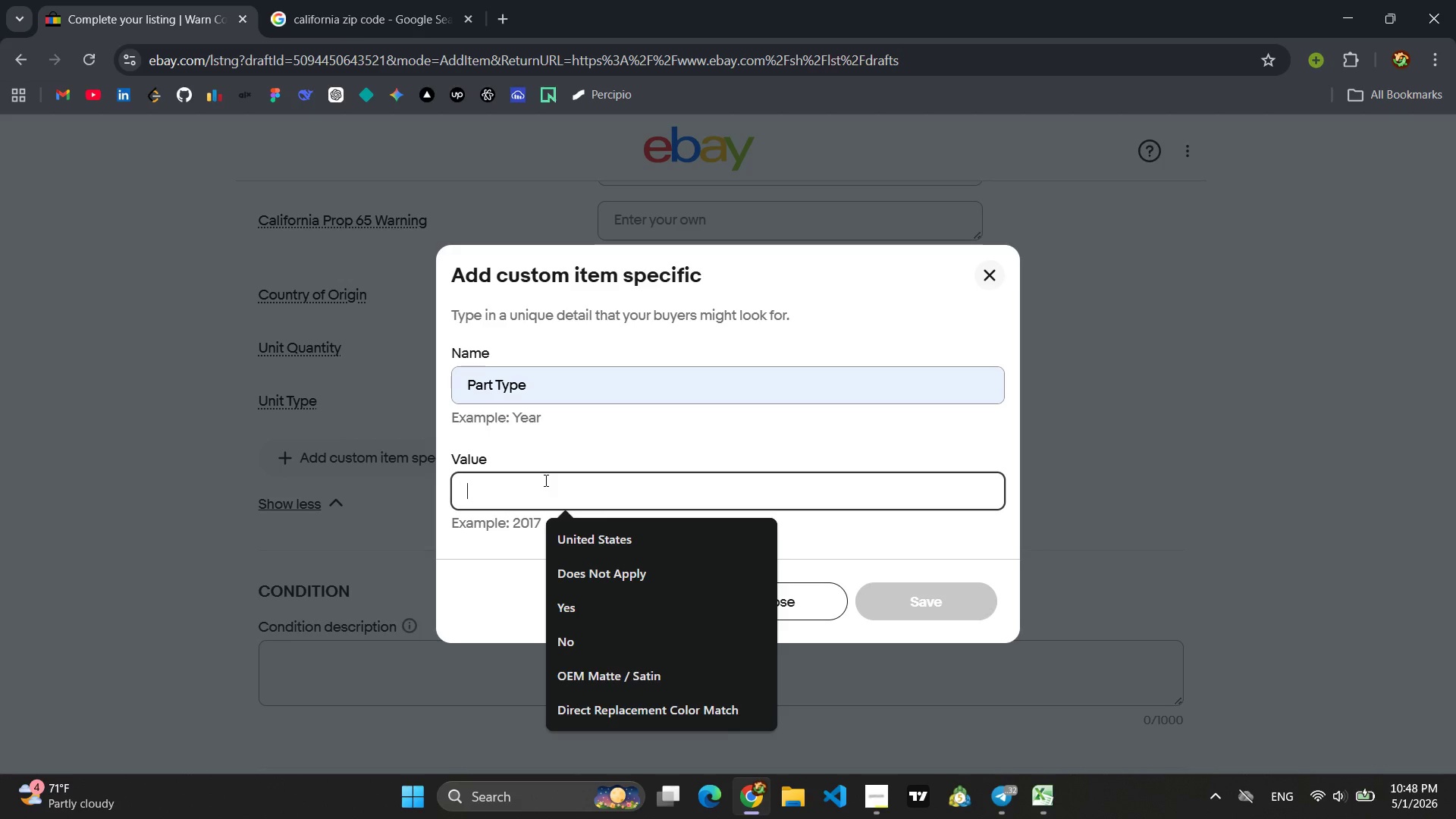 
type(Con)
 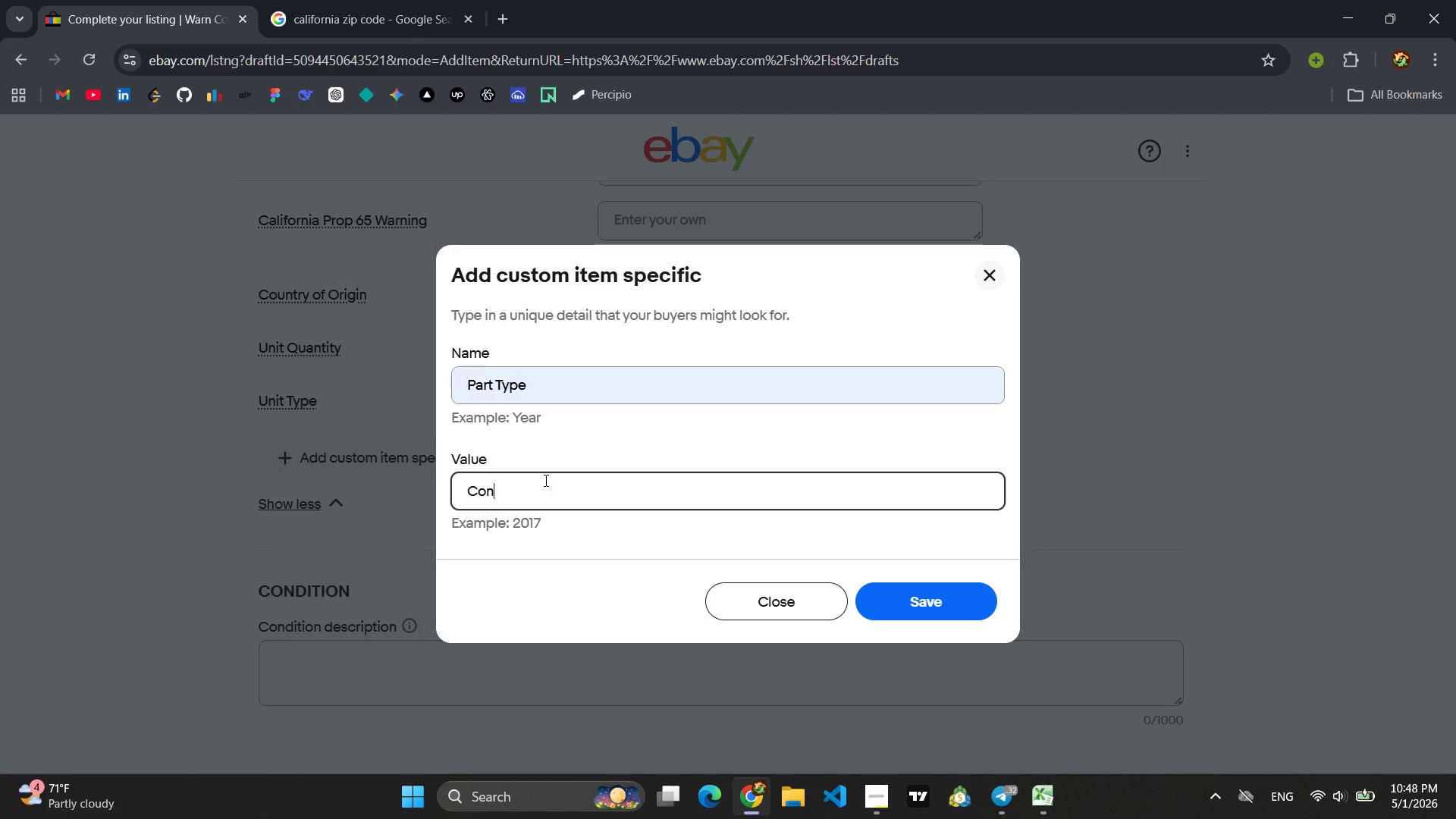 
type(trol Valu)
key(Backspace)
type(ve Bank)
 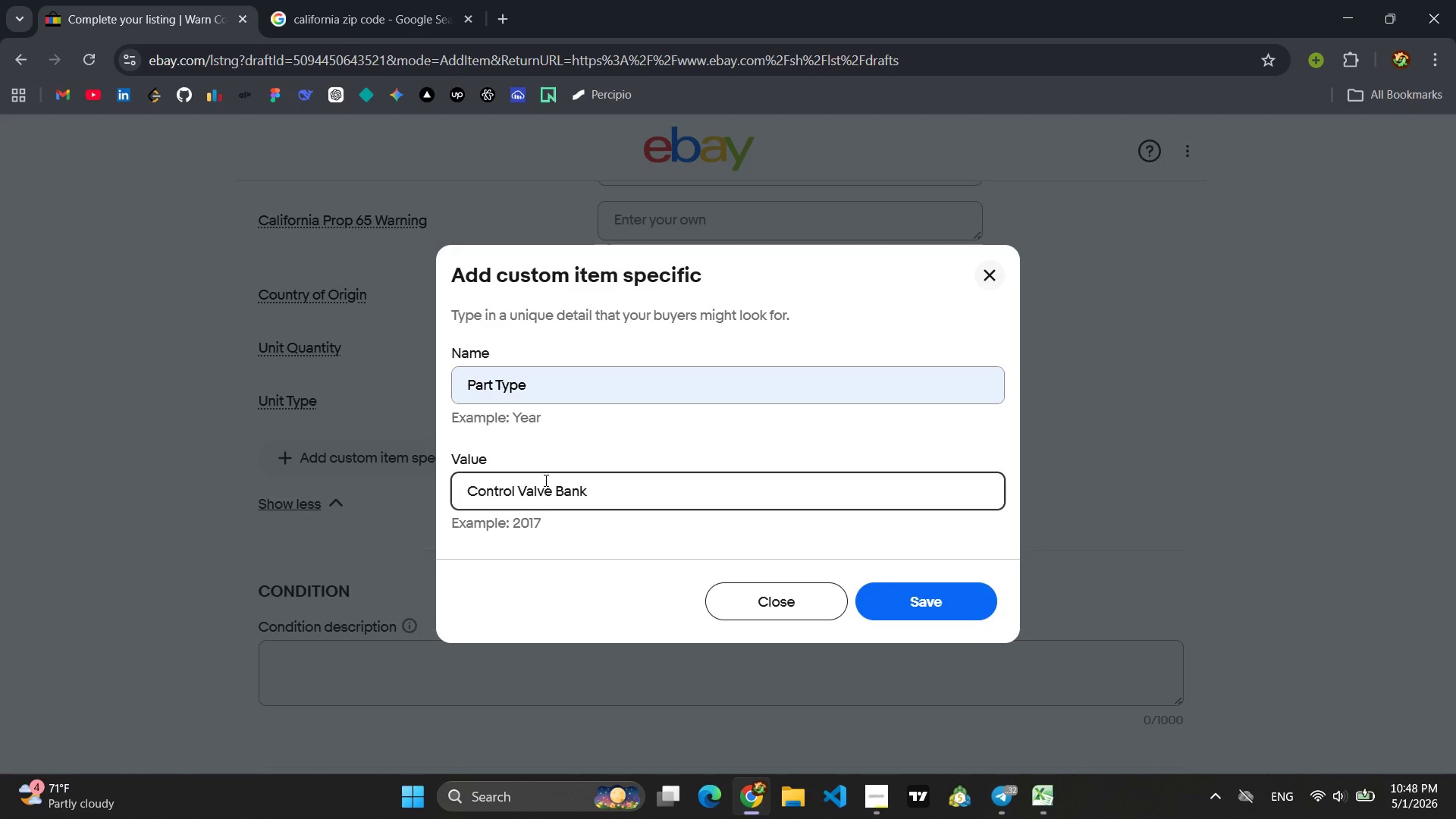 
left_click([917, 592])
 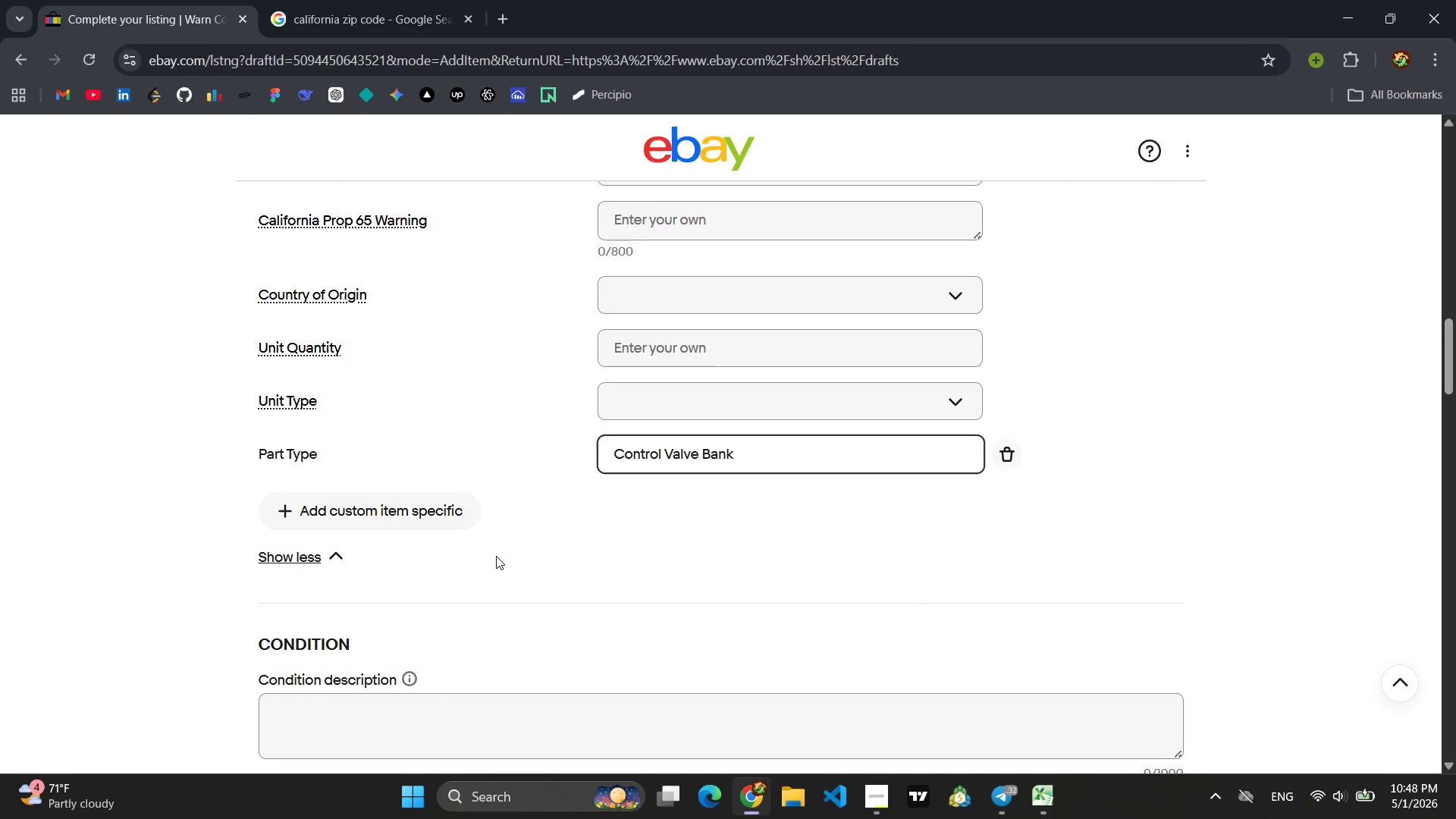 
left_click([410, 514])
 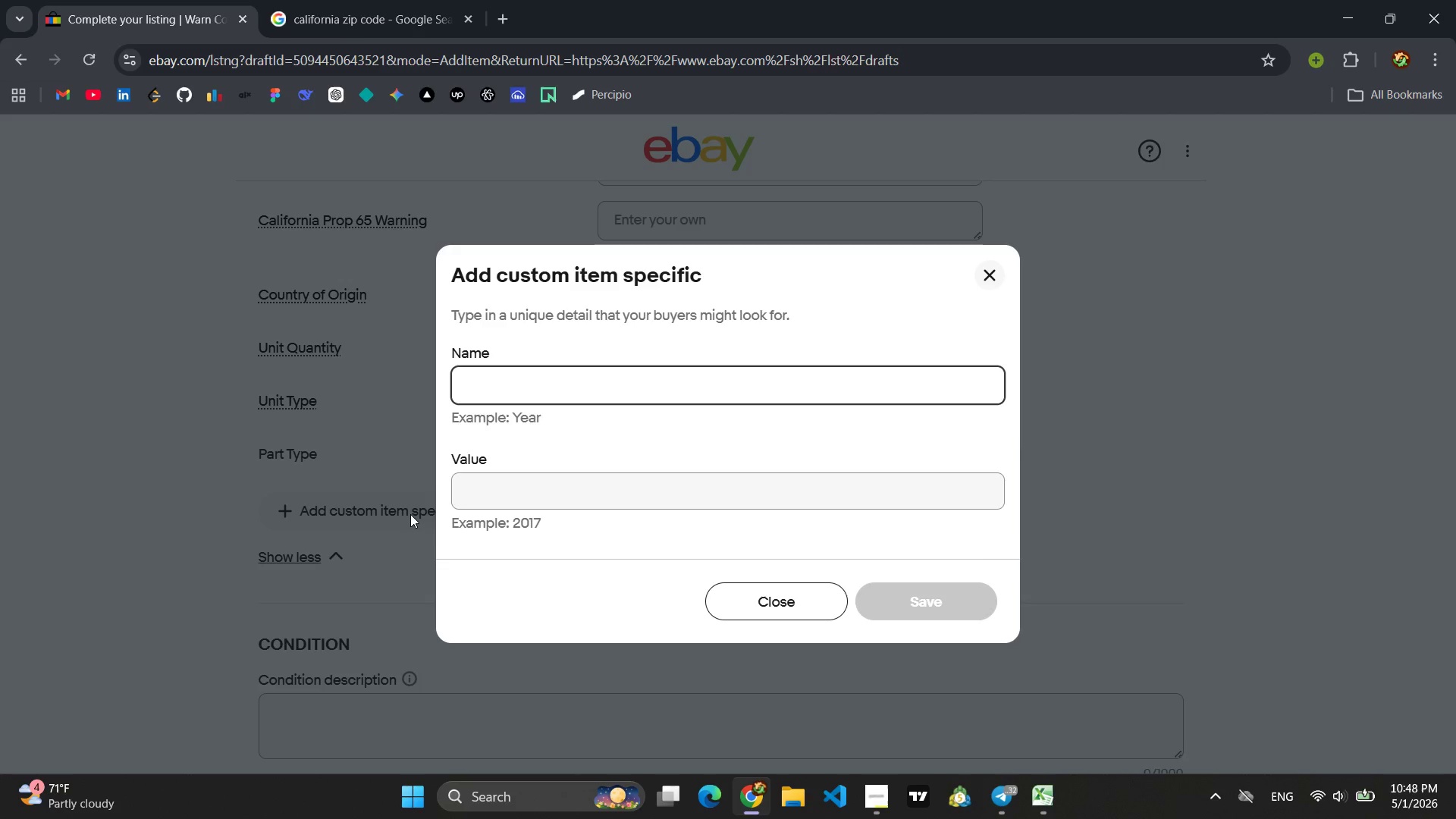 
type(Tow)
 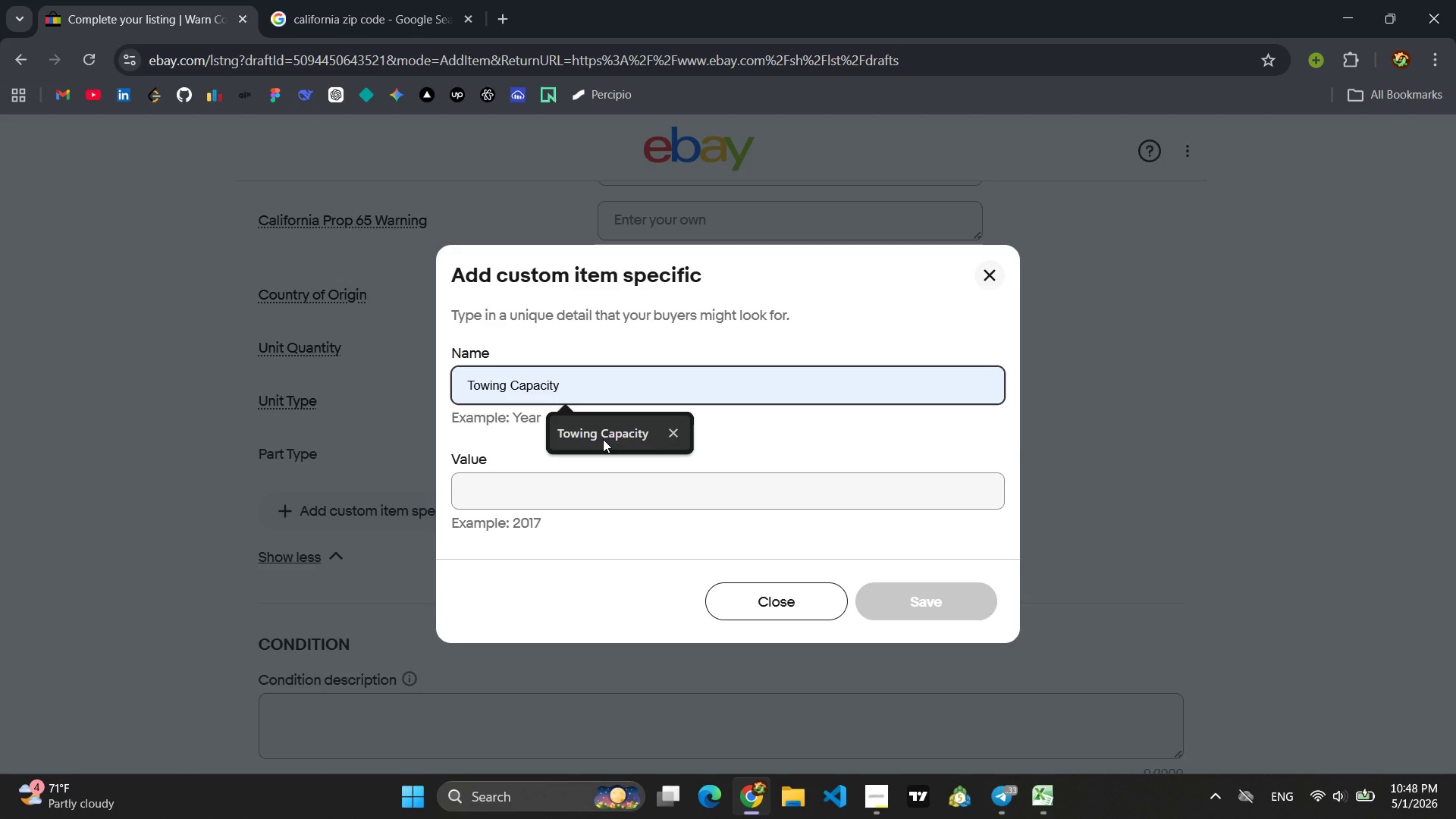 
double_click([610, 420])
 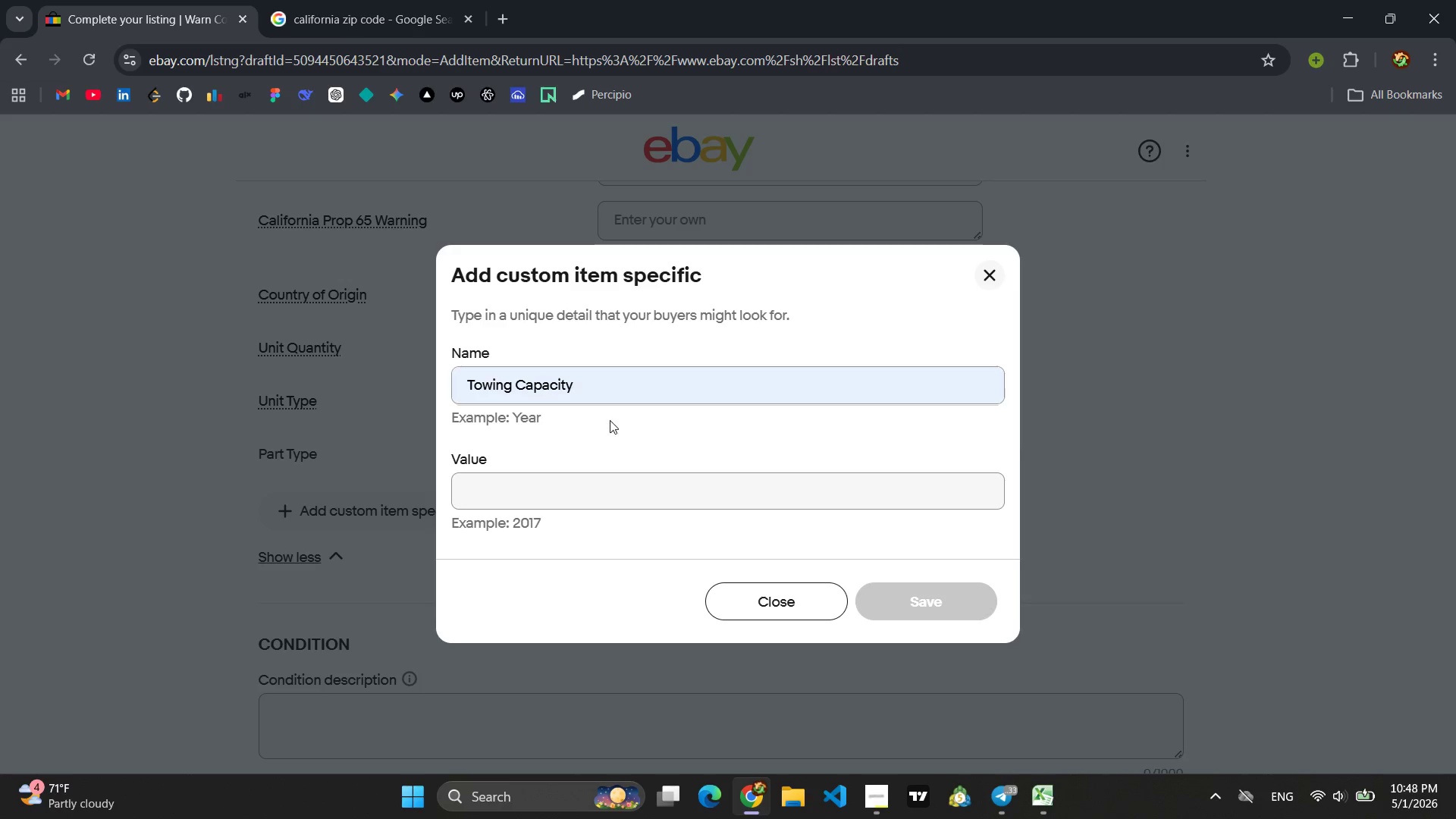 
triple_click([610, 420])
 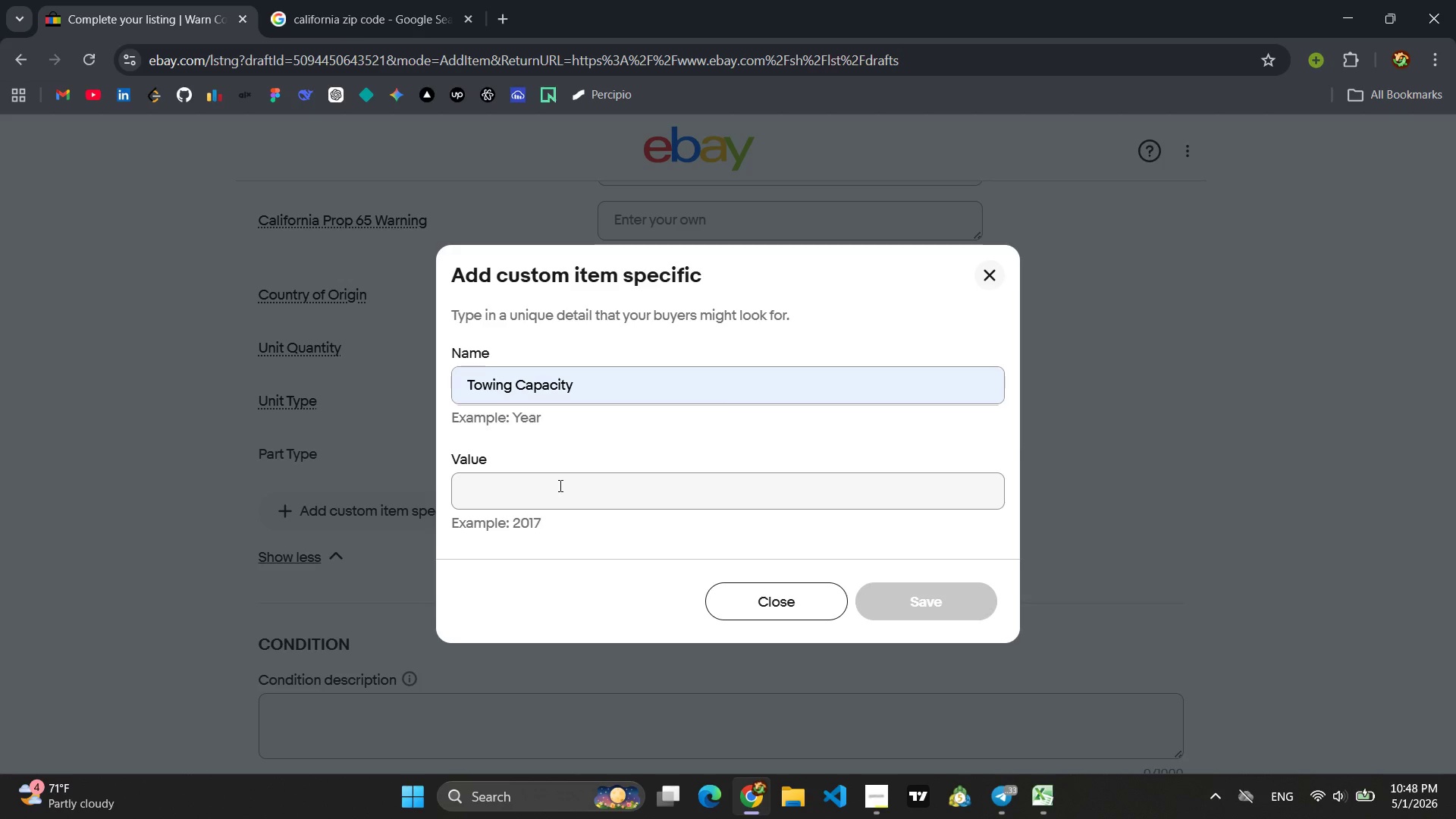 
left_click([559, 485])
 